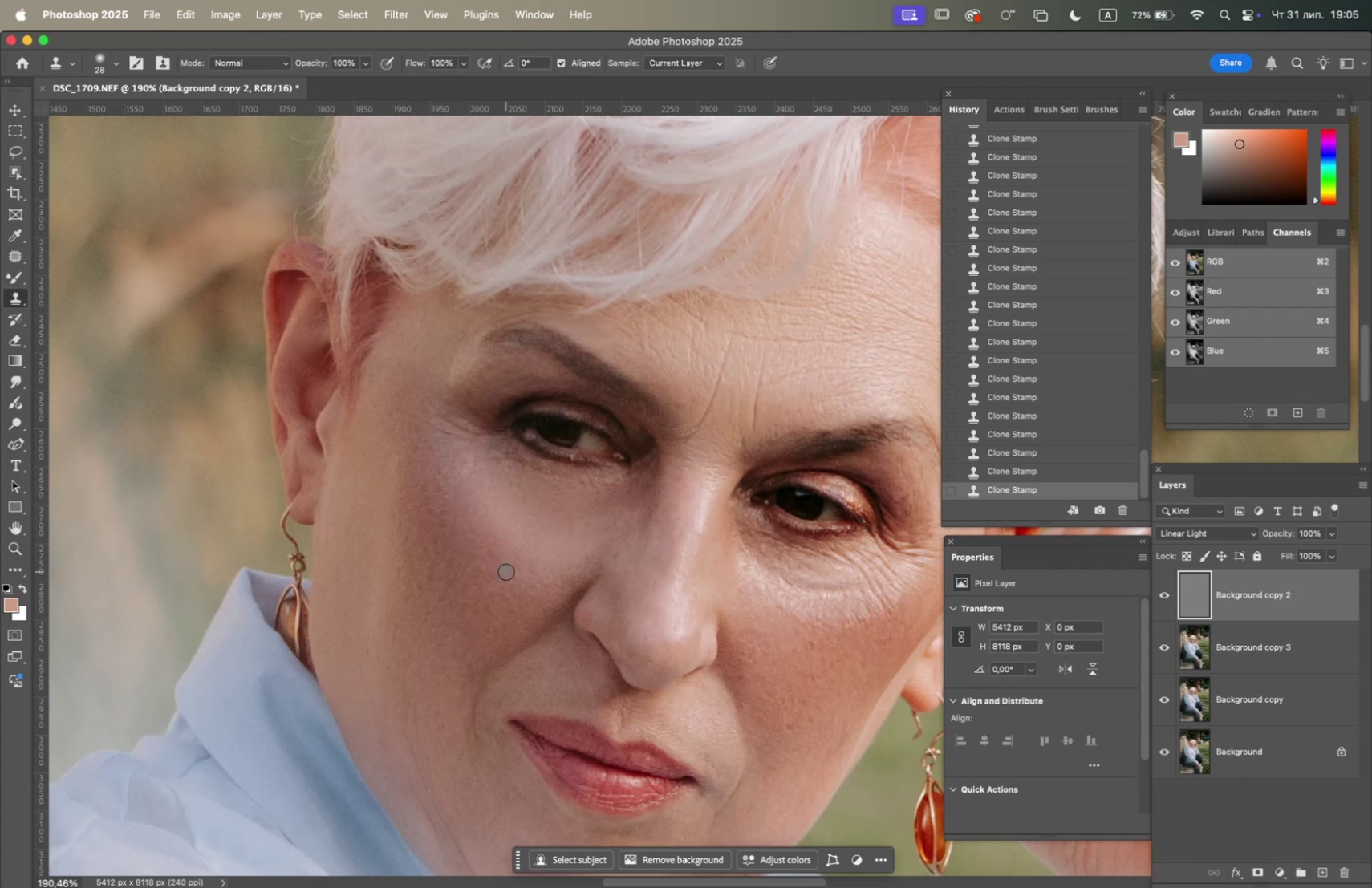 
triple_click([515, 554])
 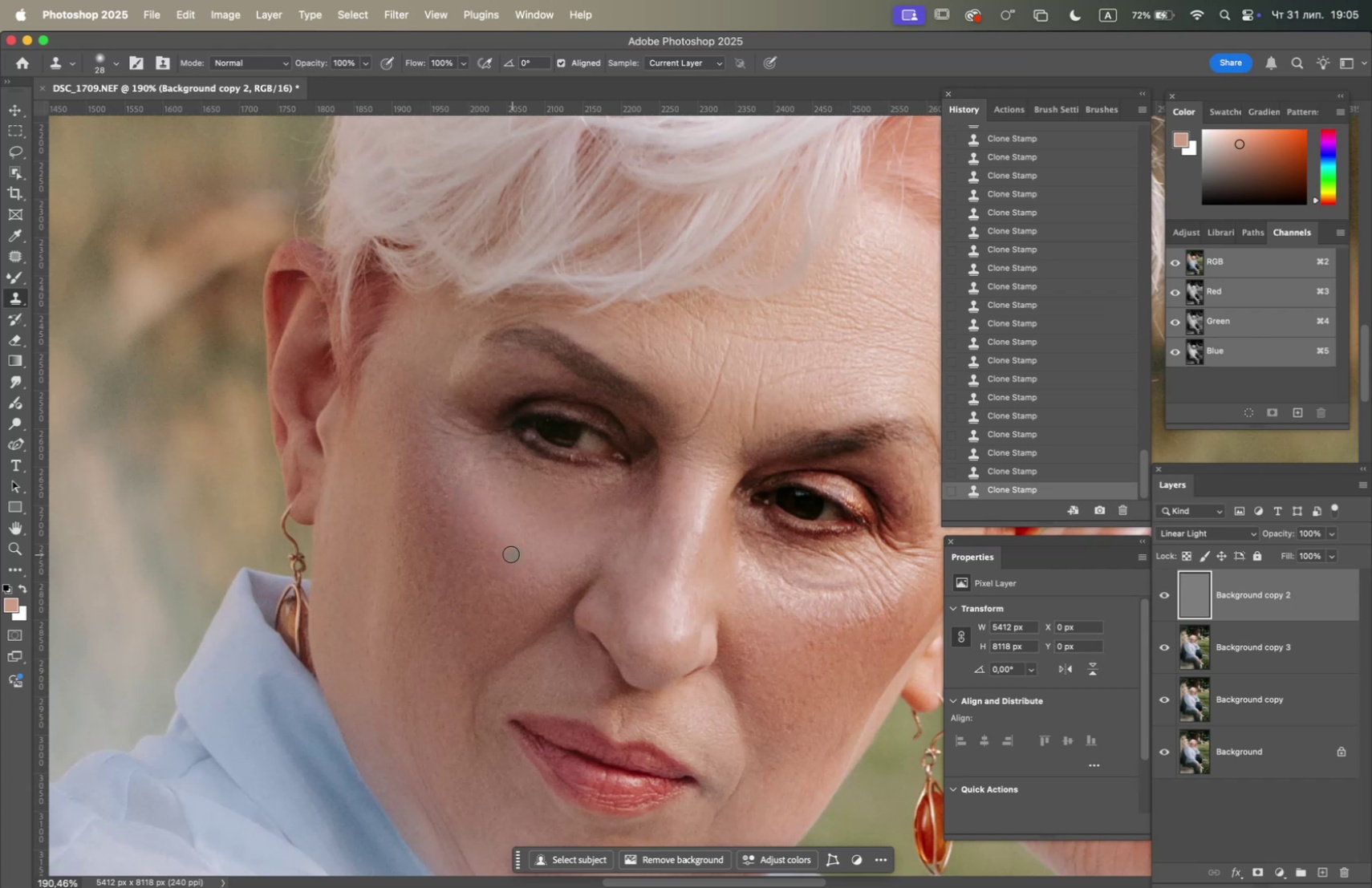 
hold_key(key=OptionLeft, duration=0.58)
 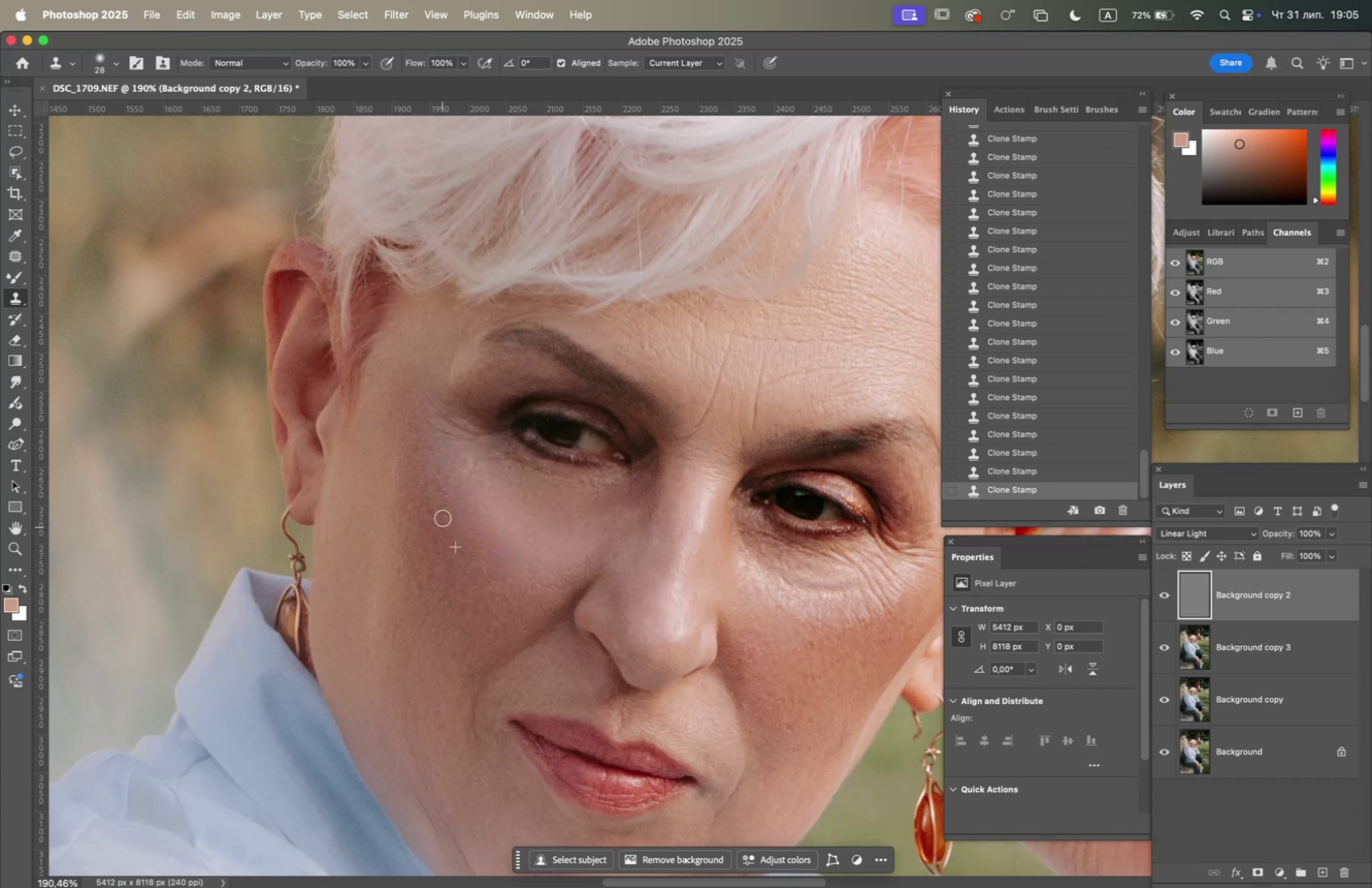 
triple_click([443, 513])
 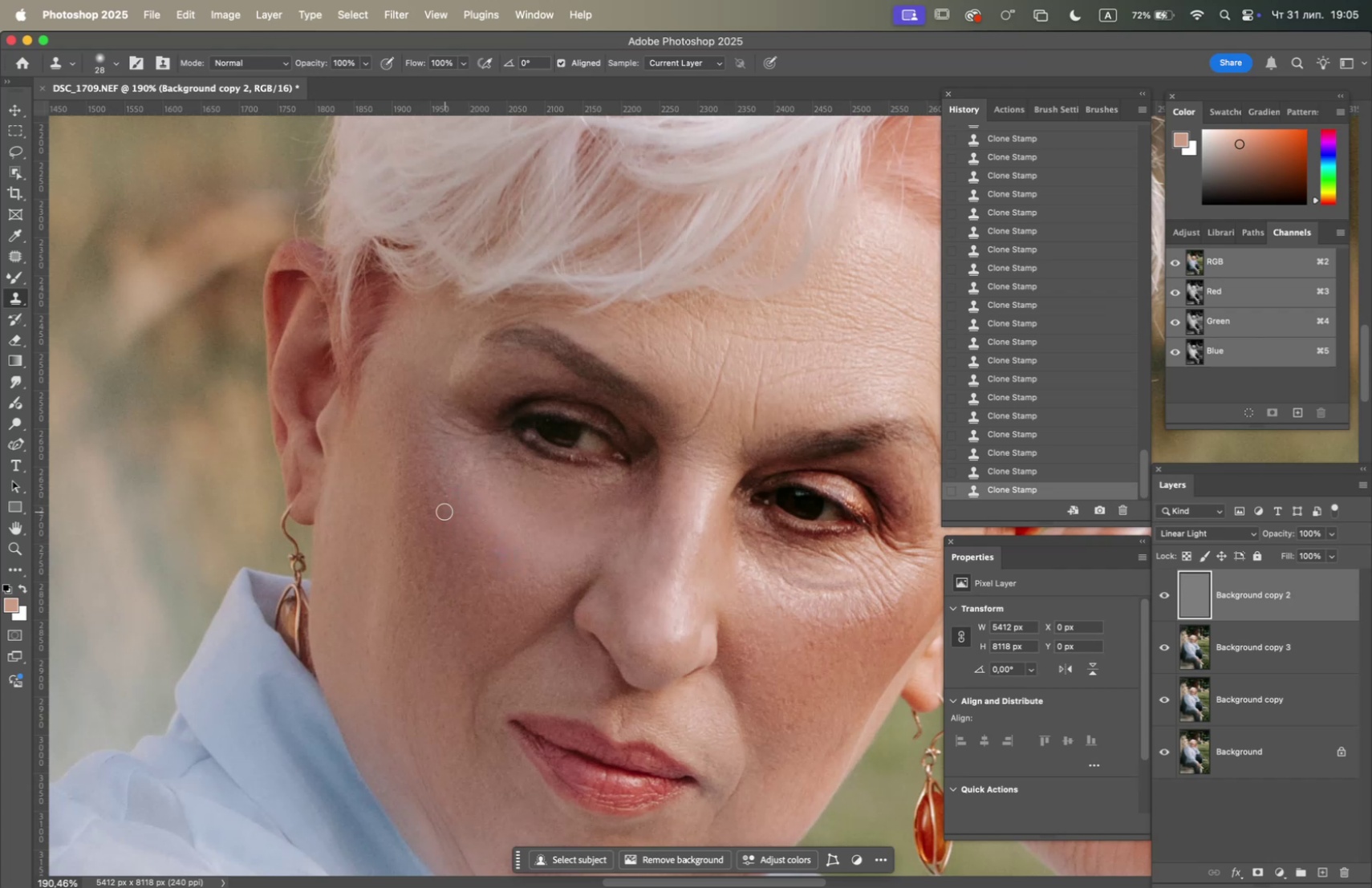 
hold_key(key=OptionLeft, duration=0.6)
left_click([418, 460])
 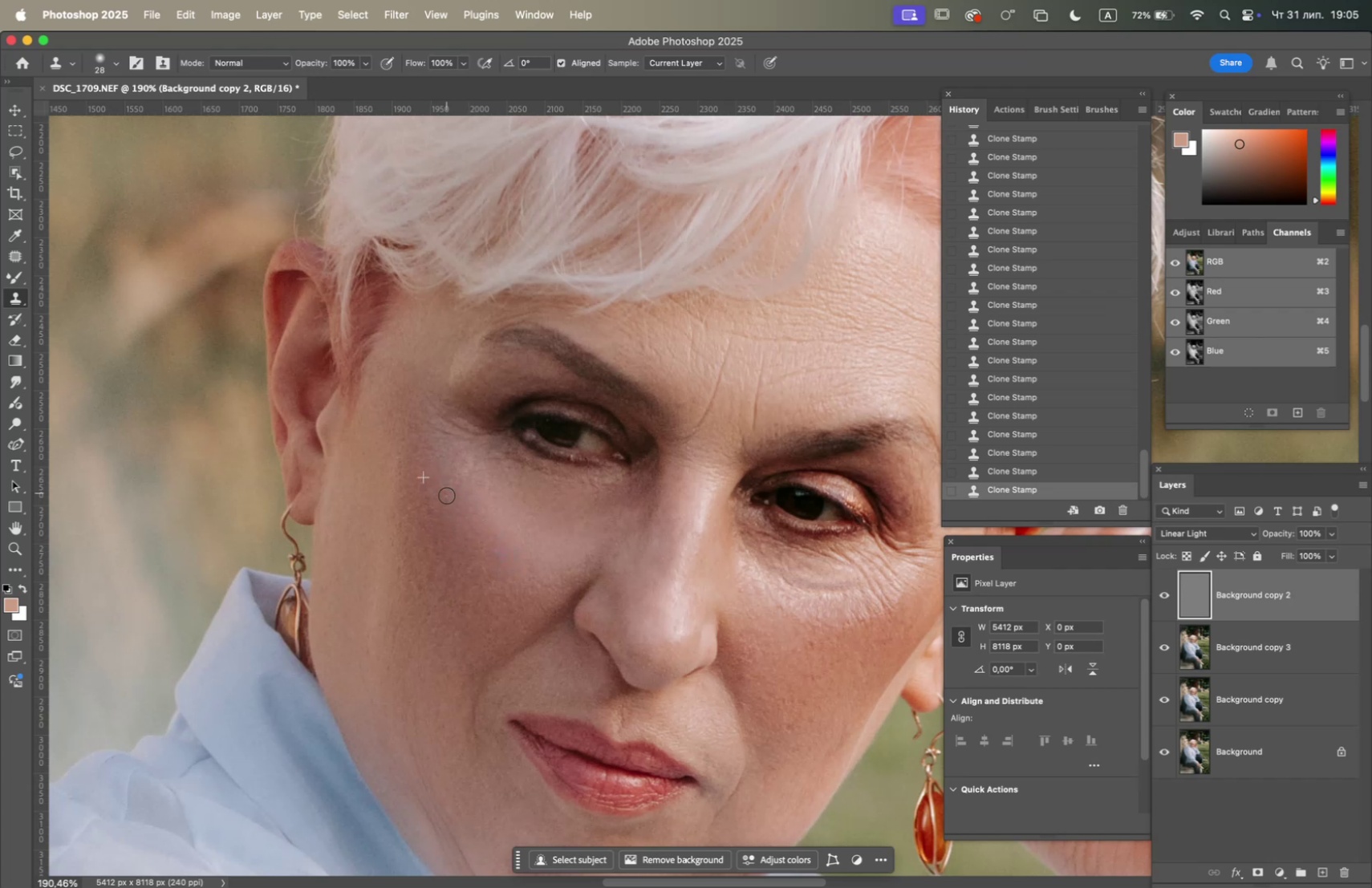 
triple_click([448, 497])
 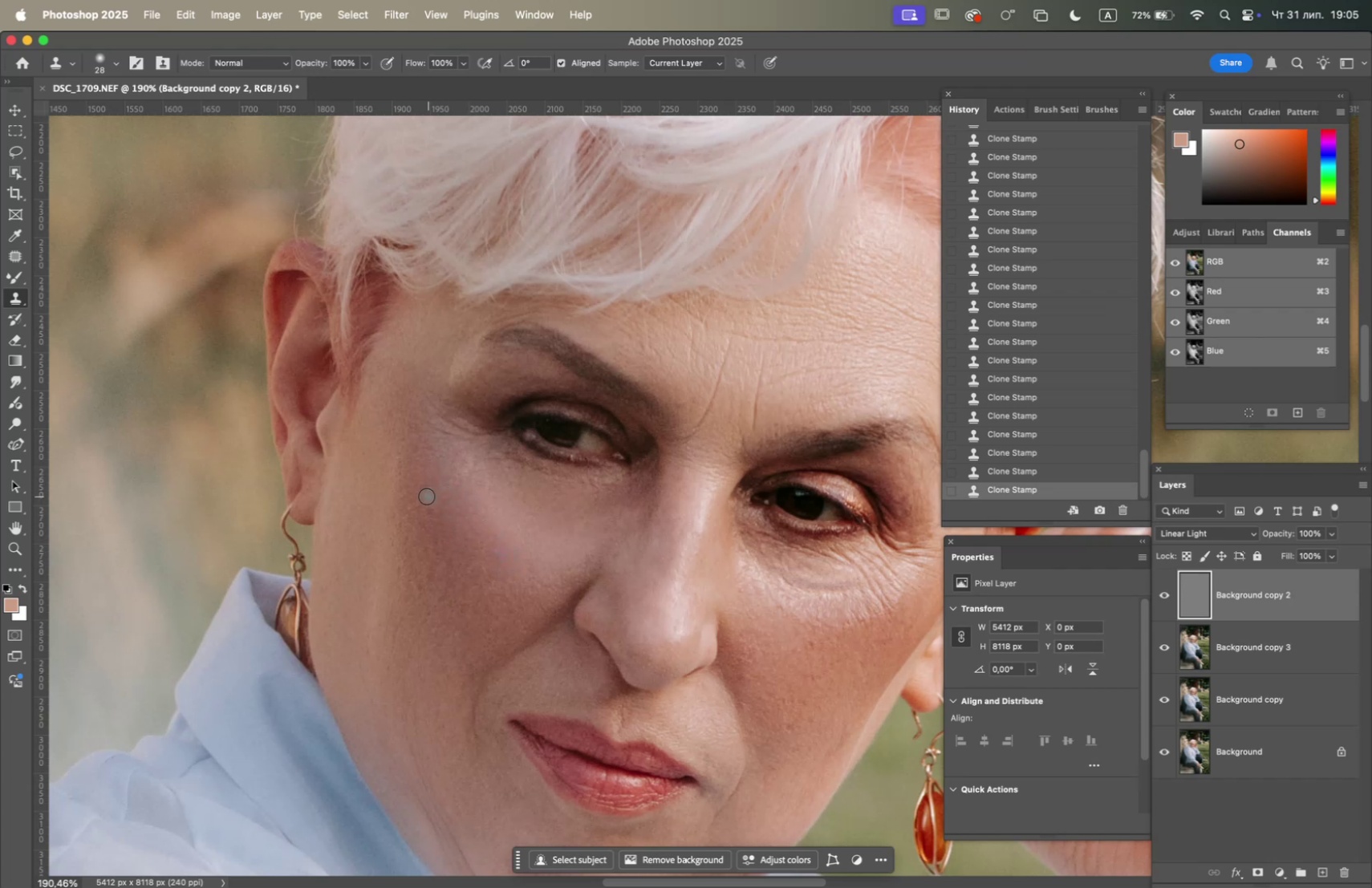 
triple_click([427, 496])
 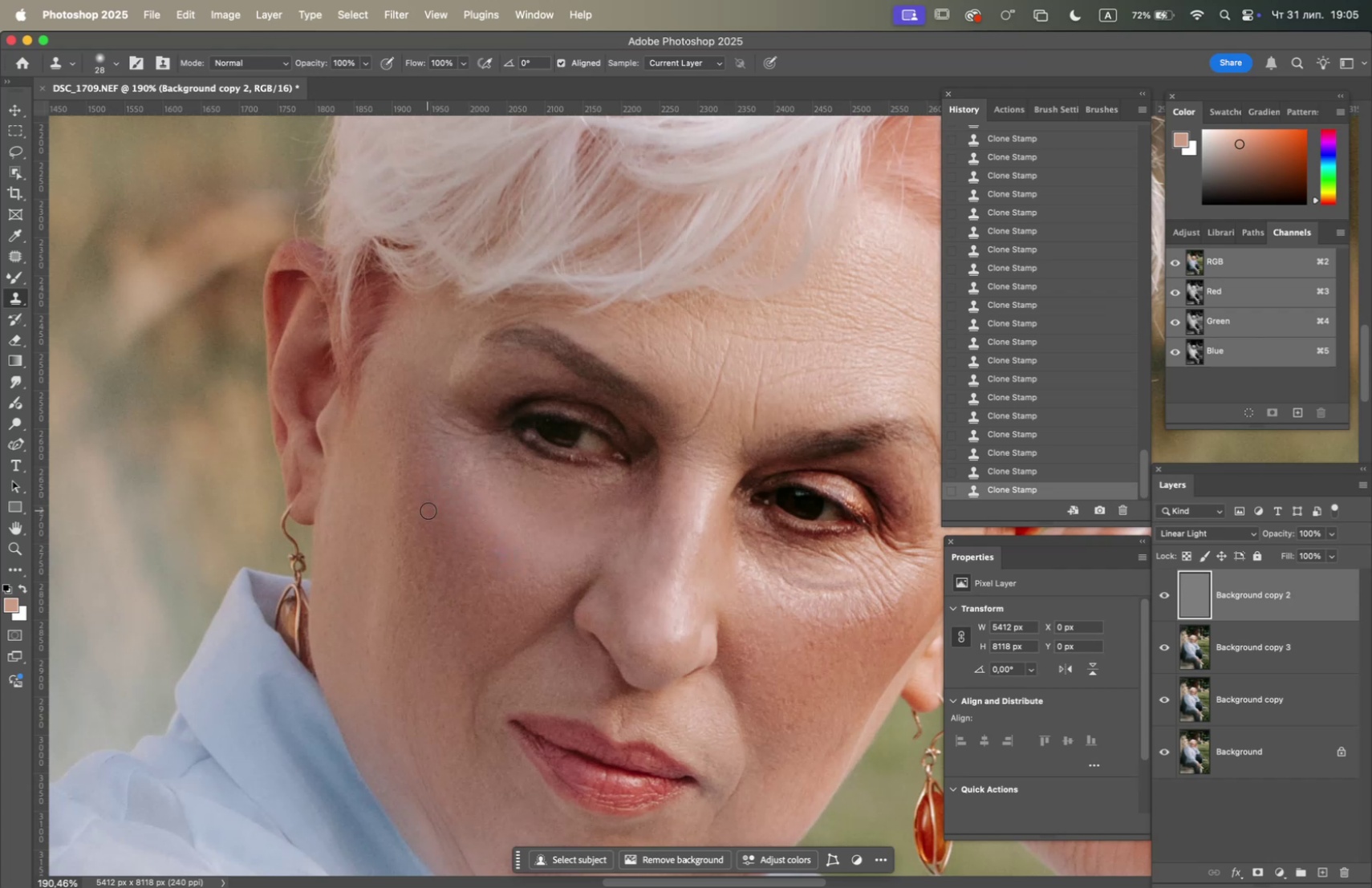 
triple_click([429, 511])
 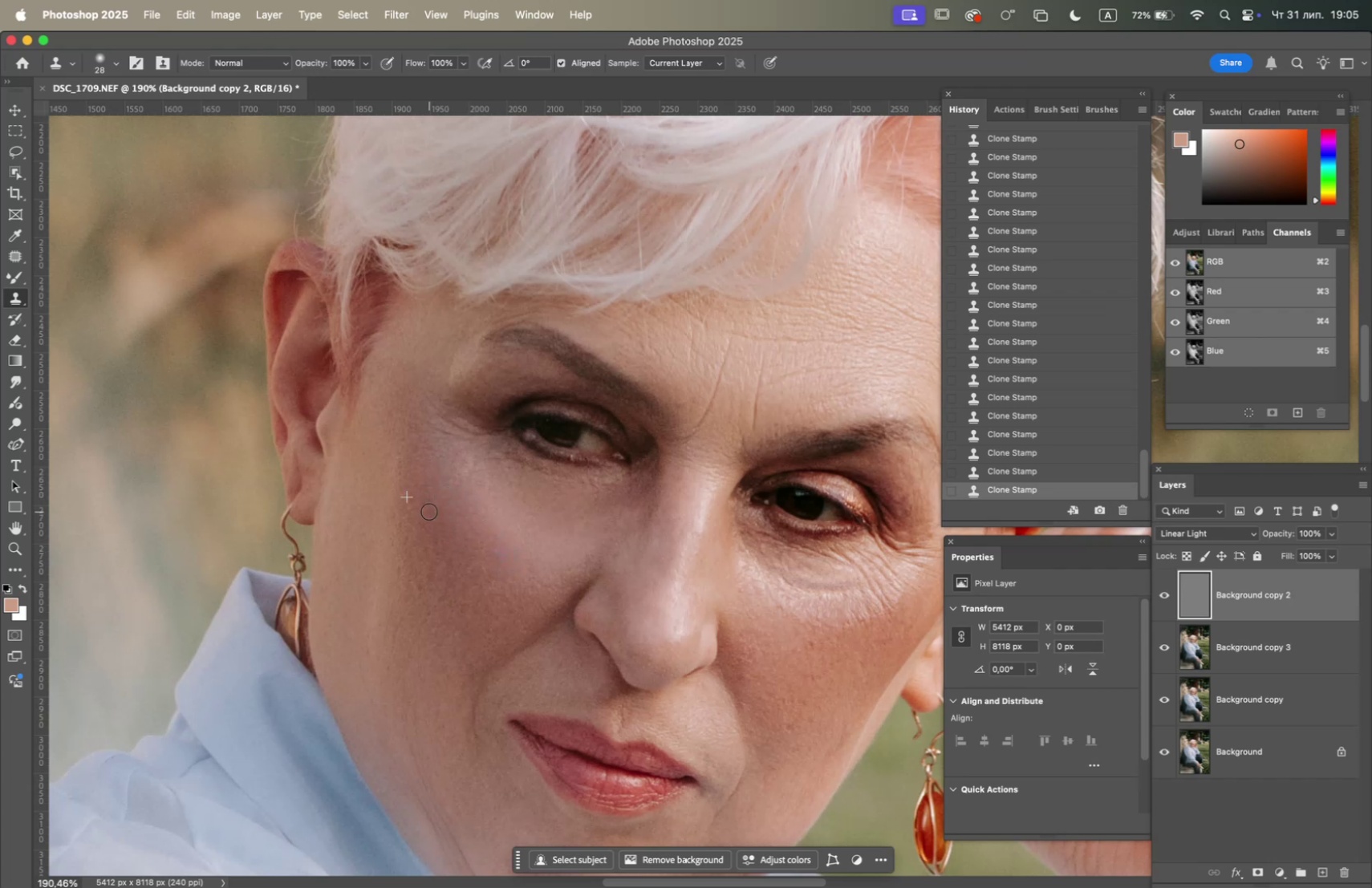 
triple_click([429, 511])
 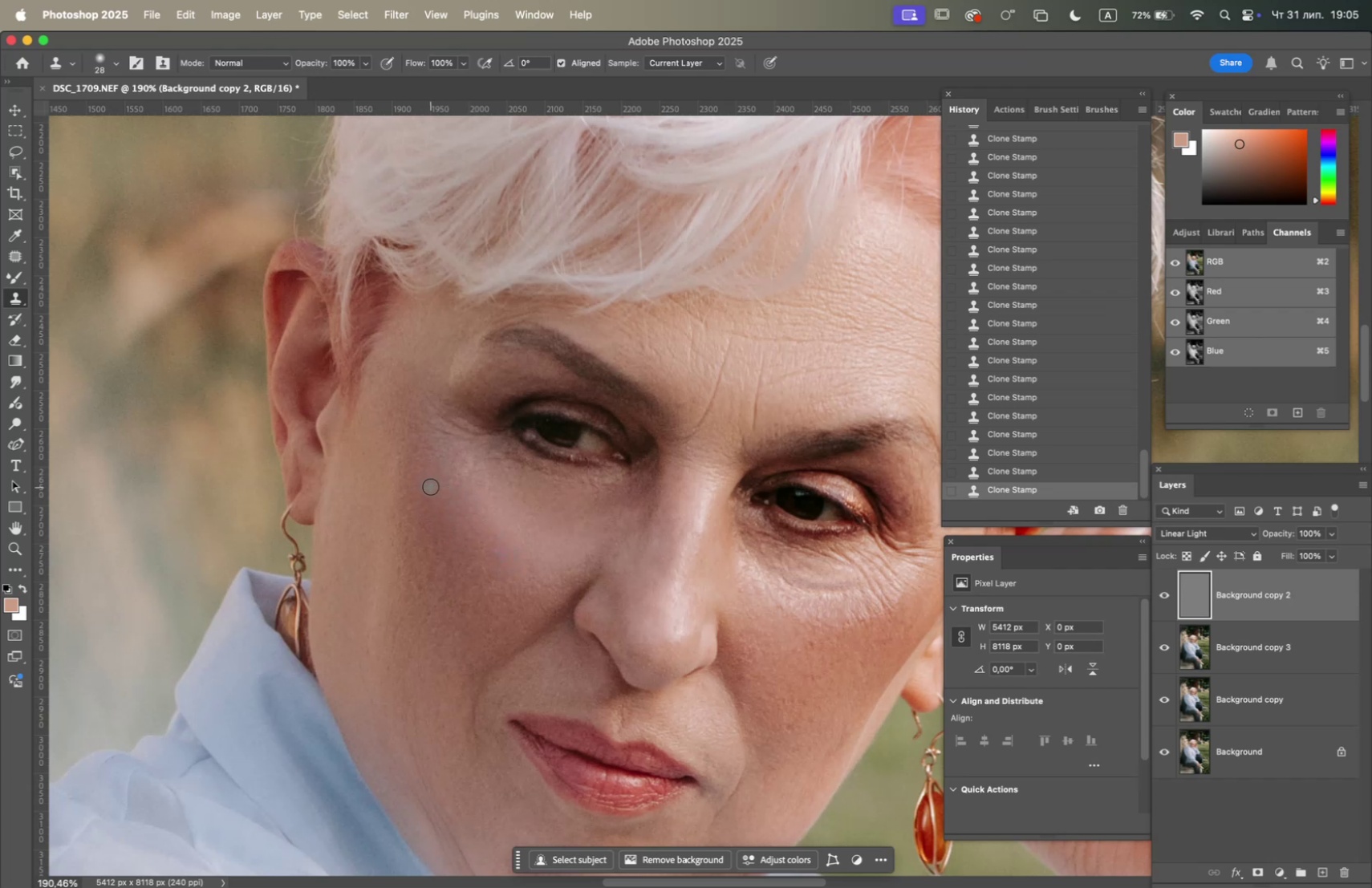 
hold_key(key=OptionLeft, duration=0.48)
left_click([421, 468])
 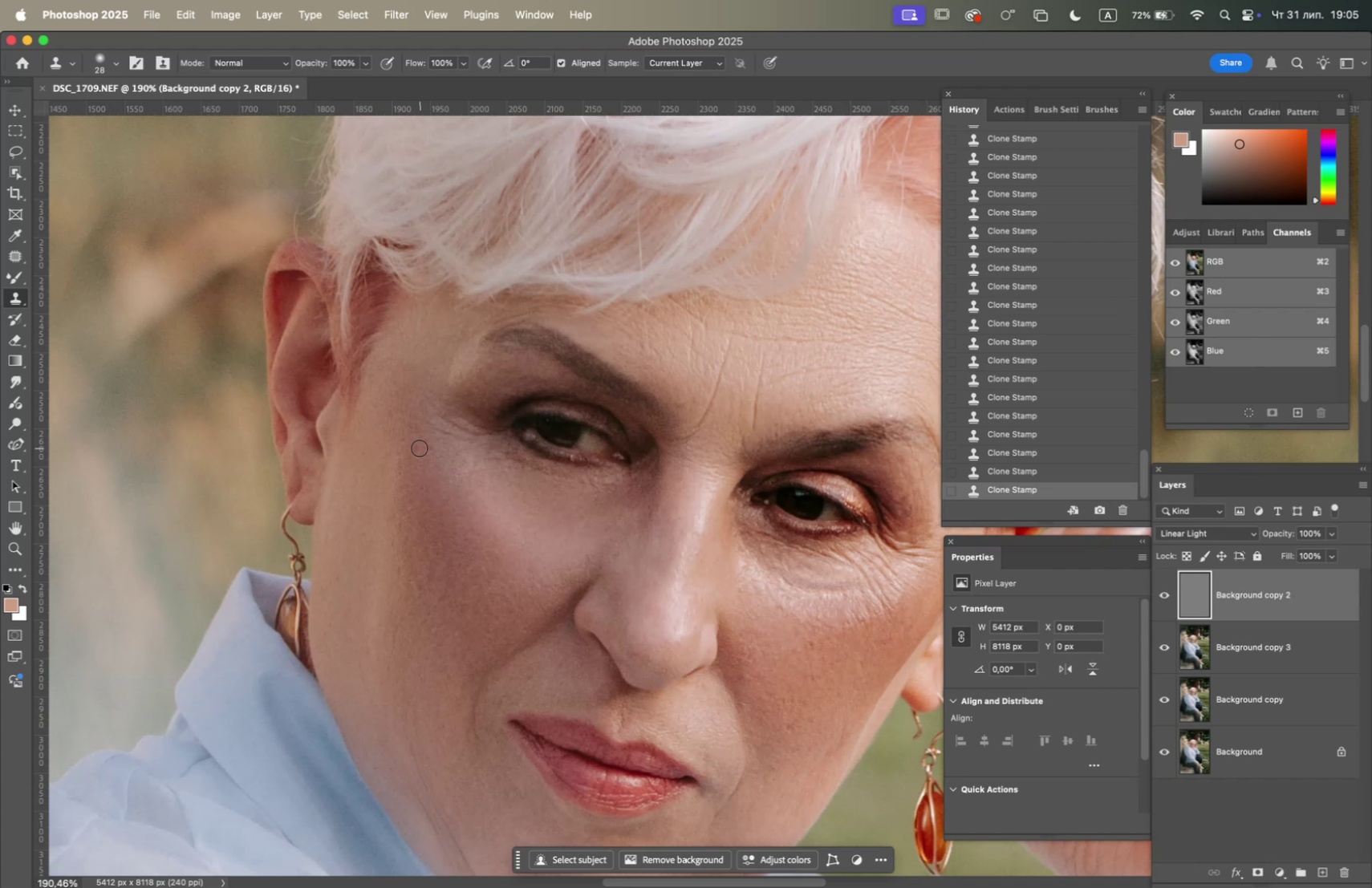 
double_click([420, 448])
 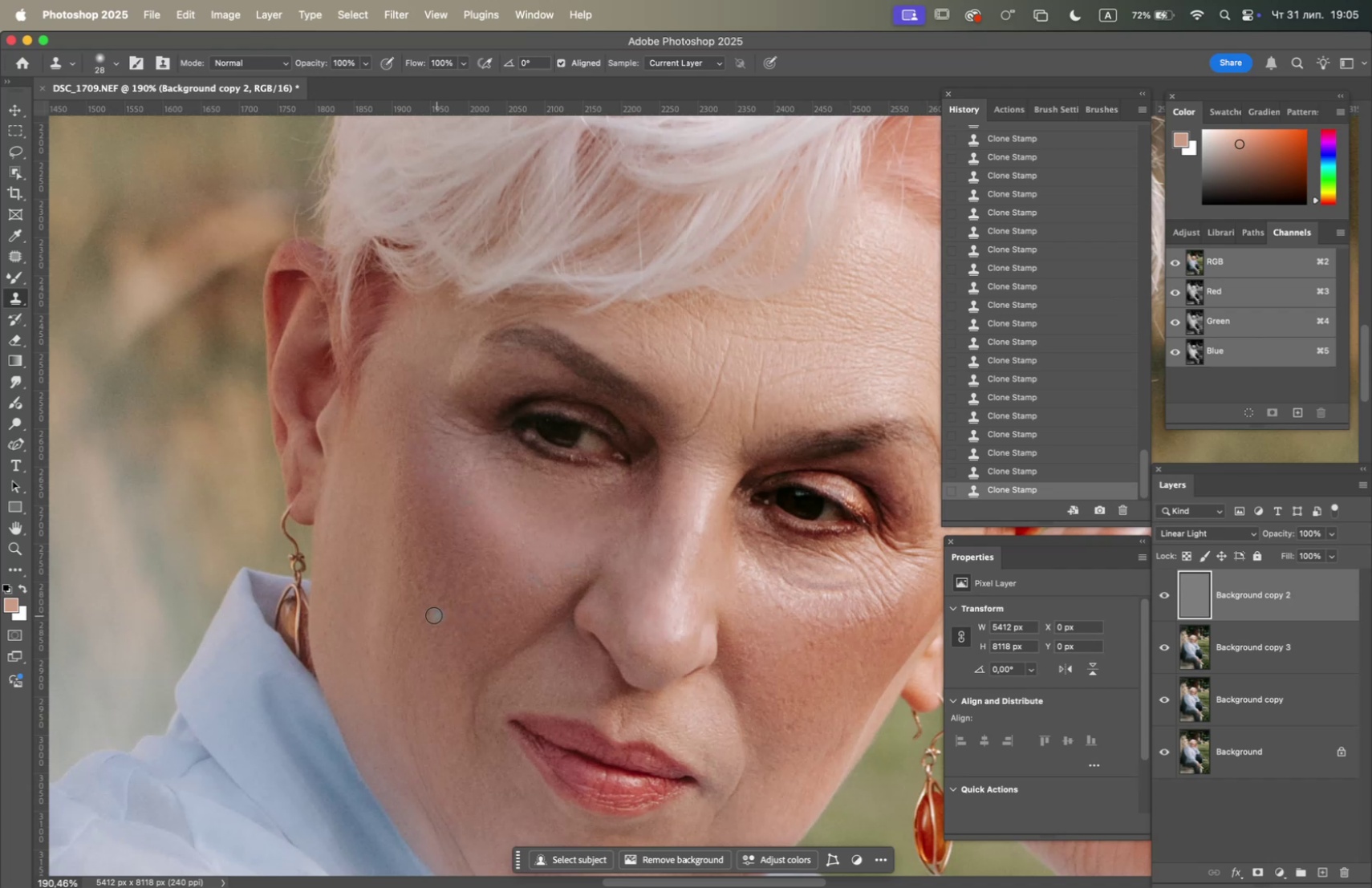 
hold_key(key=OptionLeft, duration=0.48)
 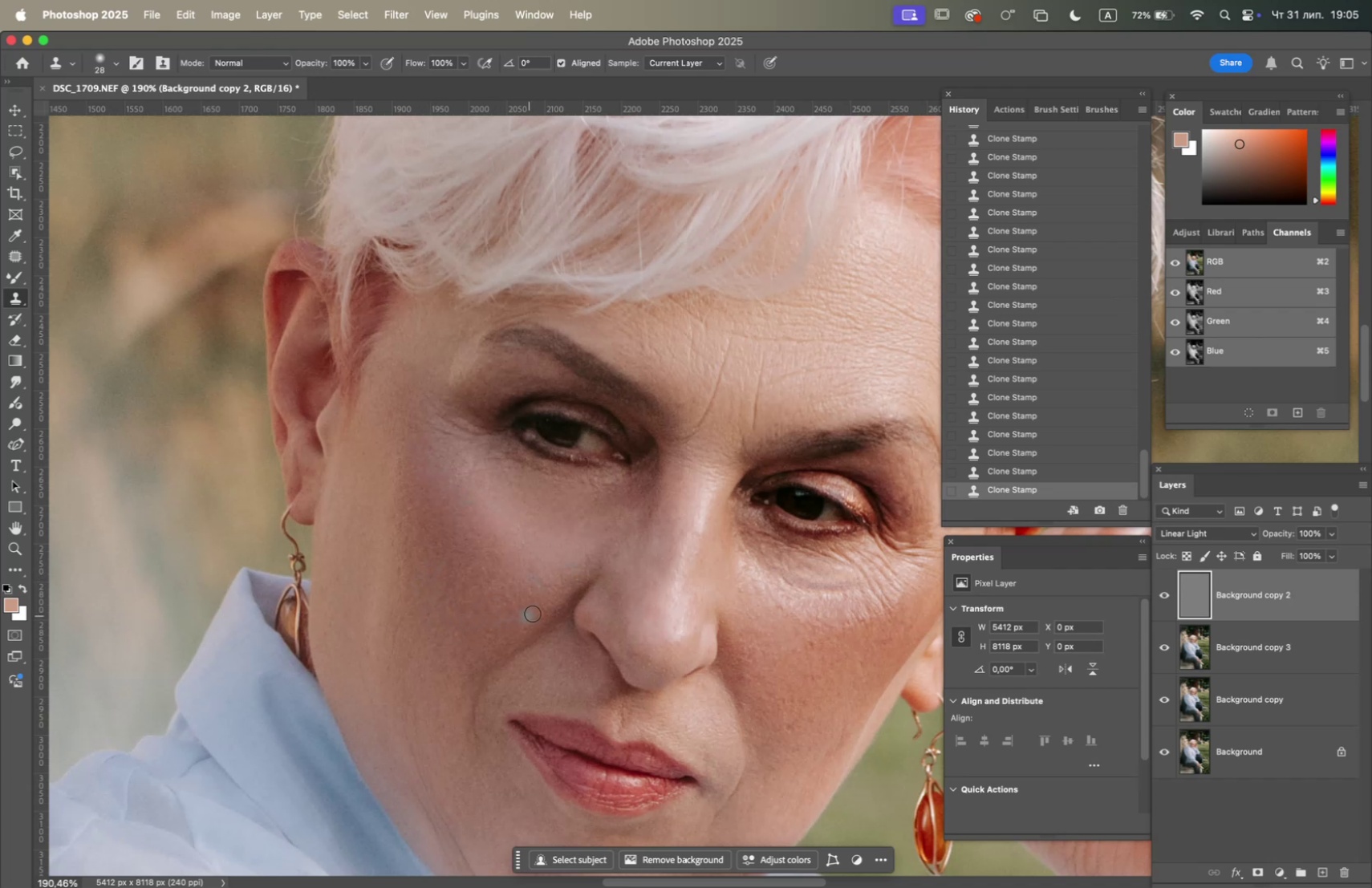 
hold_key(key=Space, duration=1.51)
 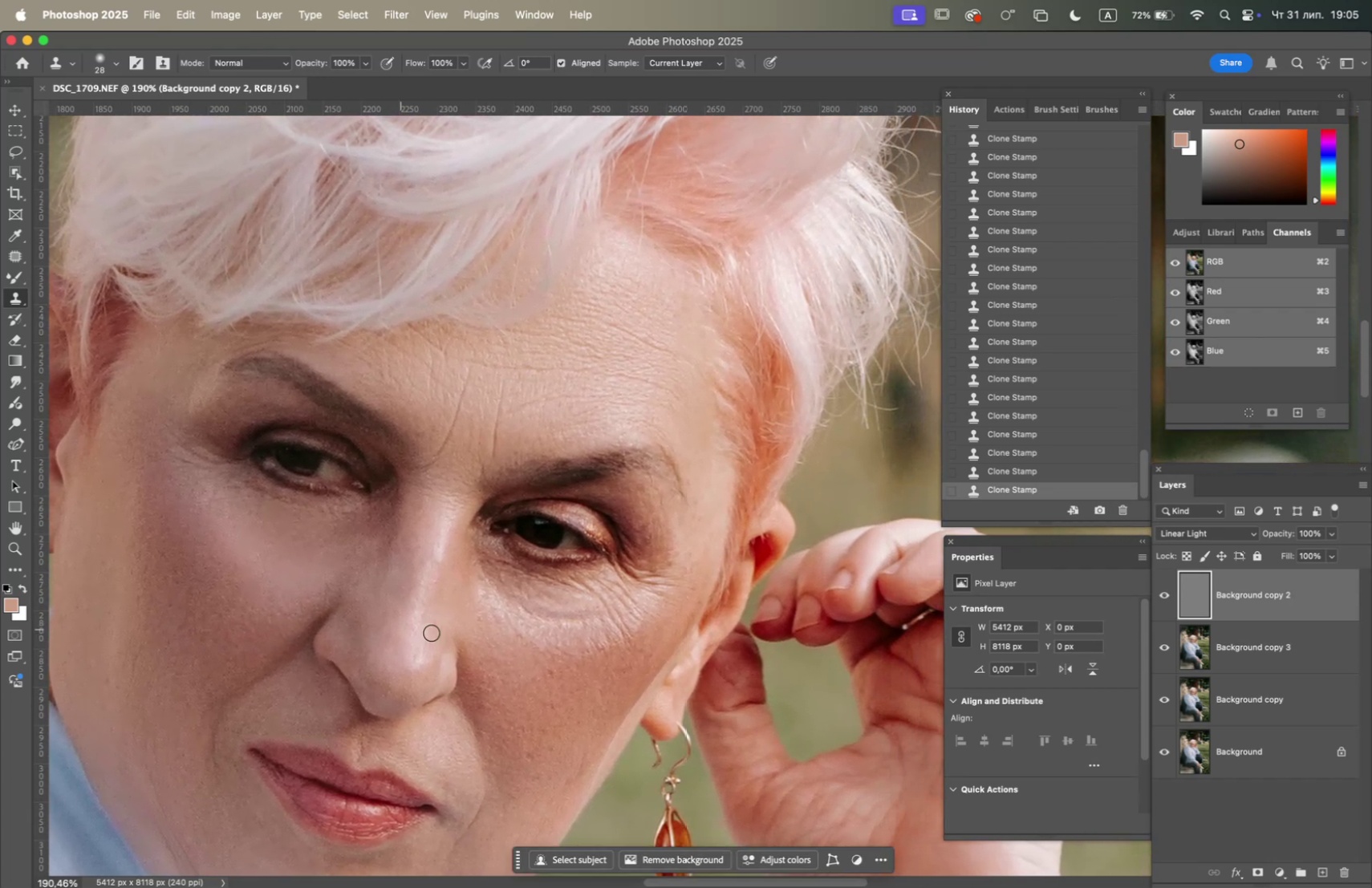 
left_click_drag(start_coordinate=[549, 604], to_coordinate=[289, 633])
 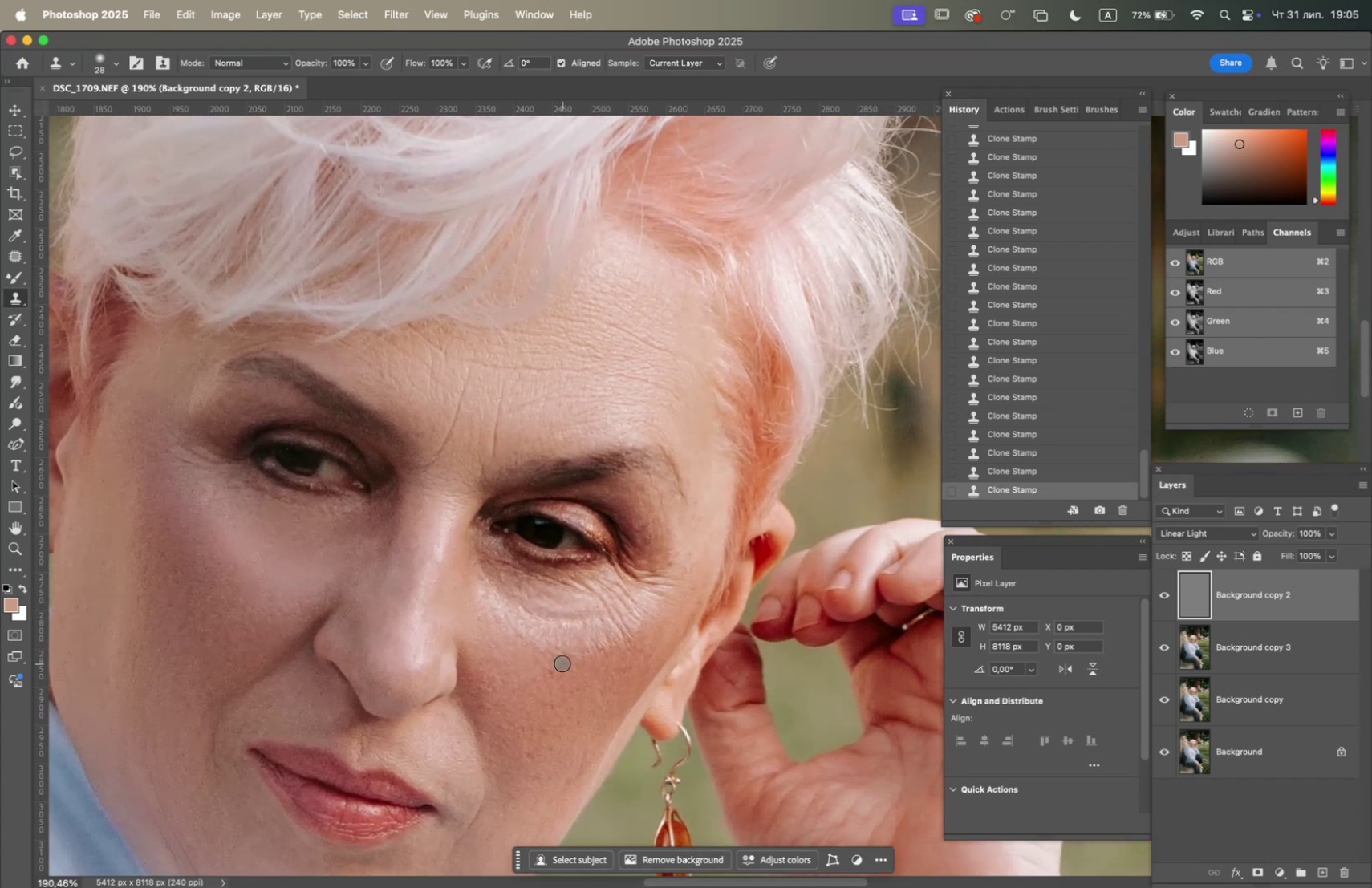 
hold_key(key=Space, duration=0.3)
 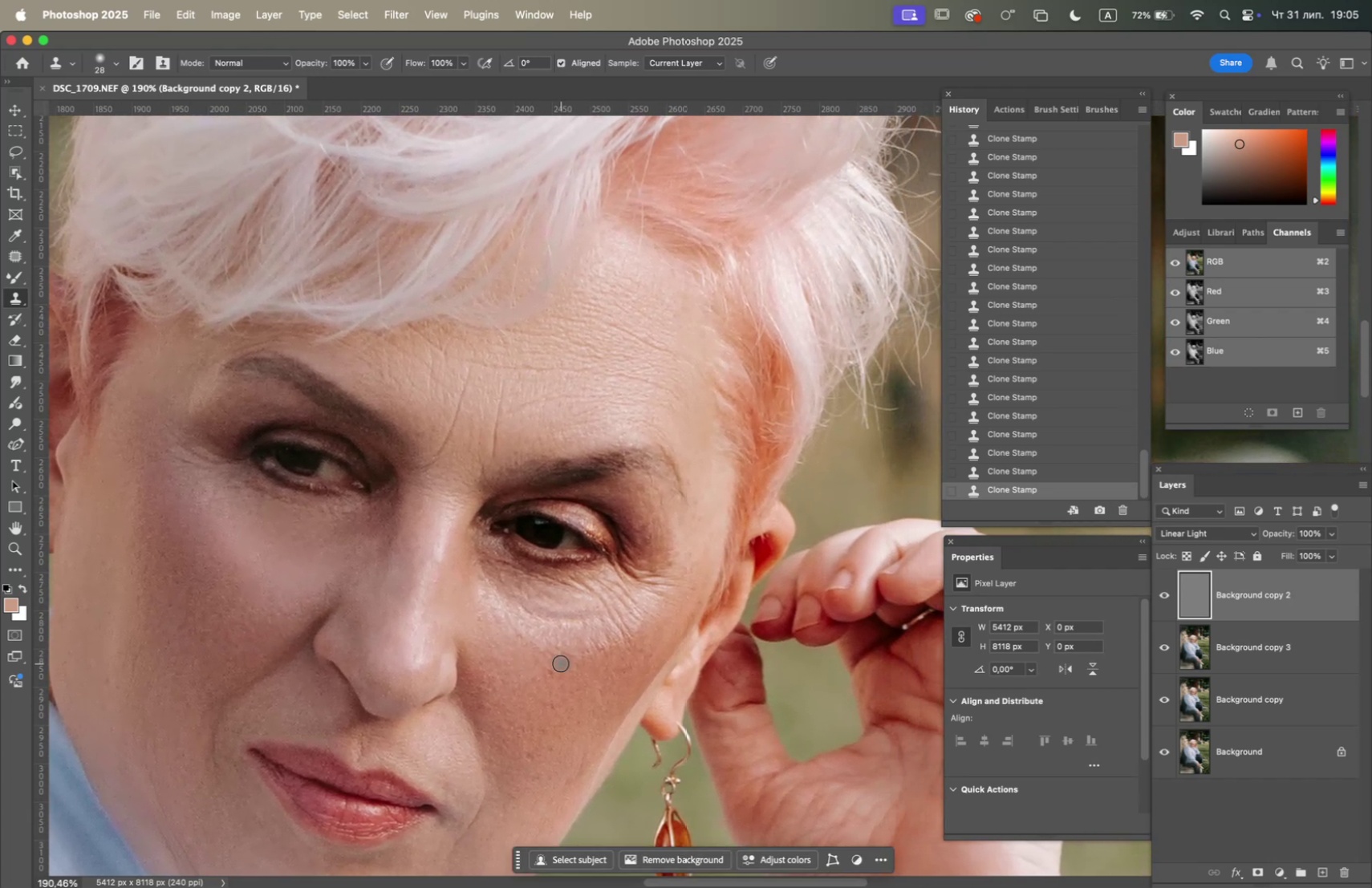 
hold_key(key=OptionLeft, duration=1.41)
left_click([526, 668])
 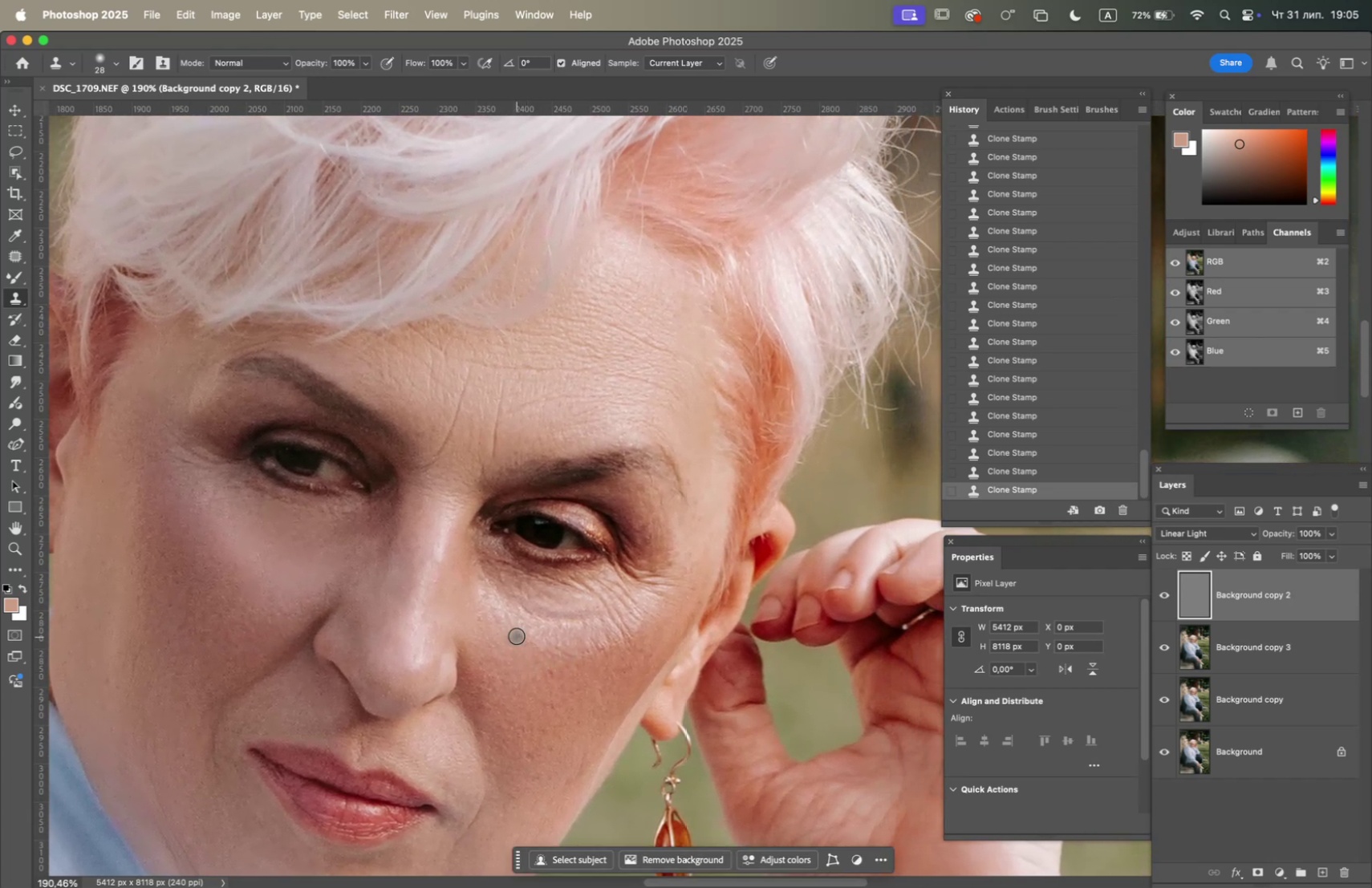 
left_click_drag(start_coordinate=[524, 642], to_coordinate=[528, 645])
 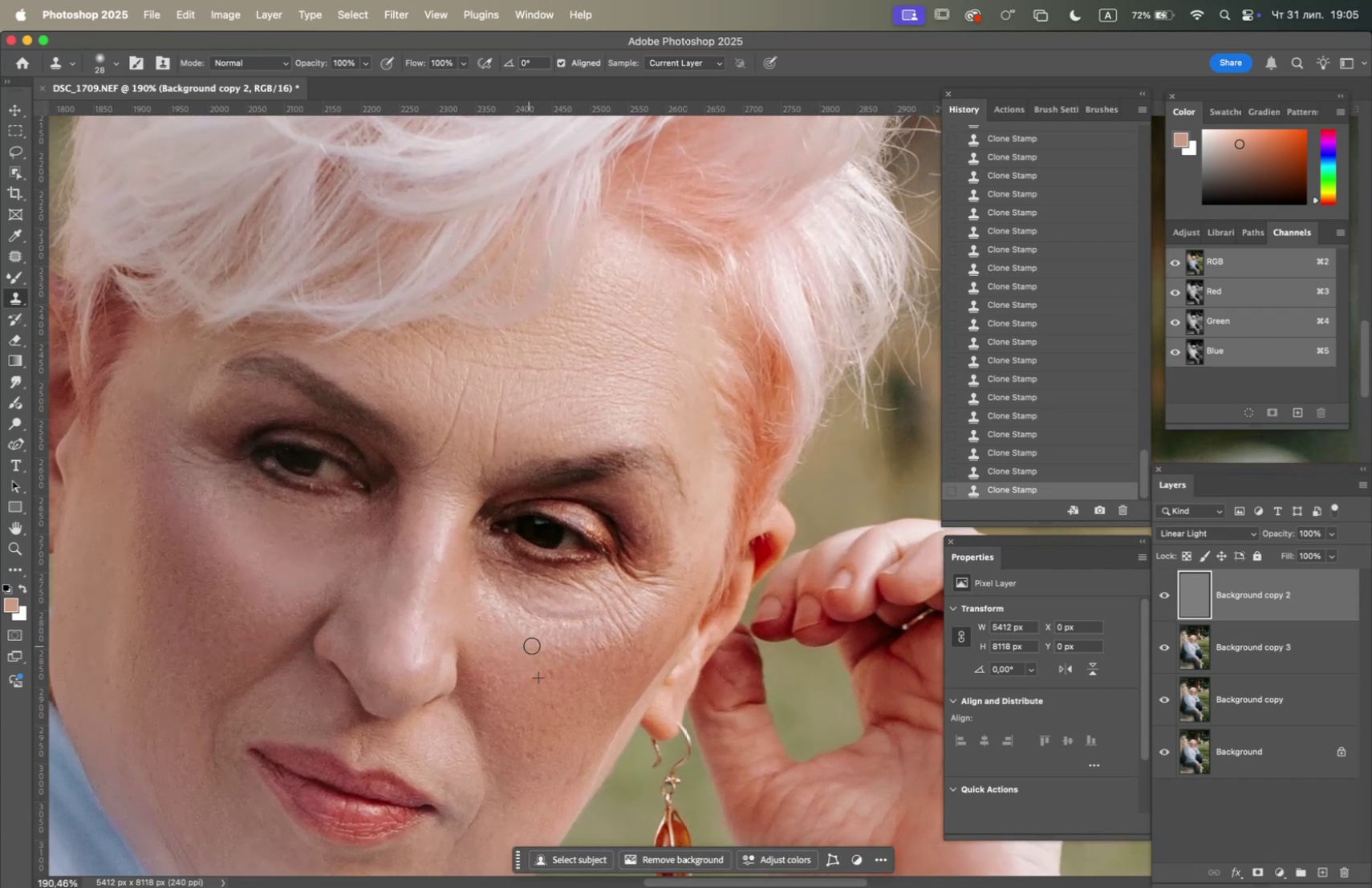 
left_click_drag(start_coordinate=[534, 647], to_coordinate=[539, 651])
 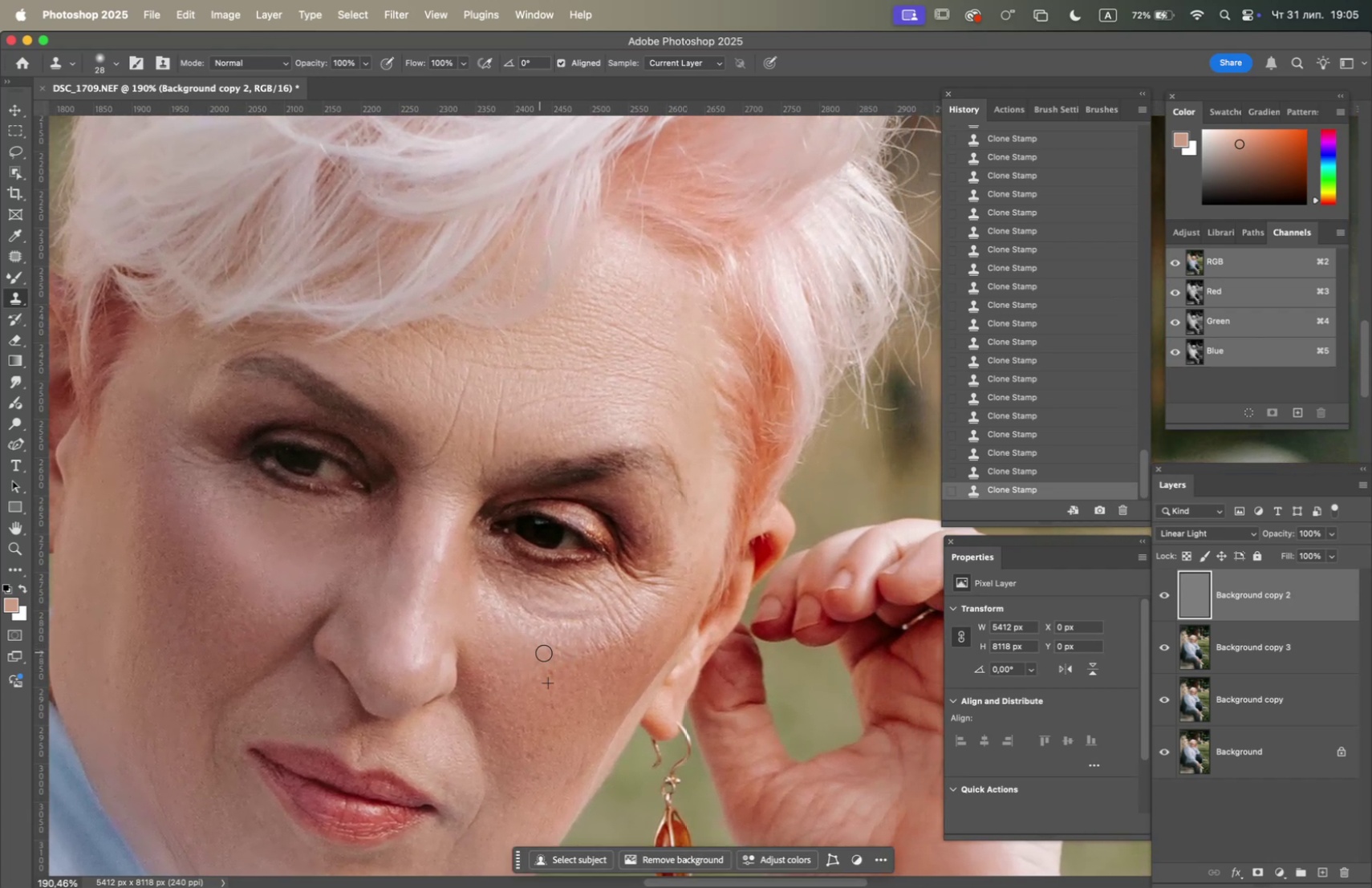 
triple_click([545, 653])
 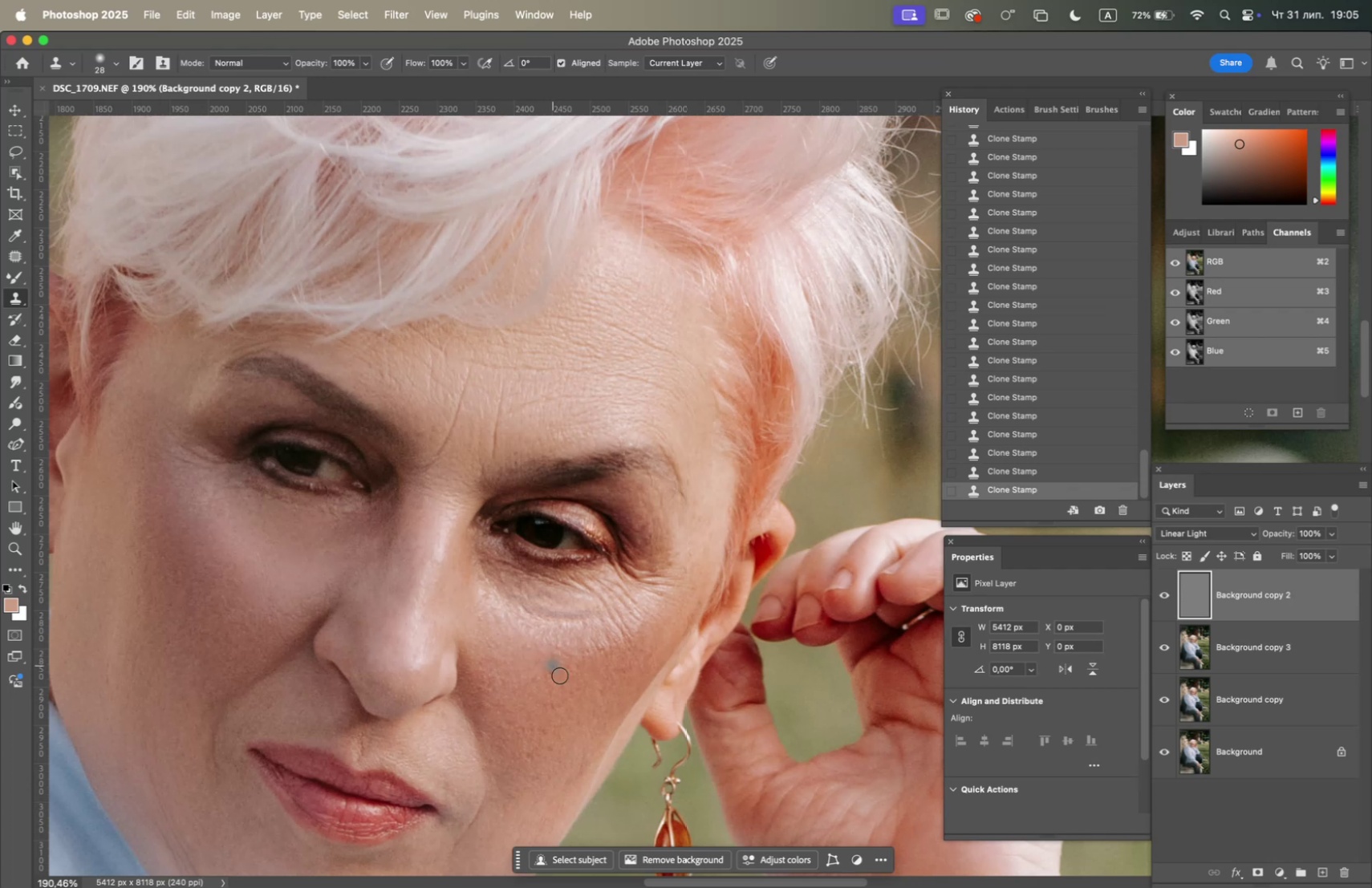 
hold_key(key=OptionLeft, duration=0.42)
 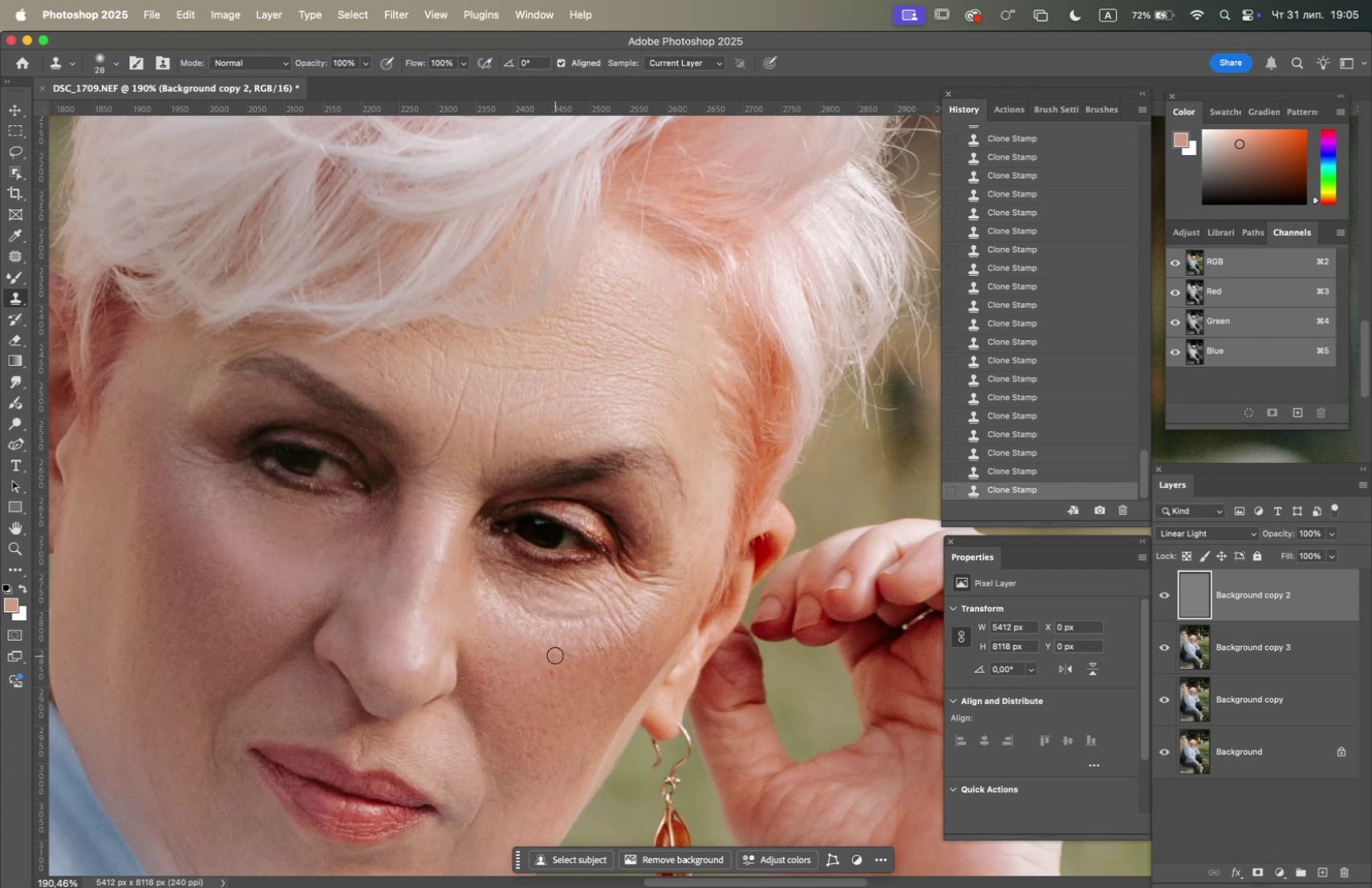 
double_click([555, 655])
 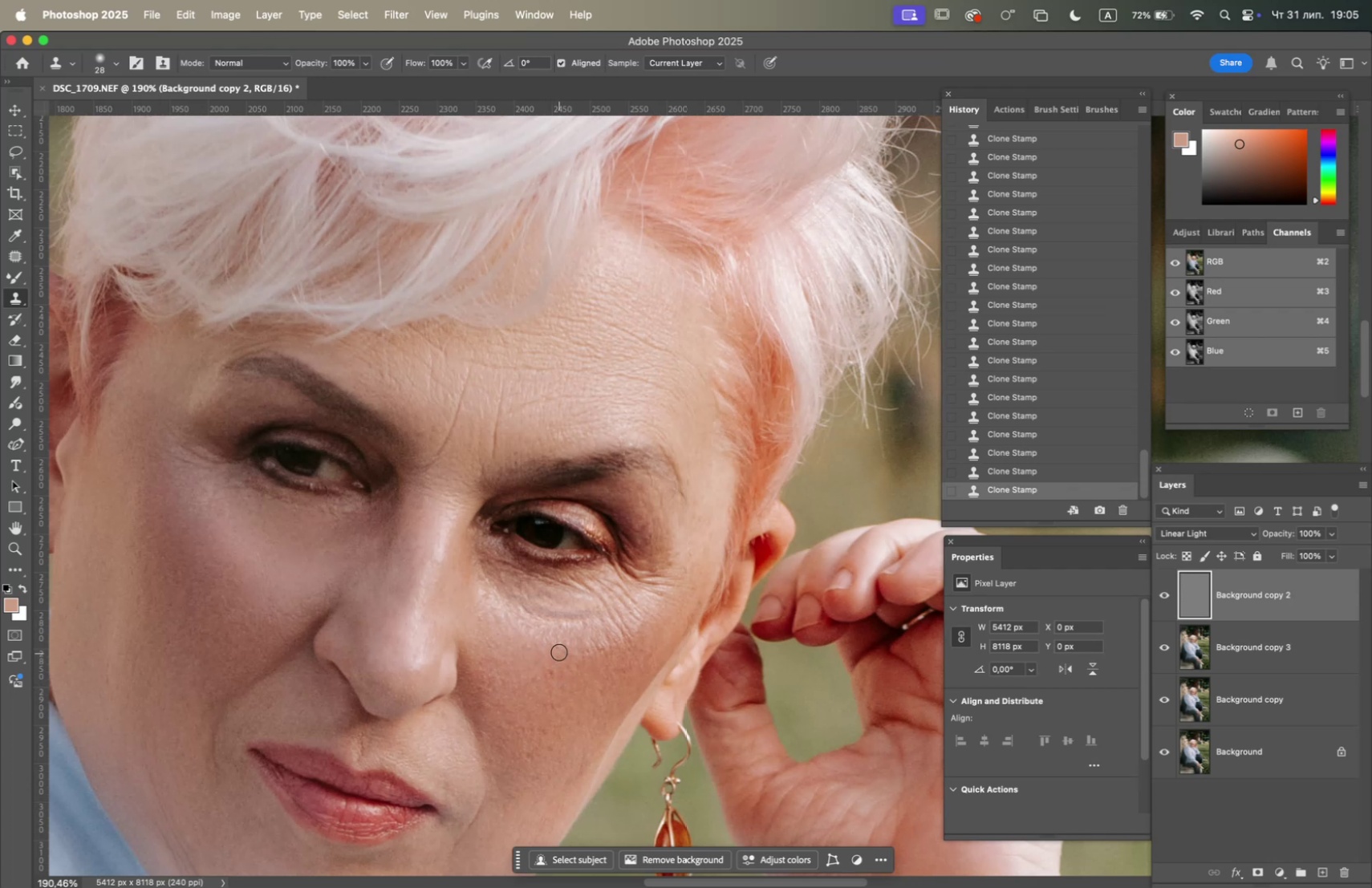 
triple_click([559, 651])
 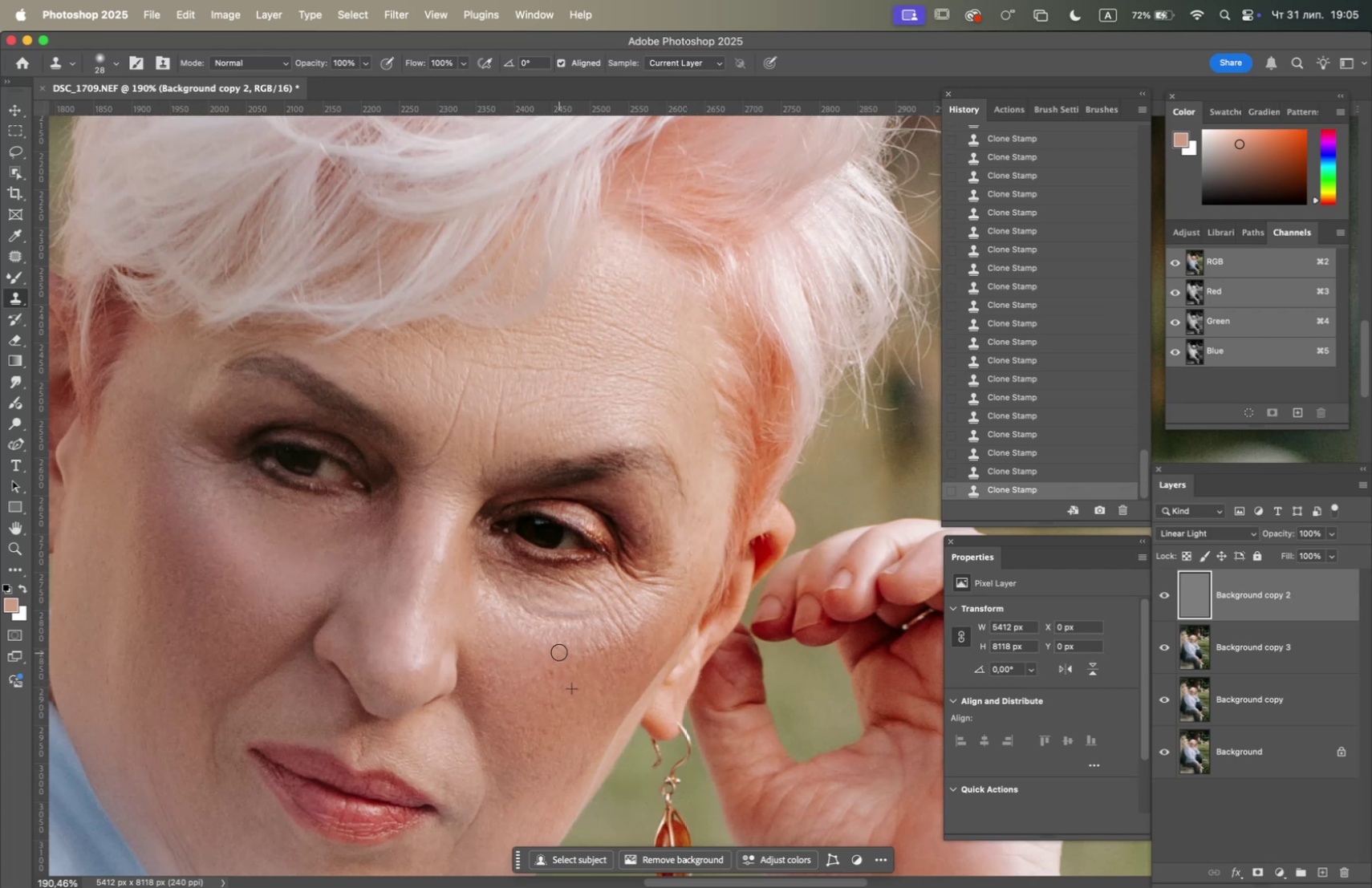 
left_click_drag(start_coordinate=[561, 653], to_coordinate=[566, 660])
 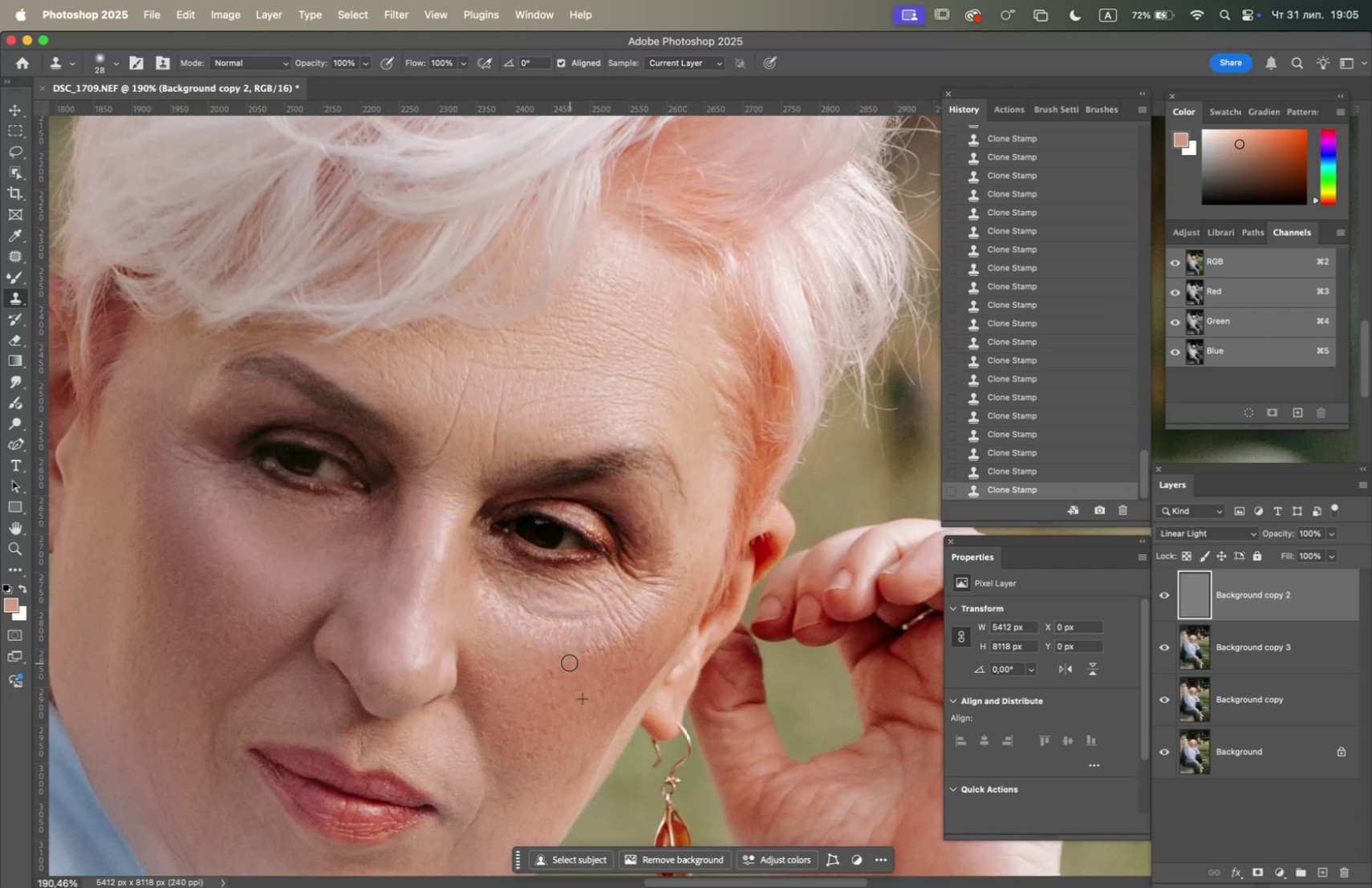 
triple_click([570, 662])
 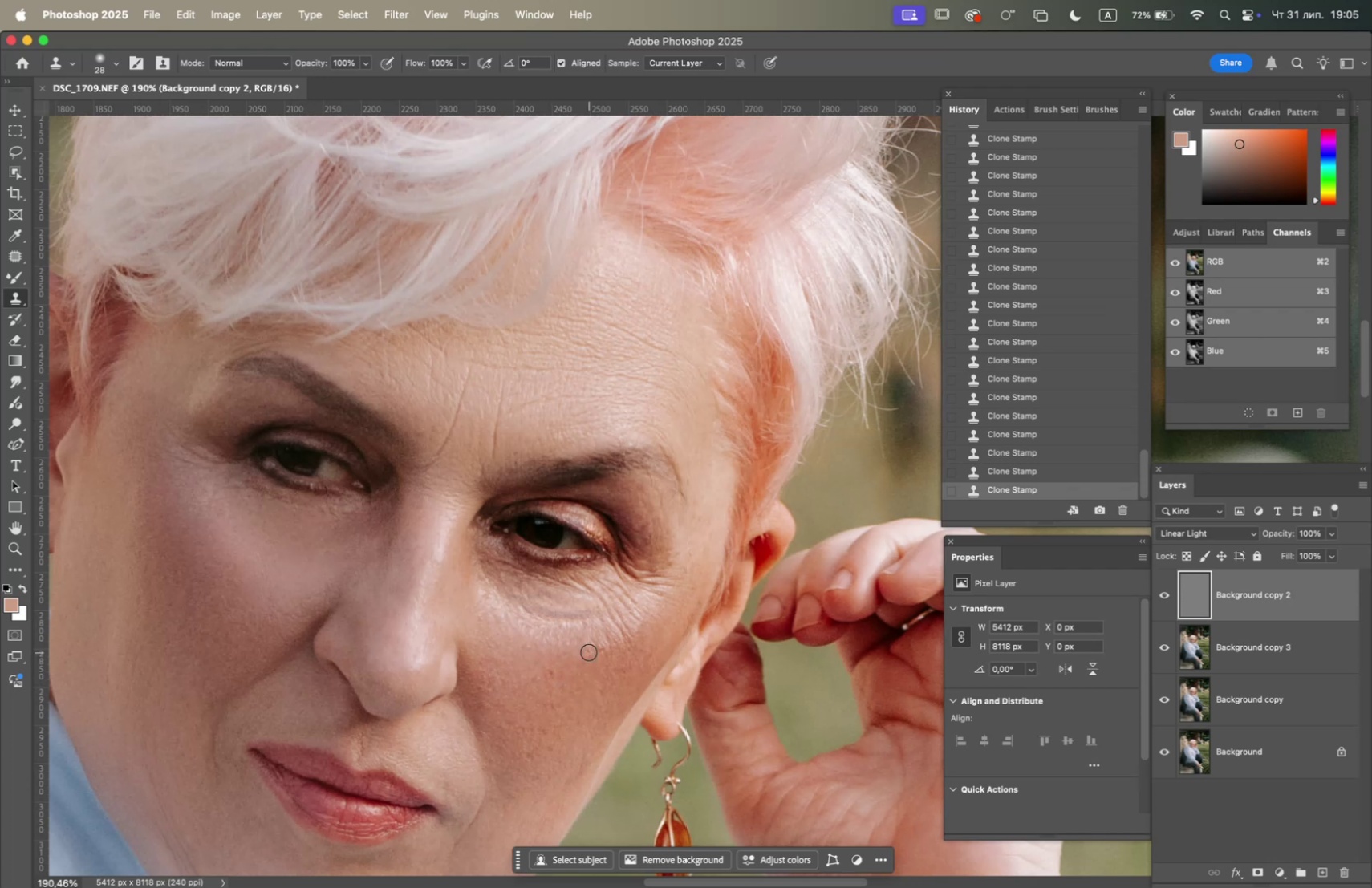 
triple_click([595, 652])
 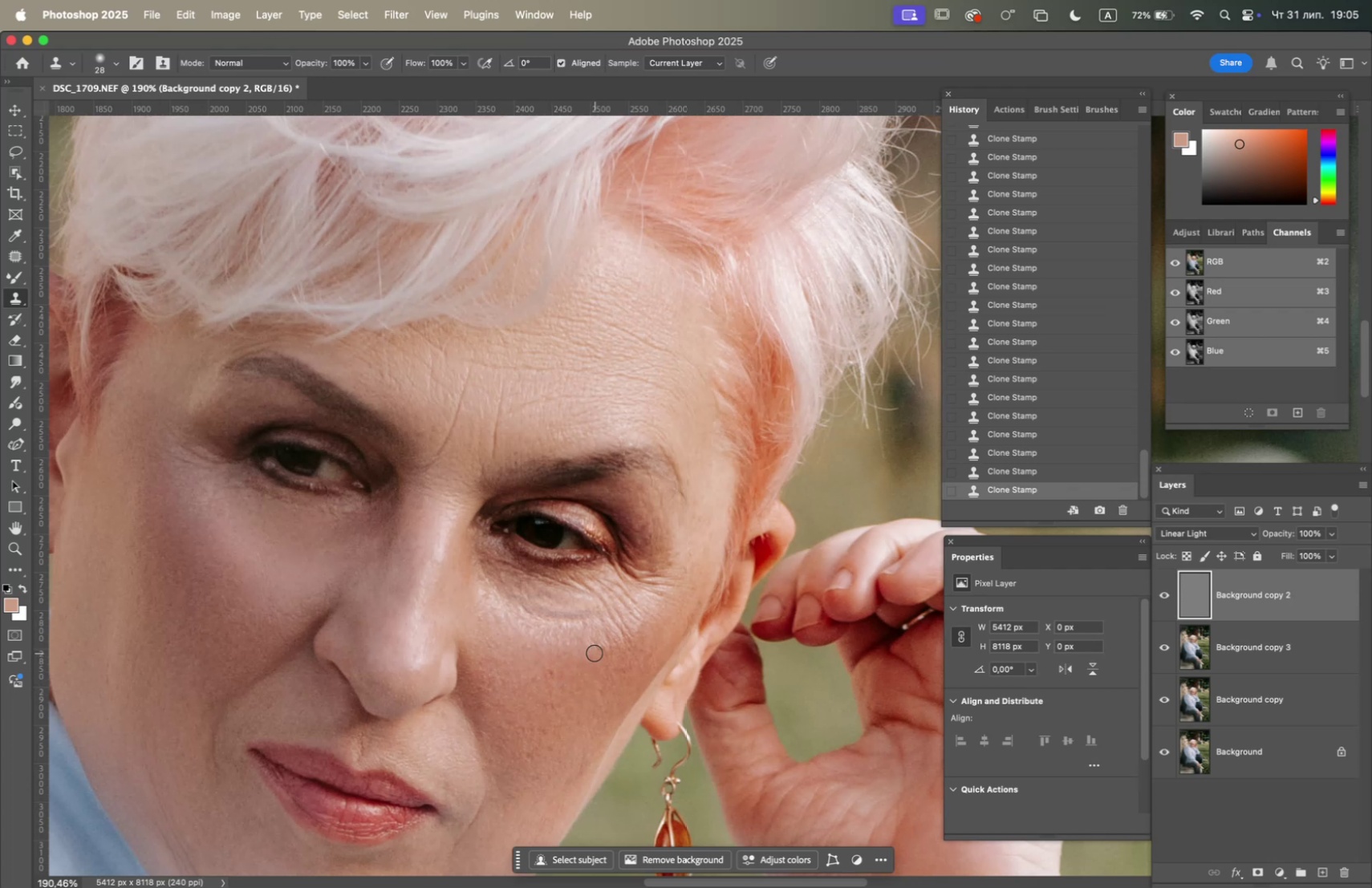 
triple_click([595, 652])
 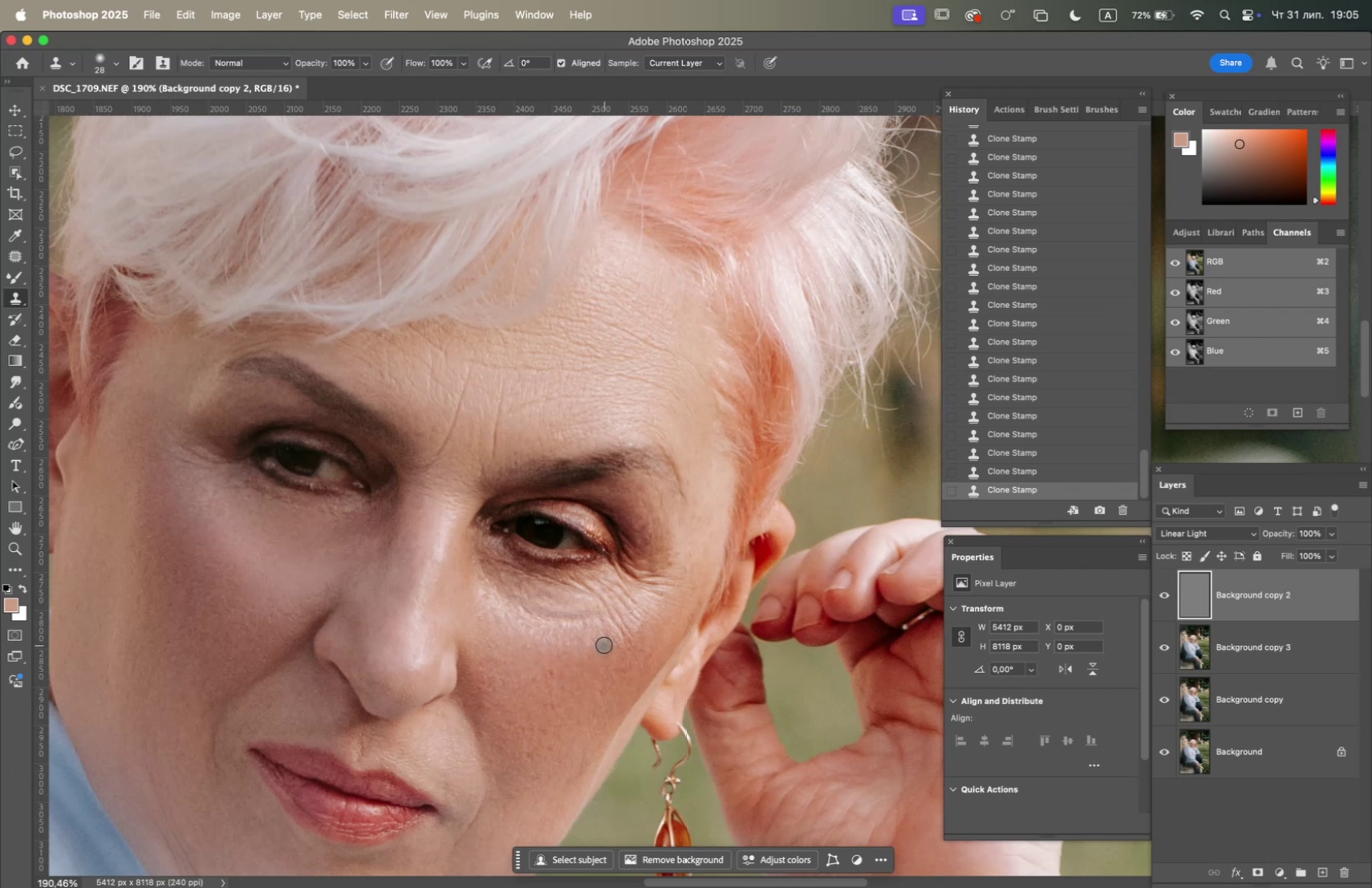 
triple_click([604, 644])
 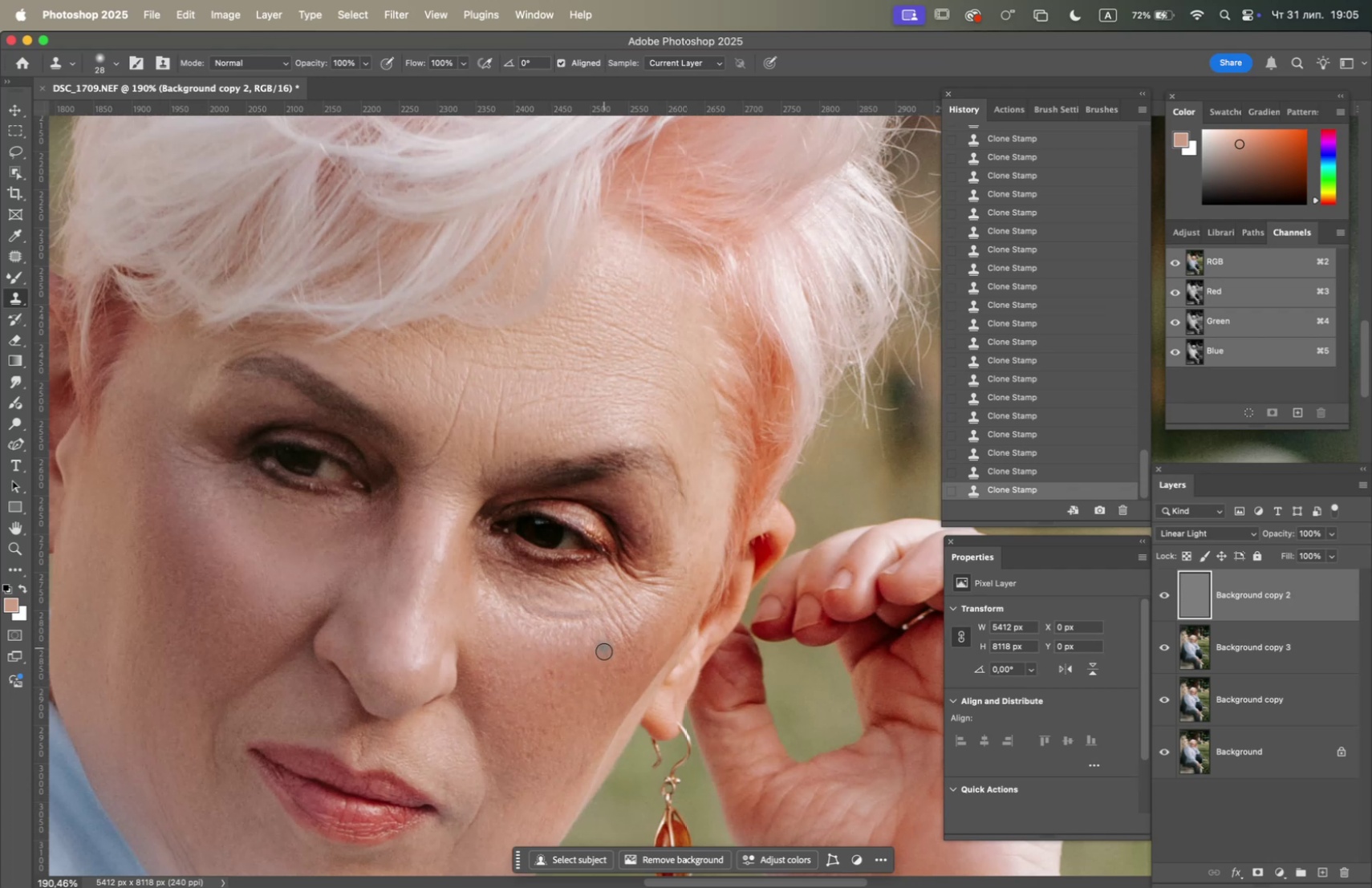 
hold_key(key=OptionLeft, duration=0.55)
 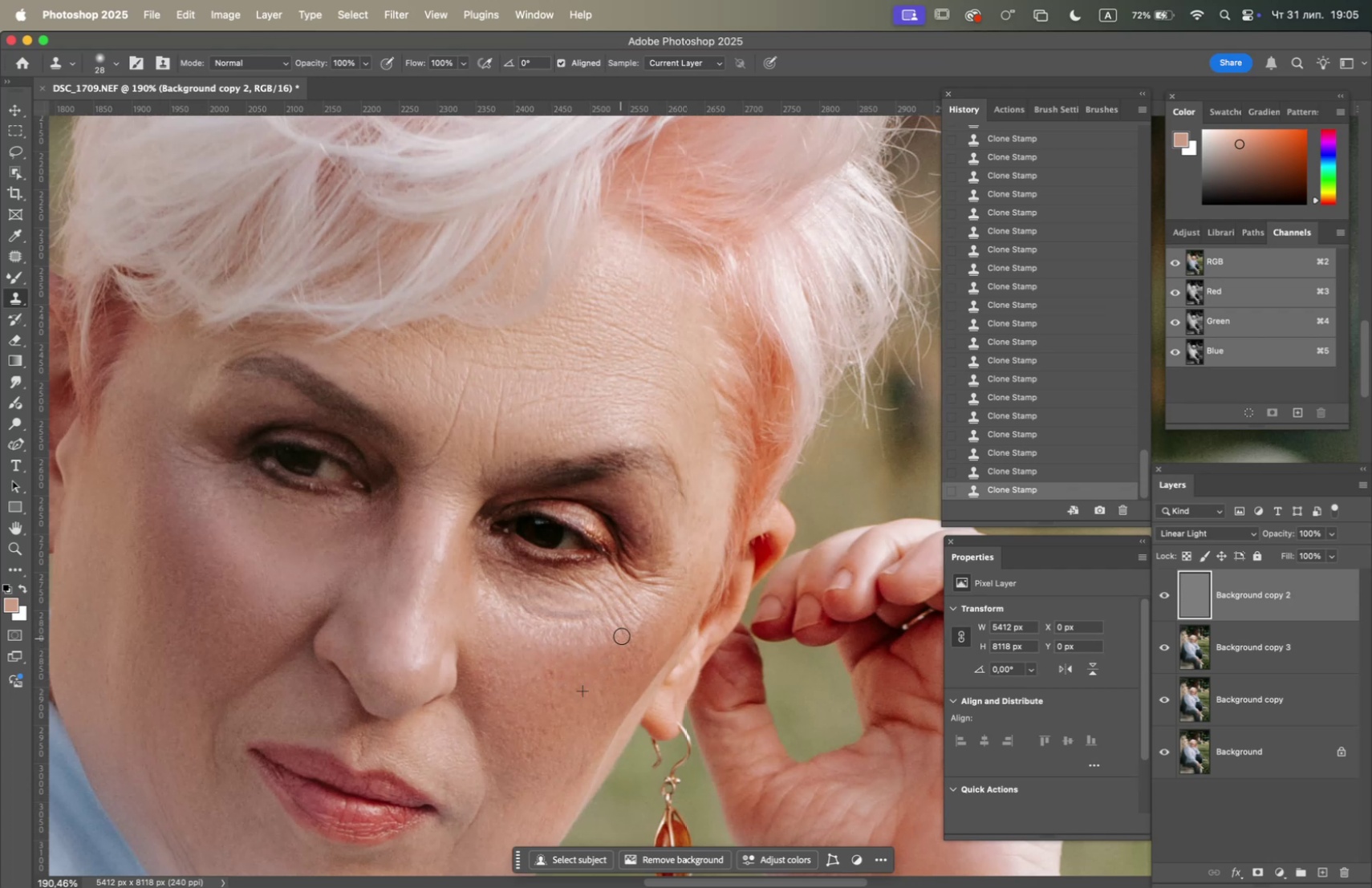 
triple_click([623, 635])
 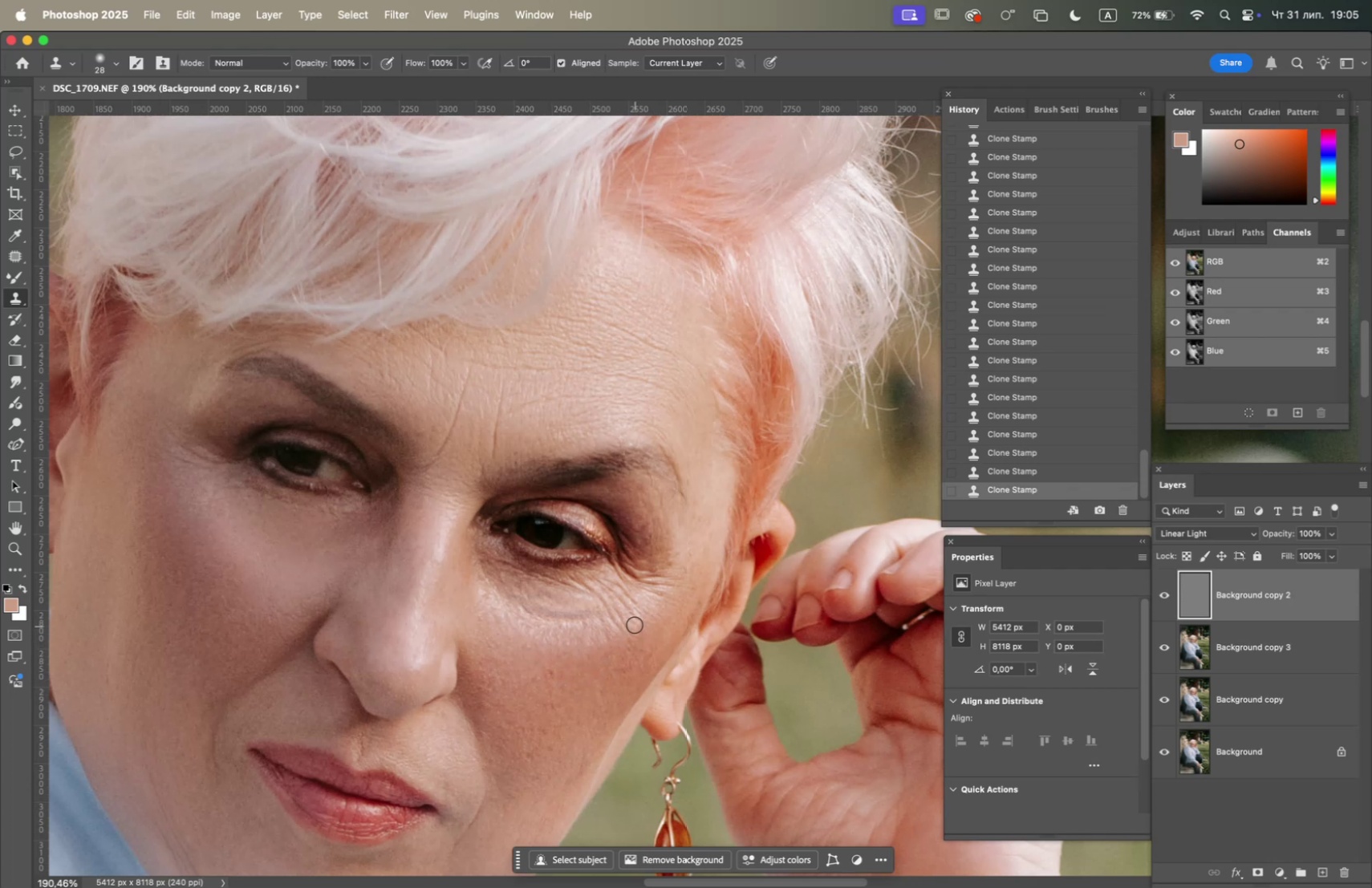 
triple_click([634, 624])
 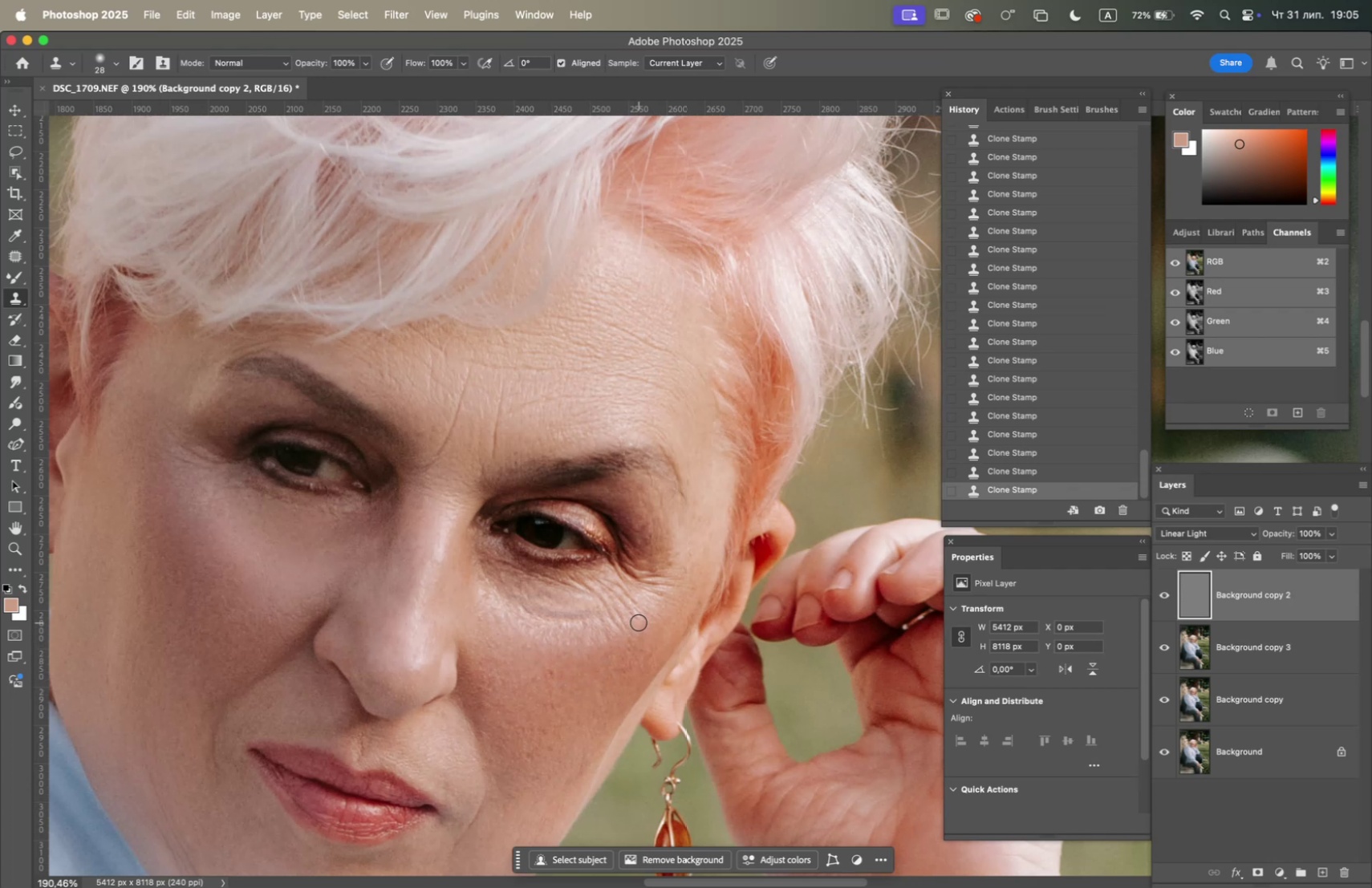 
hold_key(key=OptionLeft, duration=0.96)
left_click([582, 659])
 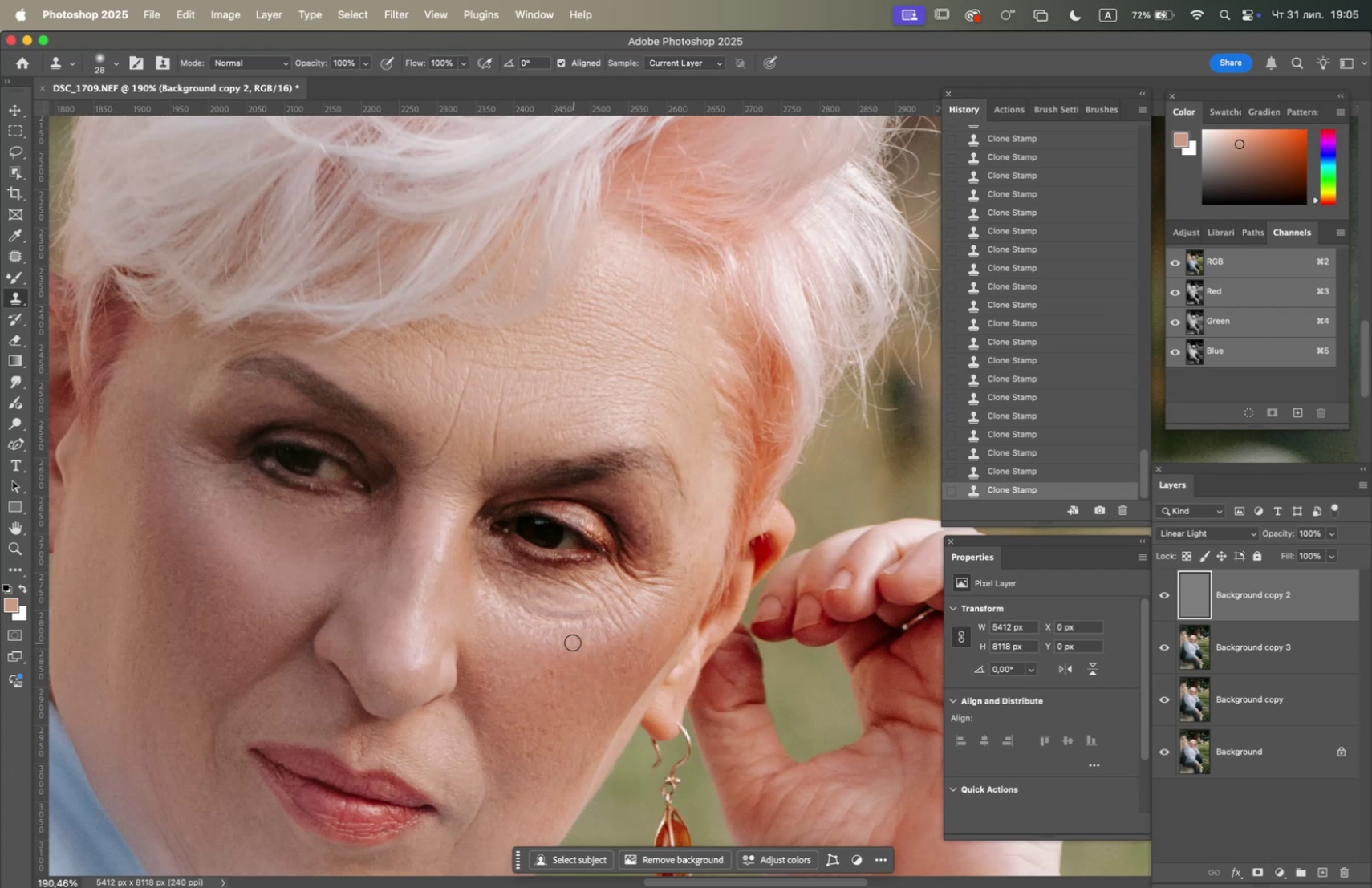 
double_click([573, 642])
 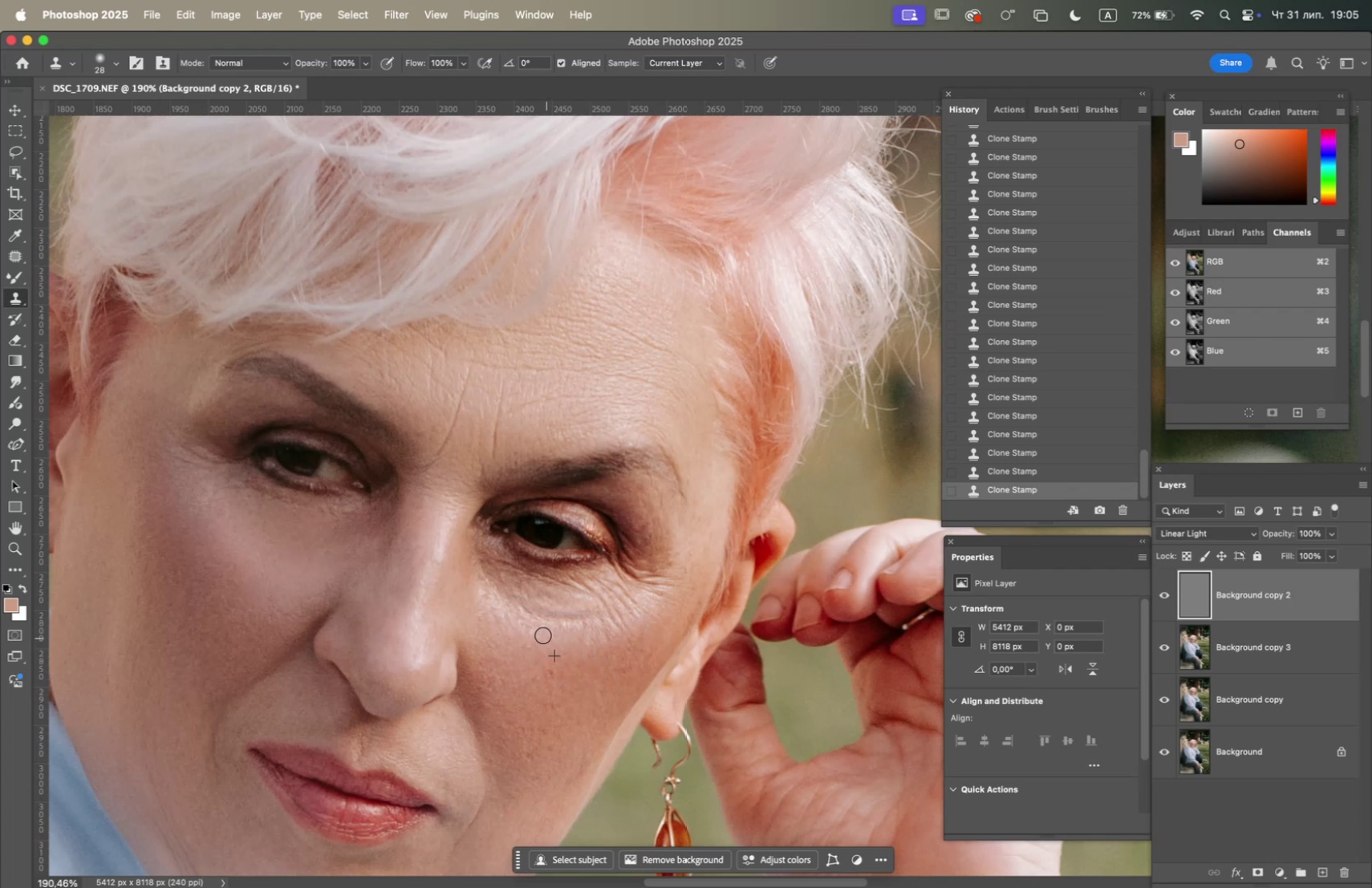 
triple_click([530, 629])
 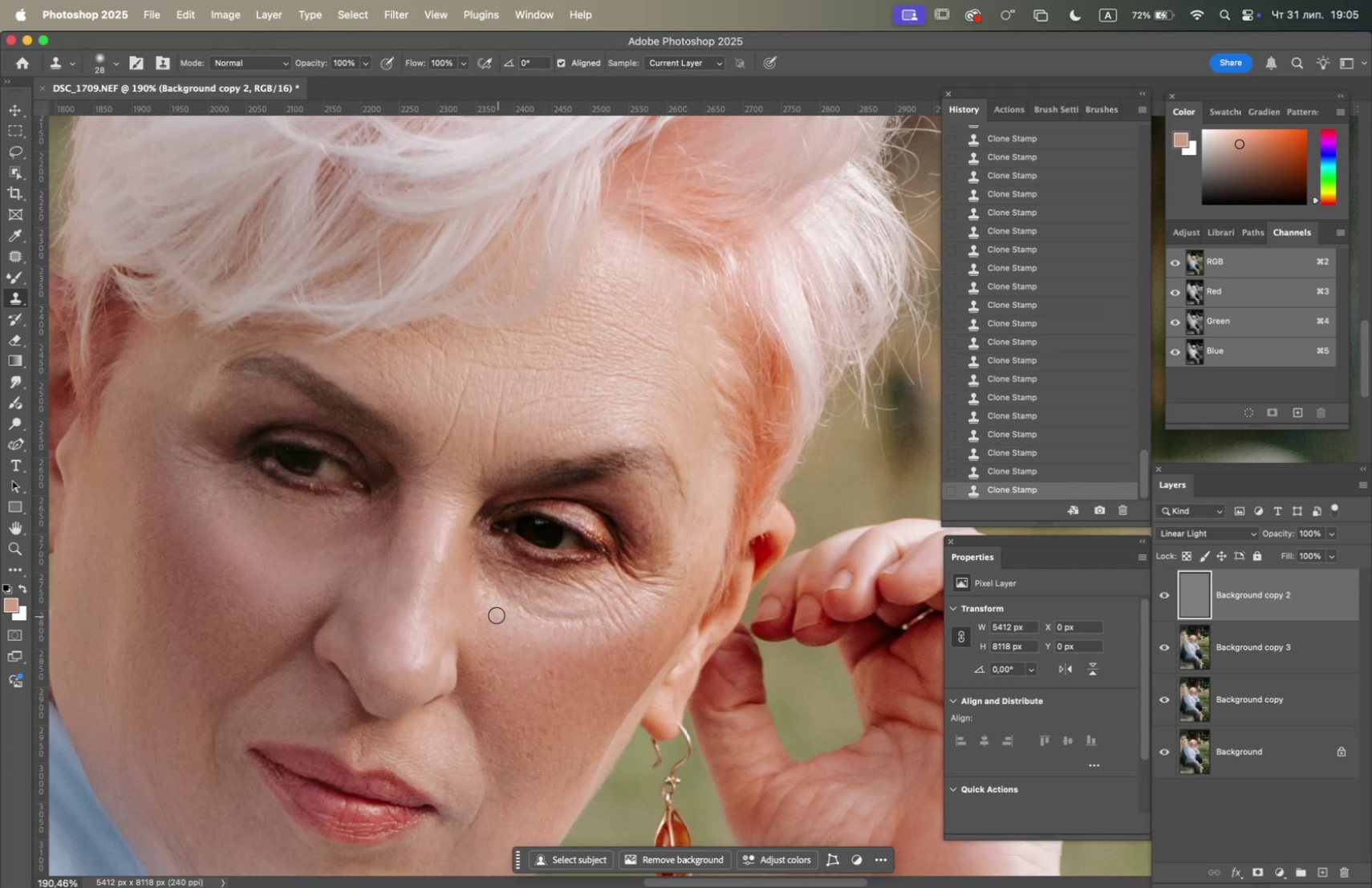 
triple_click([489, 602])
 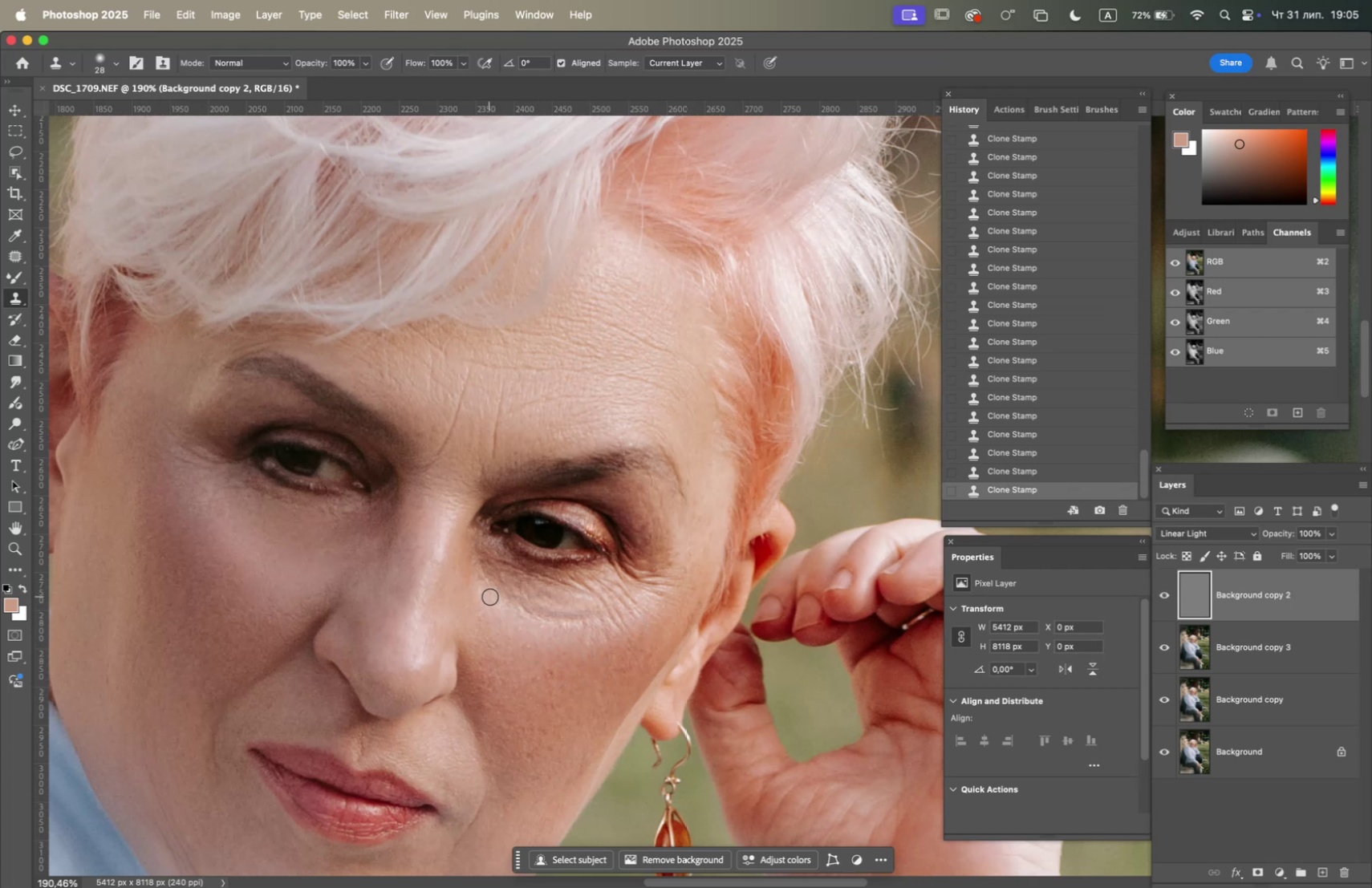 
hold_key(key=OptionLeft, duration=1.12)
left_click([504, 627])
 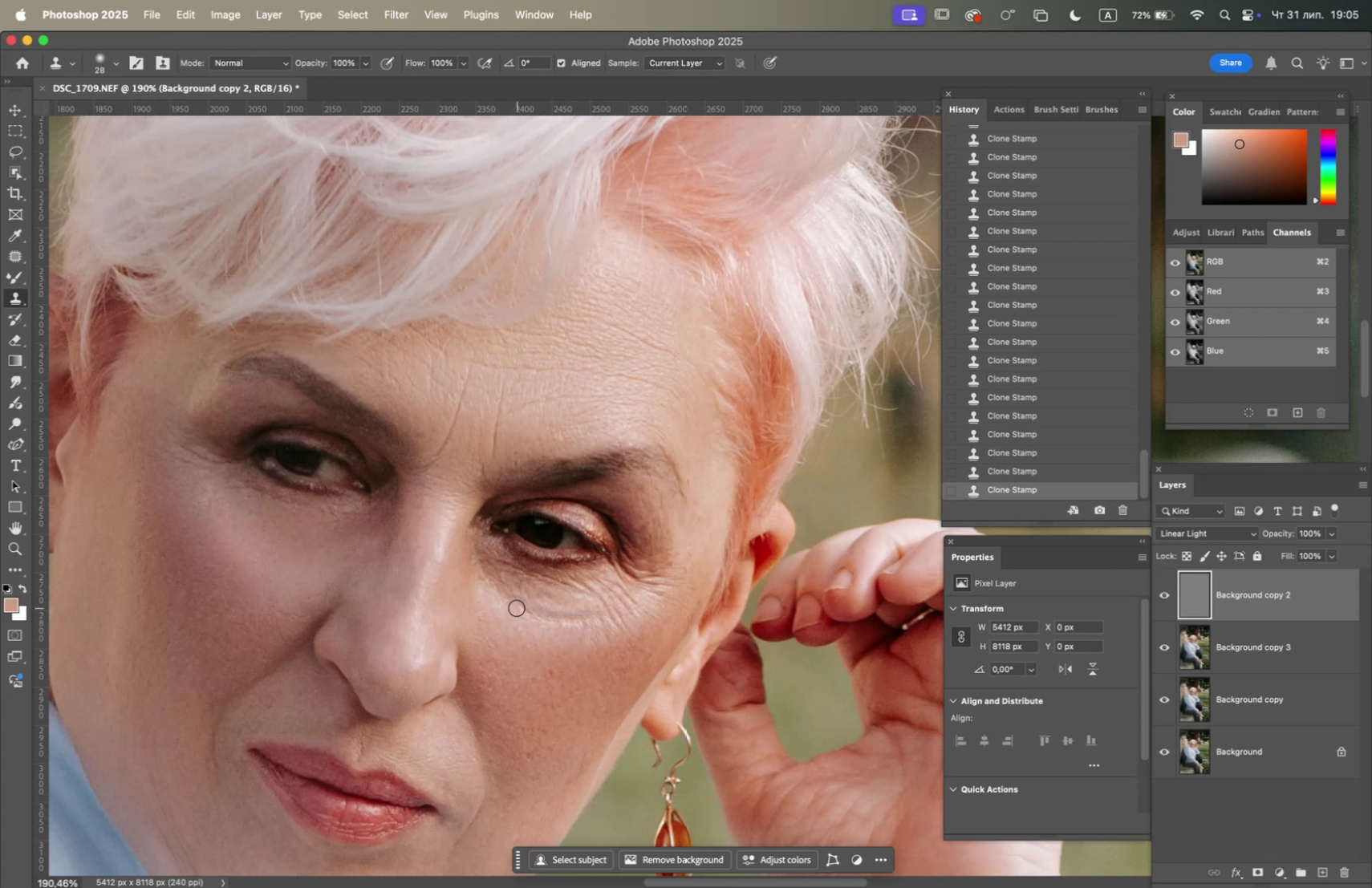 
double_click([517, 607])
 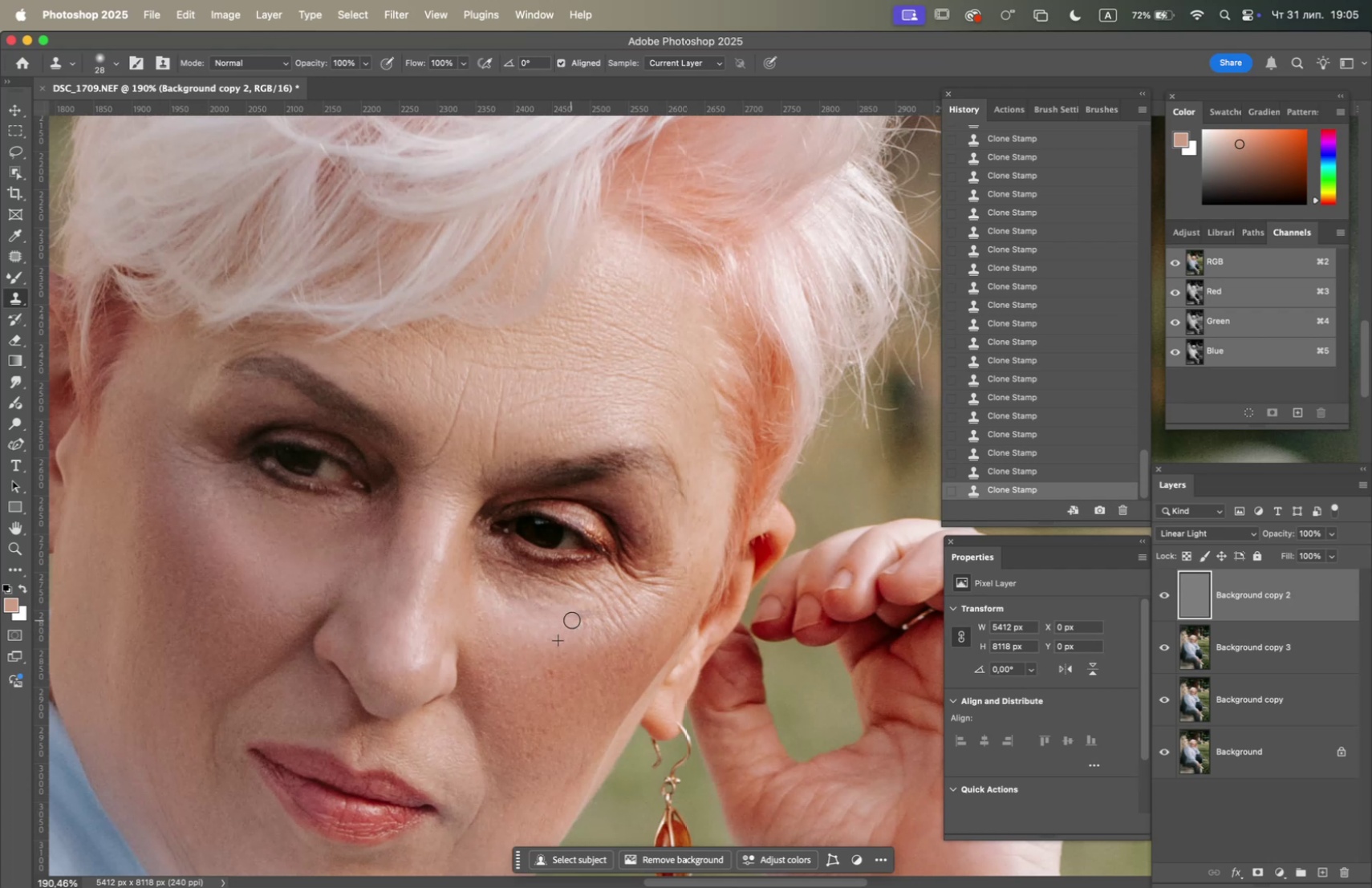 
triple_click([586, 618])
 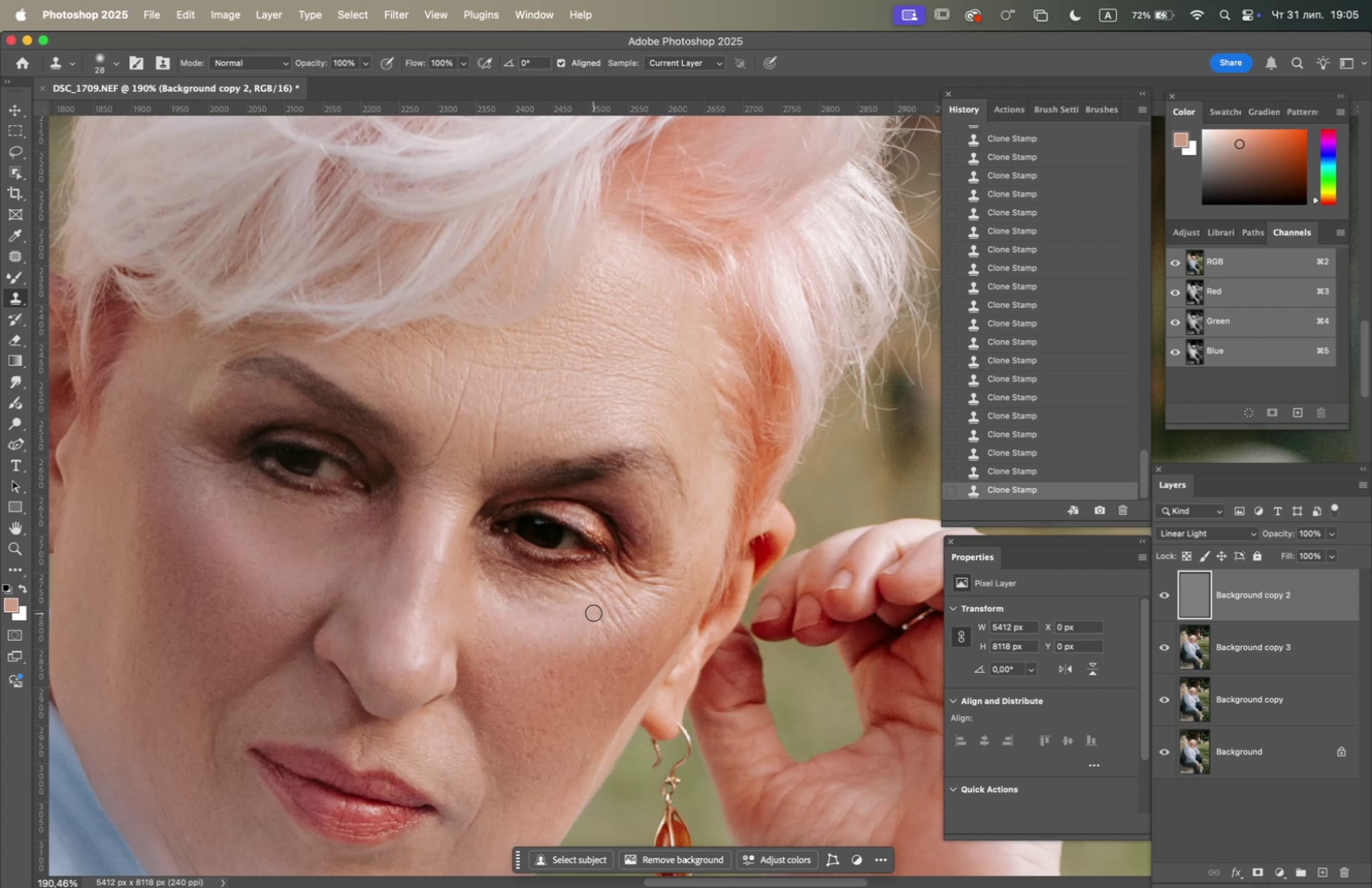 
left_click_drag(start_coordinate=[594, 619], to_coordinate=[593, 625])
 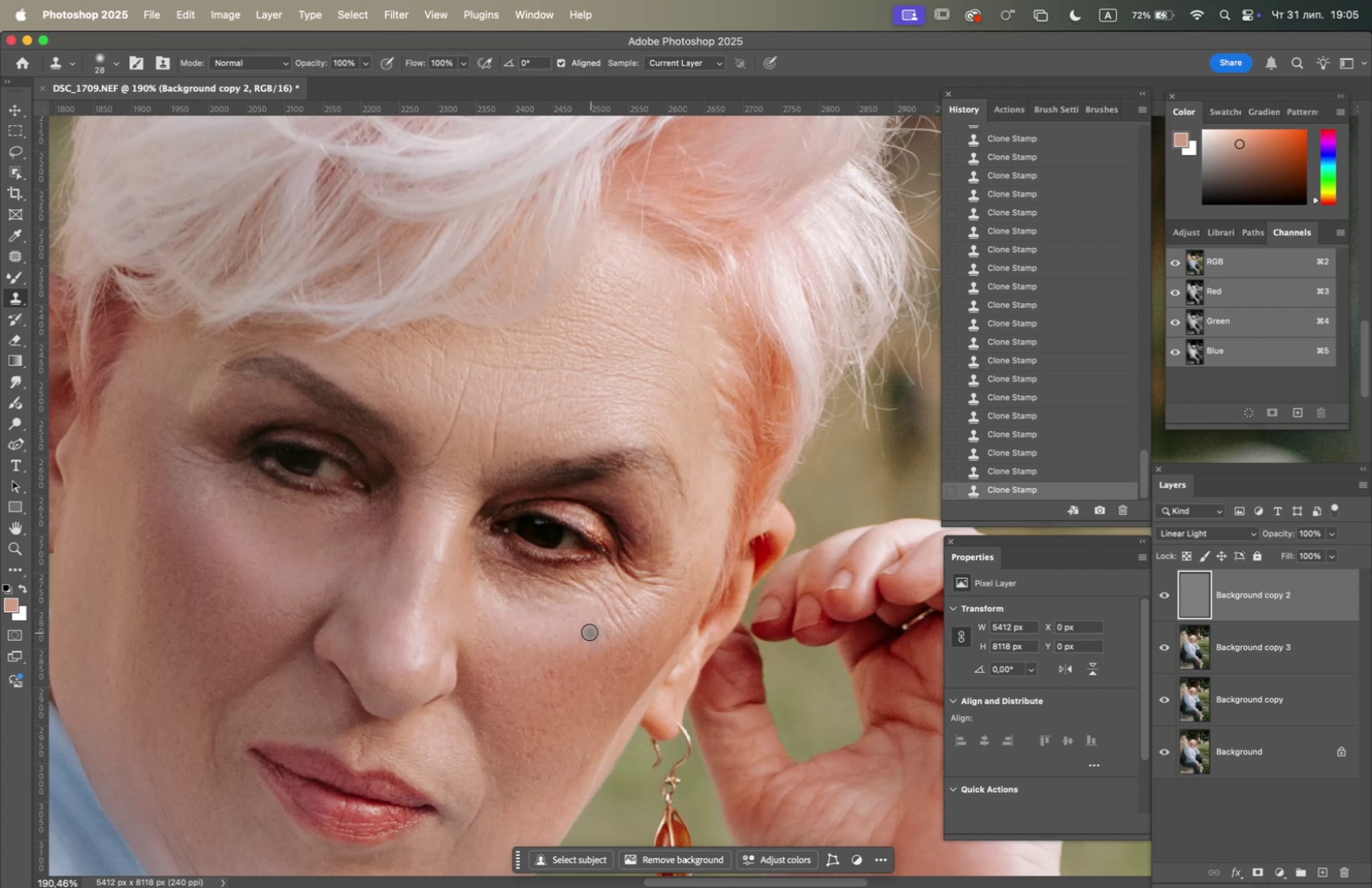 
hold_key(key=OptionLeft, duration=0.62)
 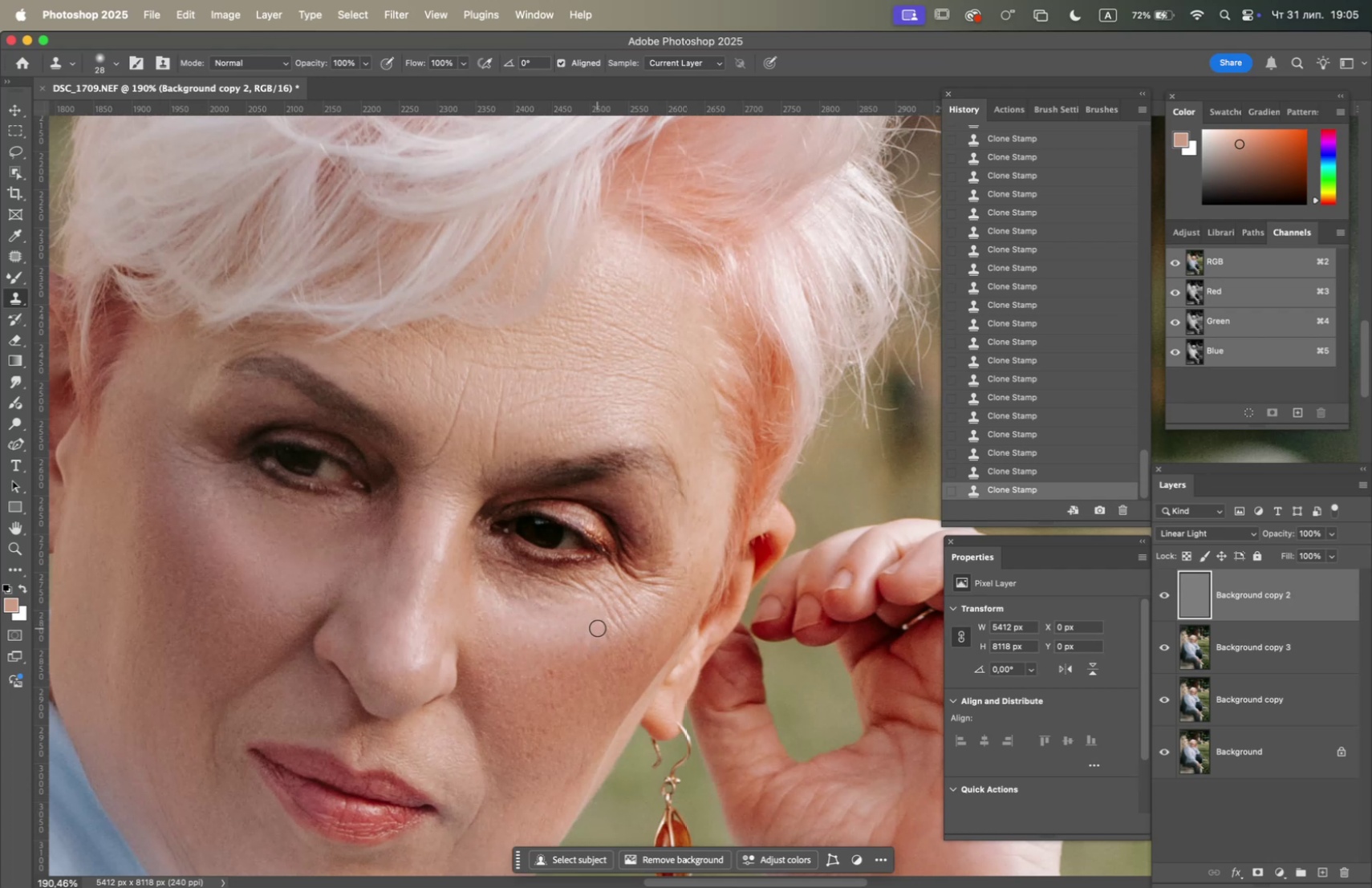 
left_click_drag(start_coordinate=[600, 628], to_coordinate=[605, 631])
 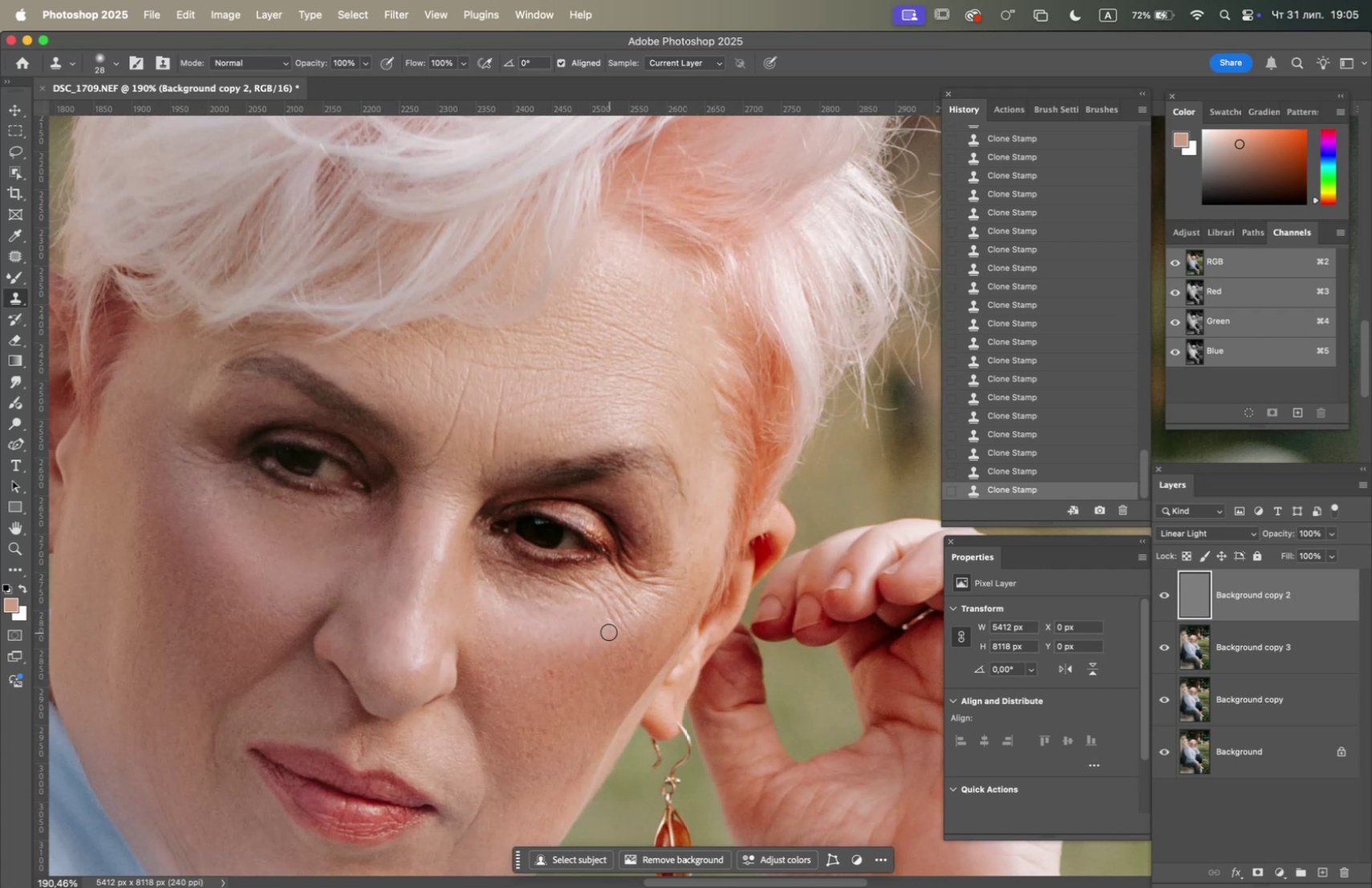 
triple_click([609, 631])
 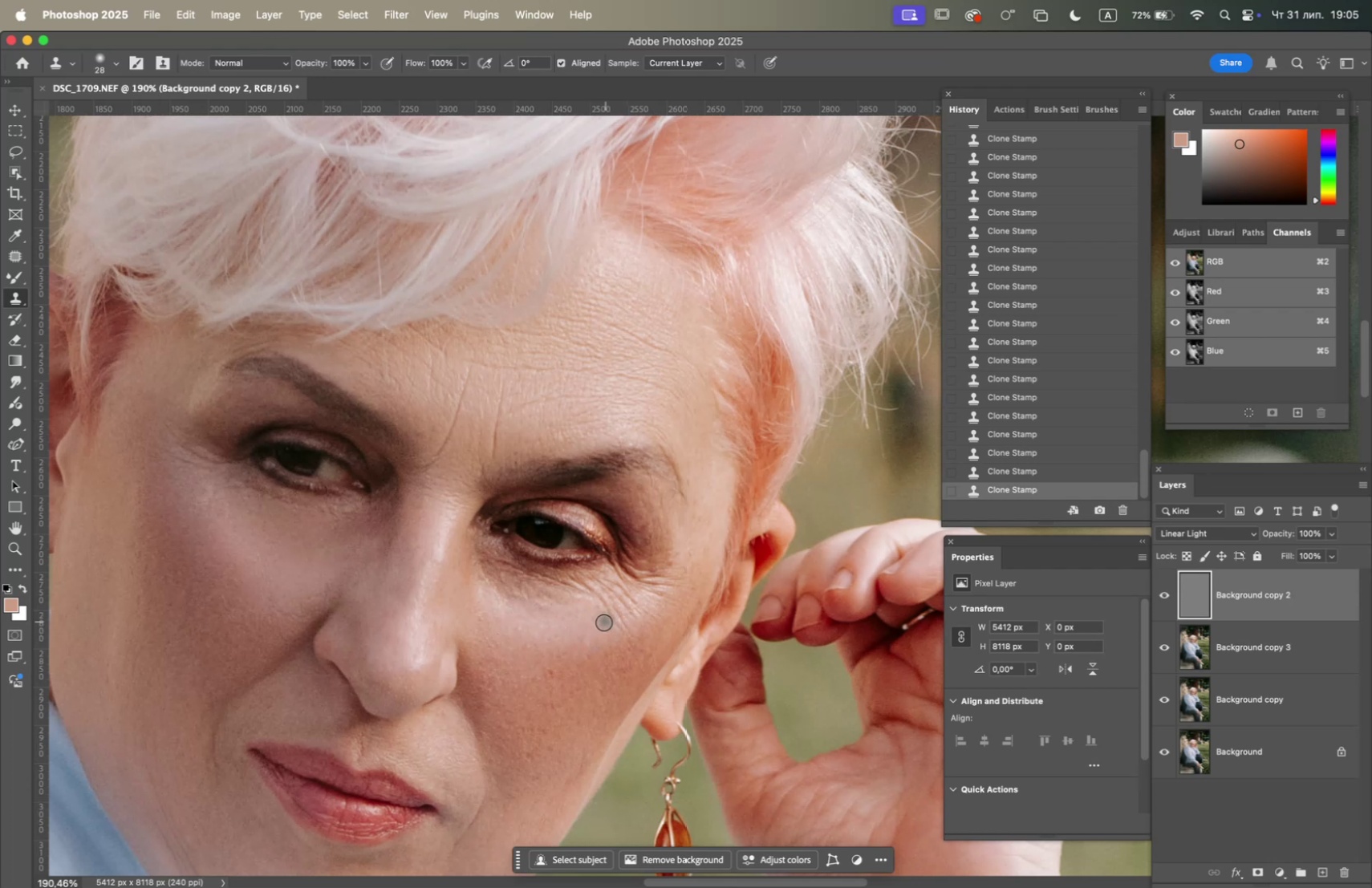 
hold_key(key=OptionLeft, duration=1.09)
left_click([540, 621])
 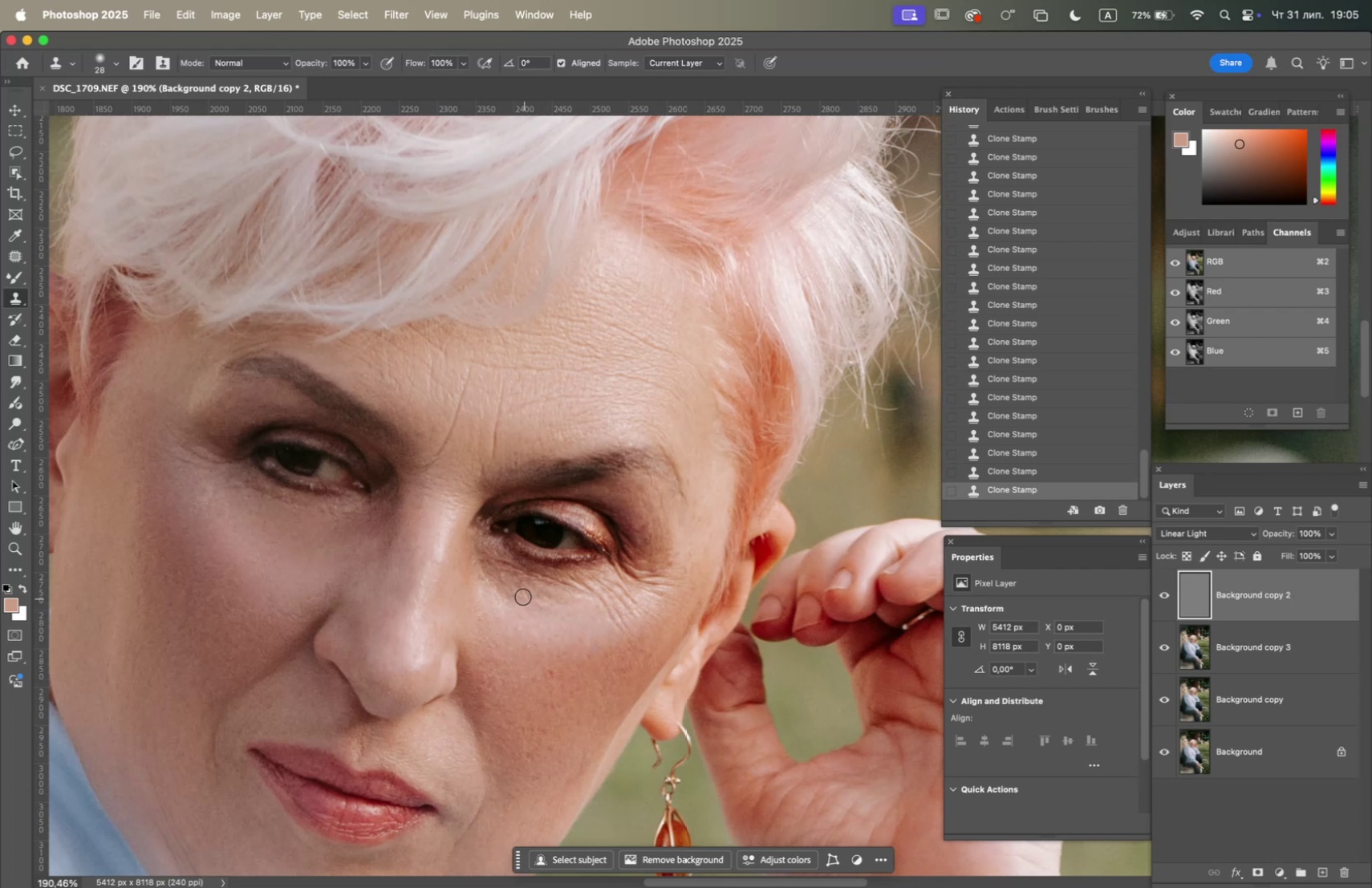 
double_click([522, 596])
 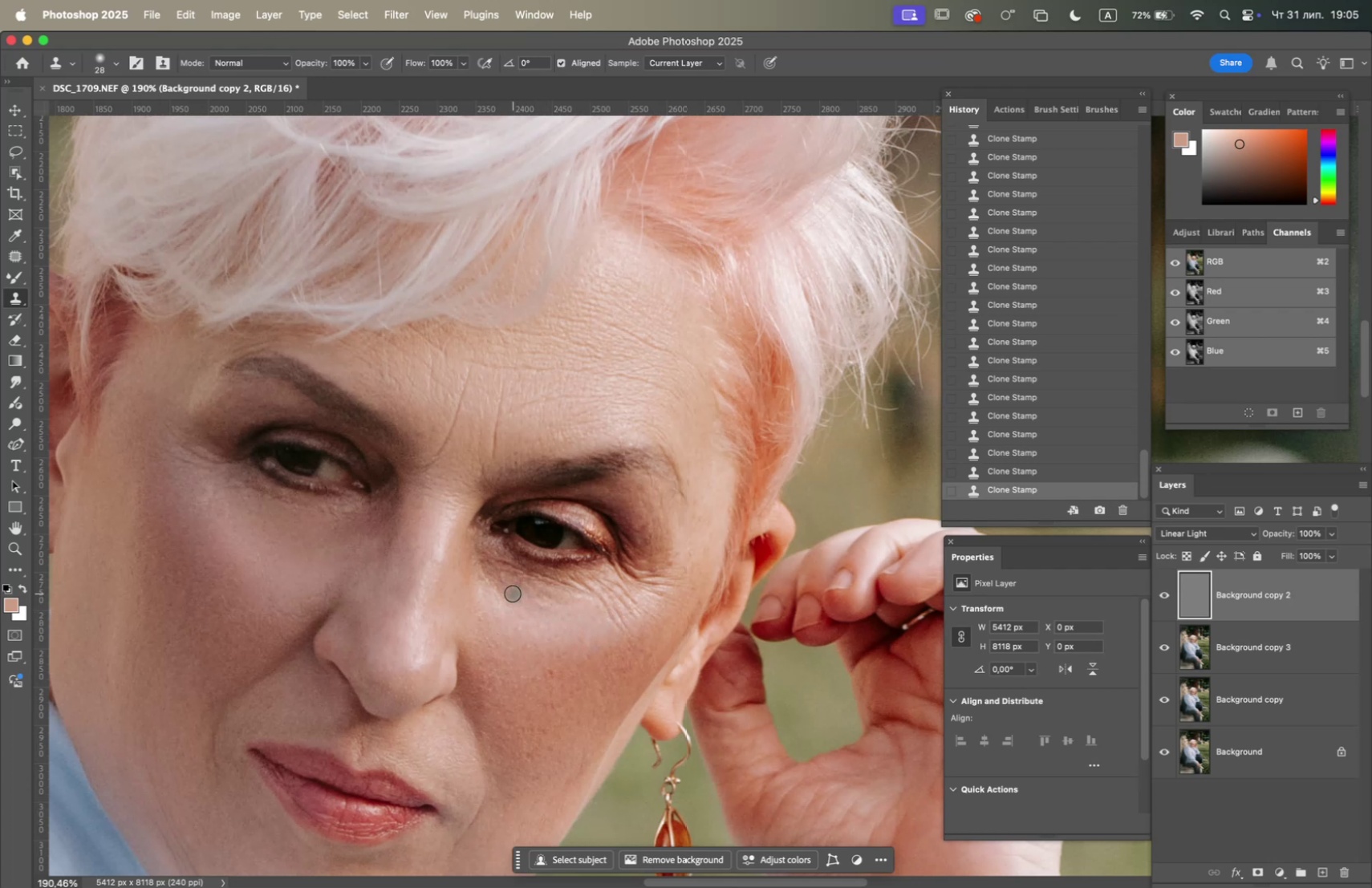 
triple_click([513, 593])
 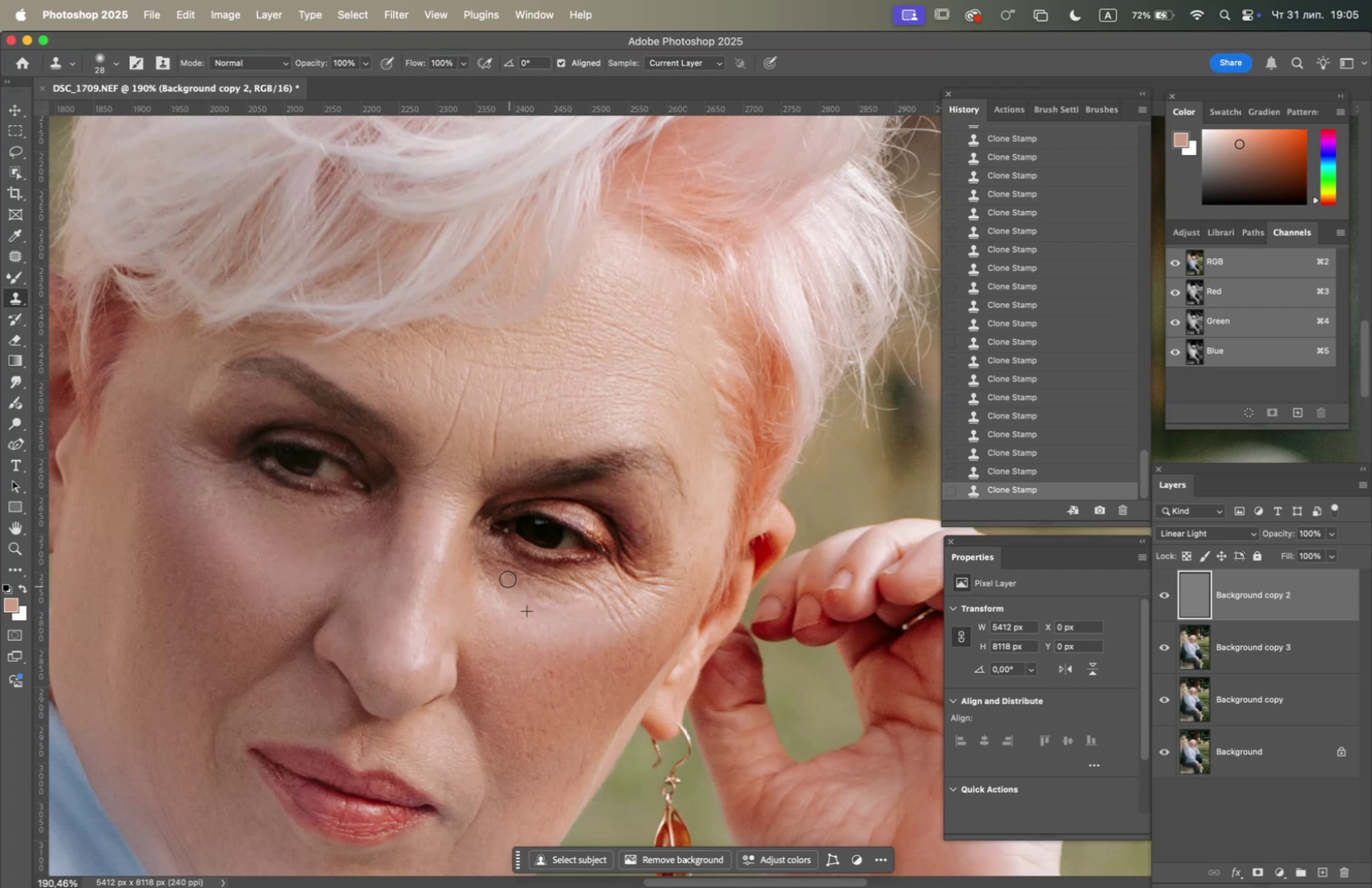 
triple_click([507, 577])
 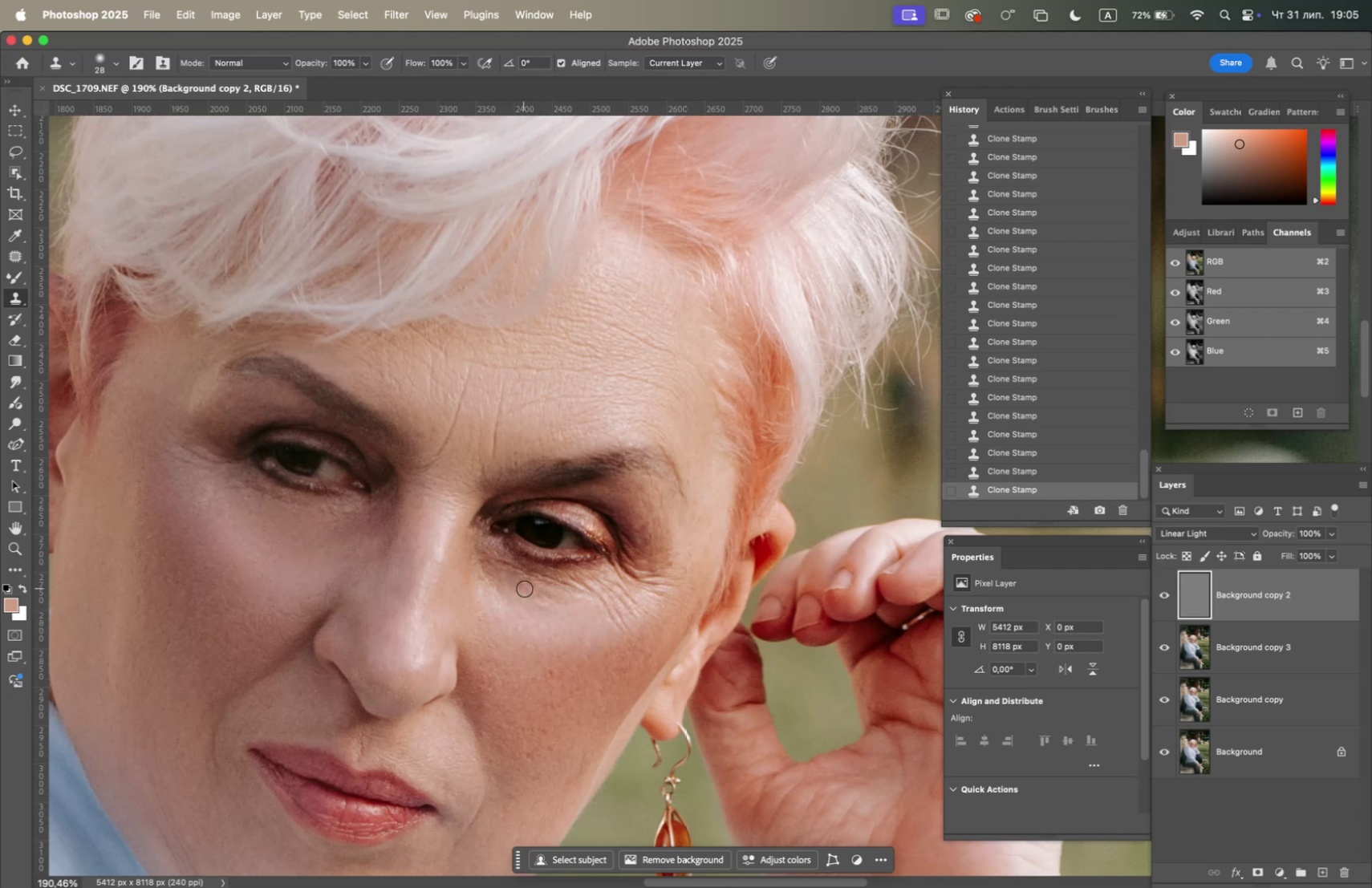 
left_click_drag(start_coordinate=[530, 590], to_coordinate=[534, 594])
 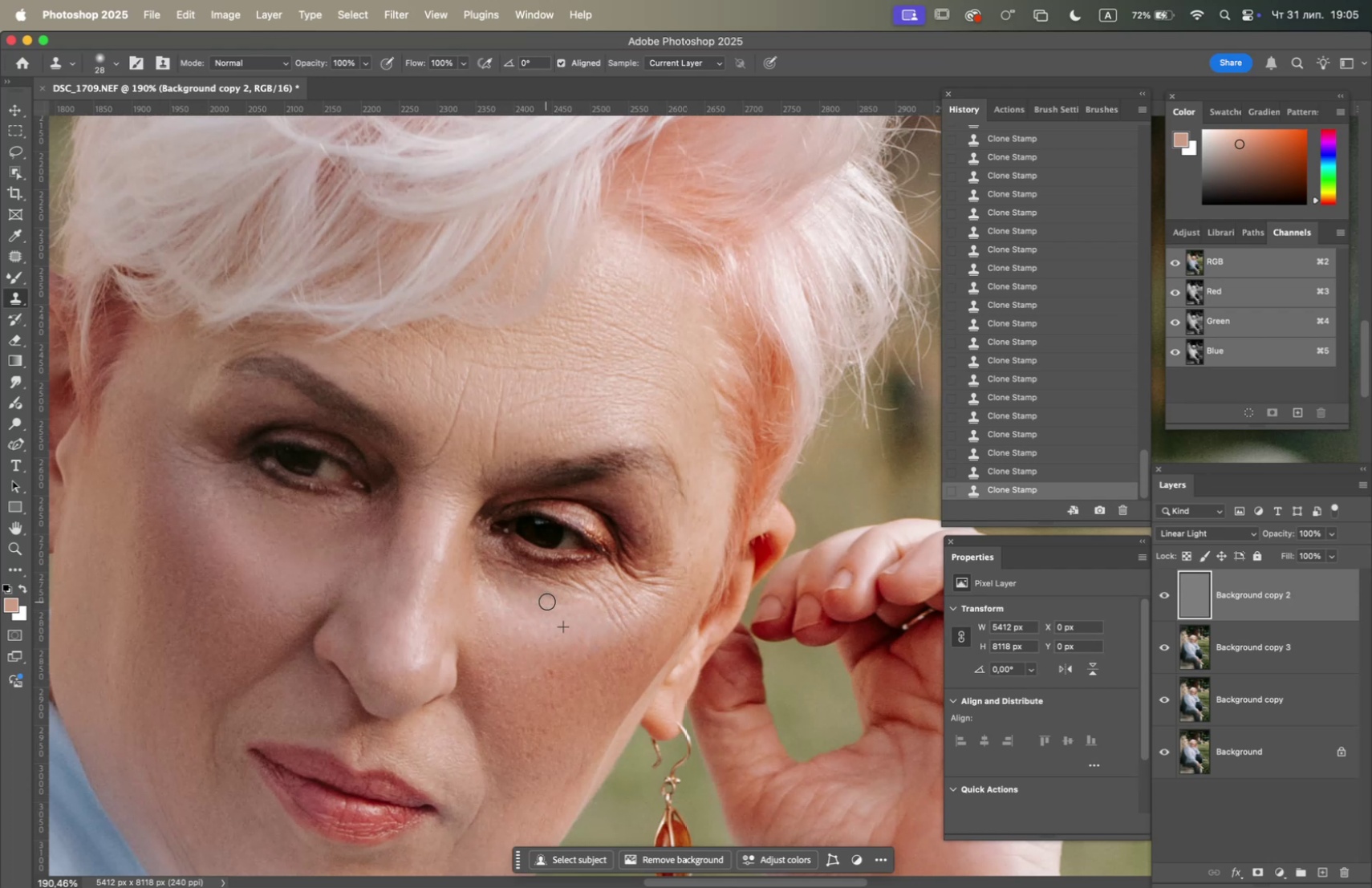 
triple_click([547, 602])
 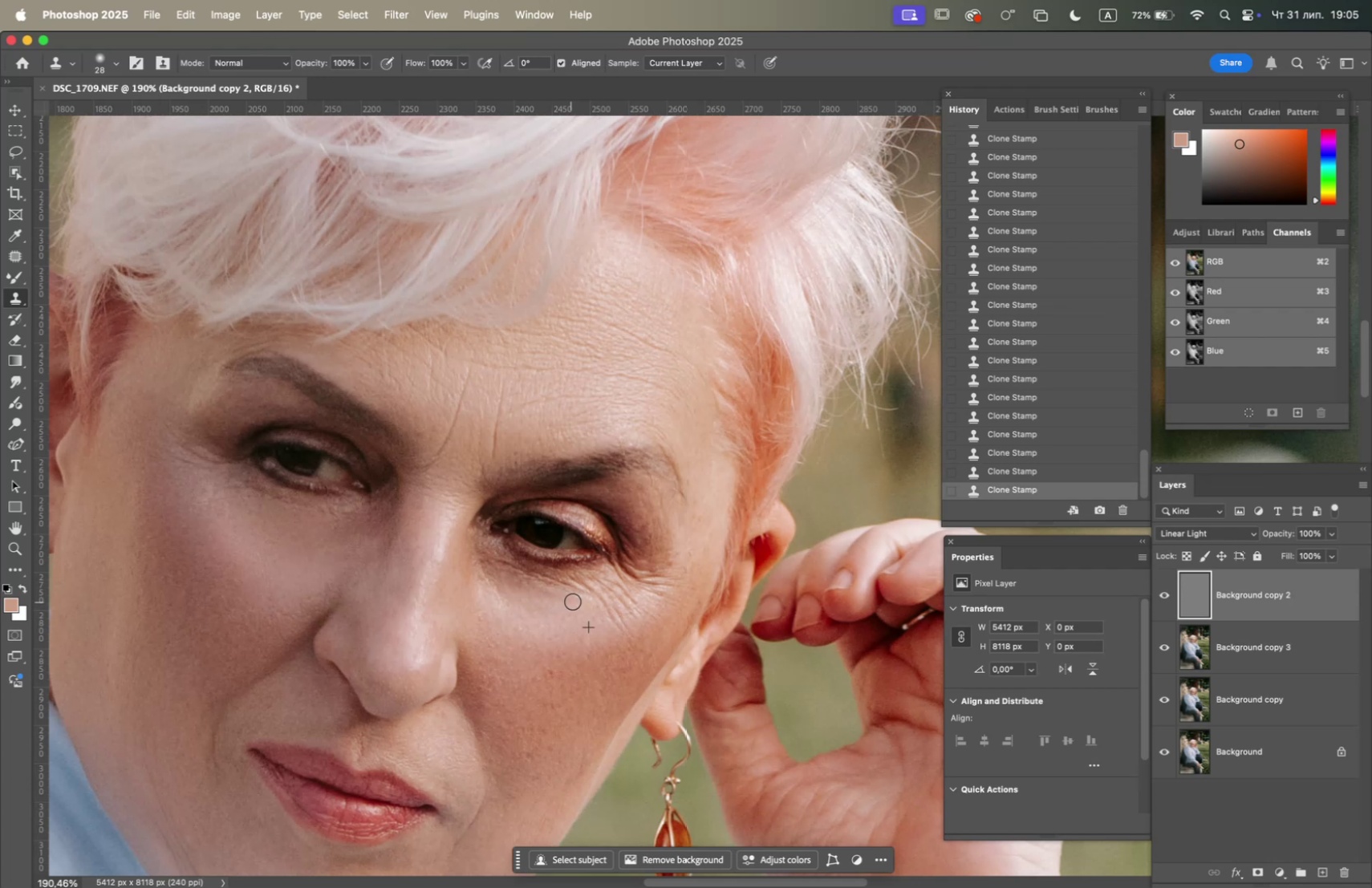 
hold_key(key=OptionLeft, duration=1.54)
left_click([578, 669])
 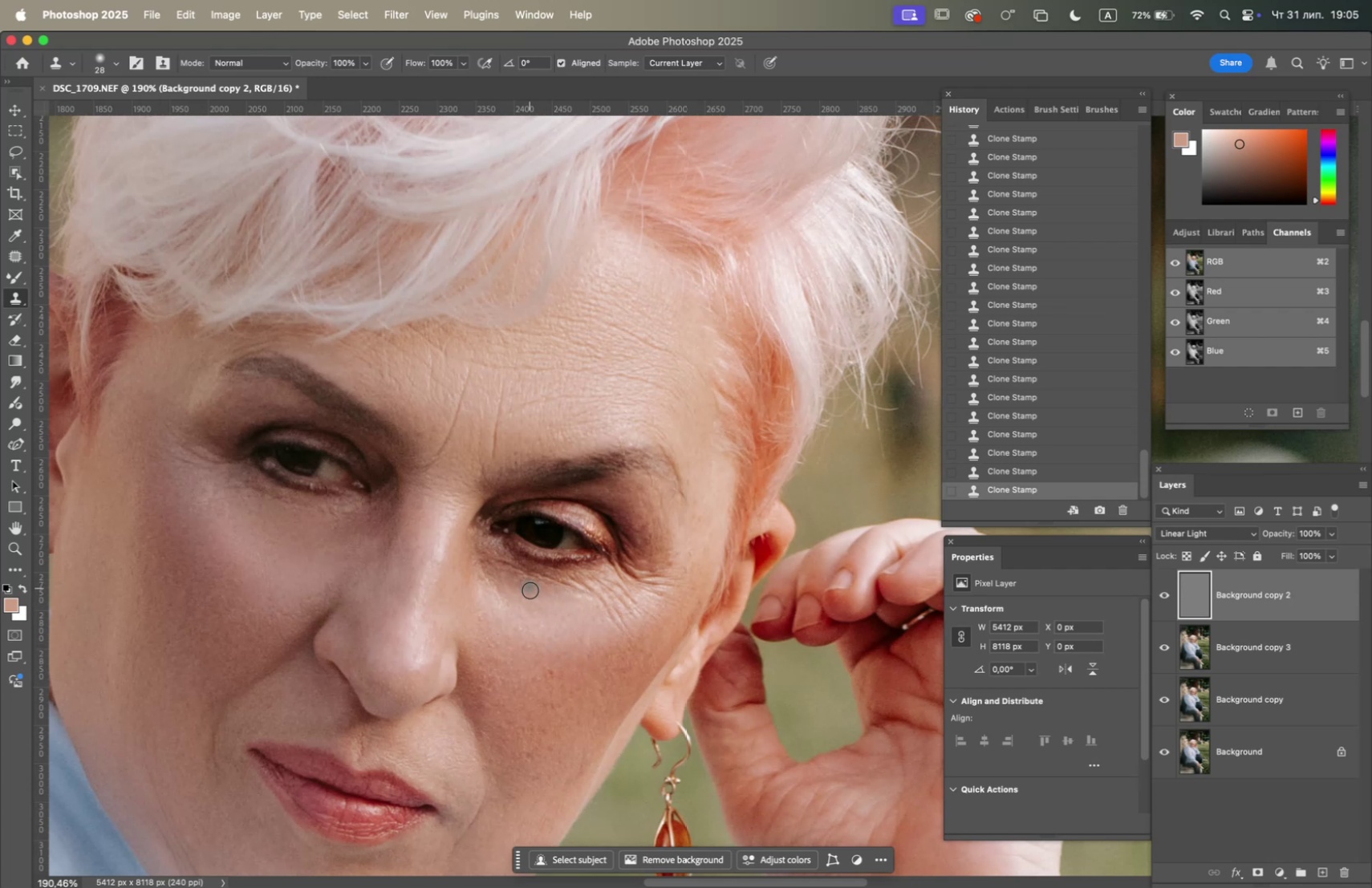 
left_click_drag(start_coordinate=[580, 598], to_coordinate=[586, 598])
 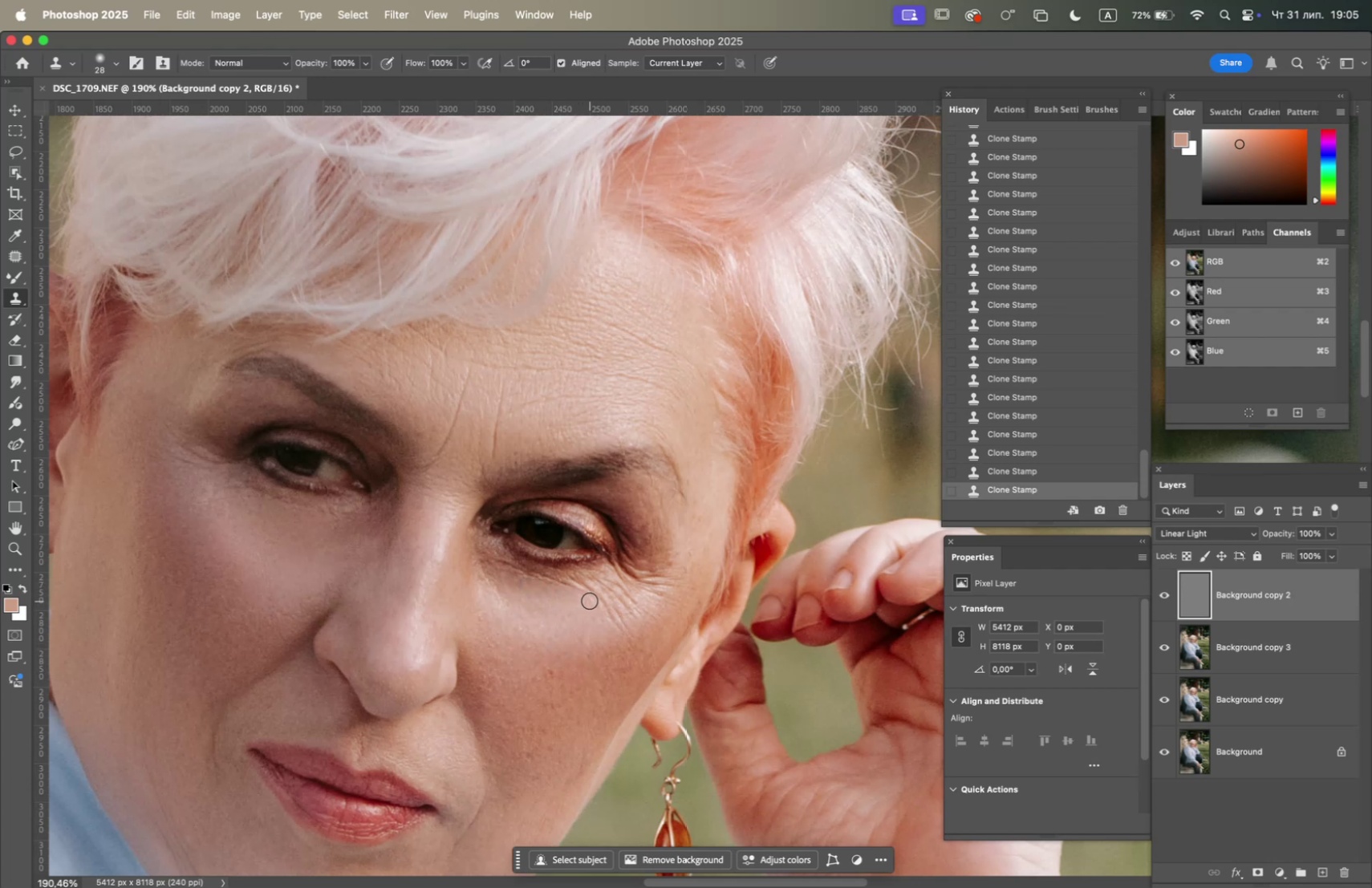 
triple_click([590, 600])
 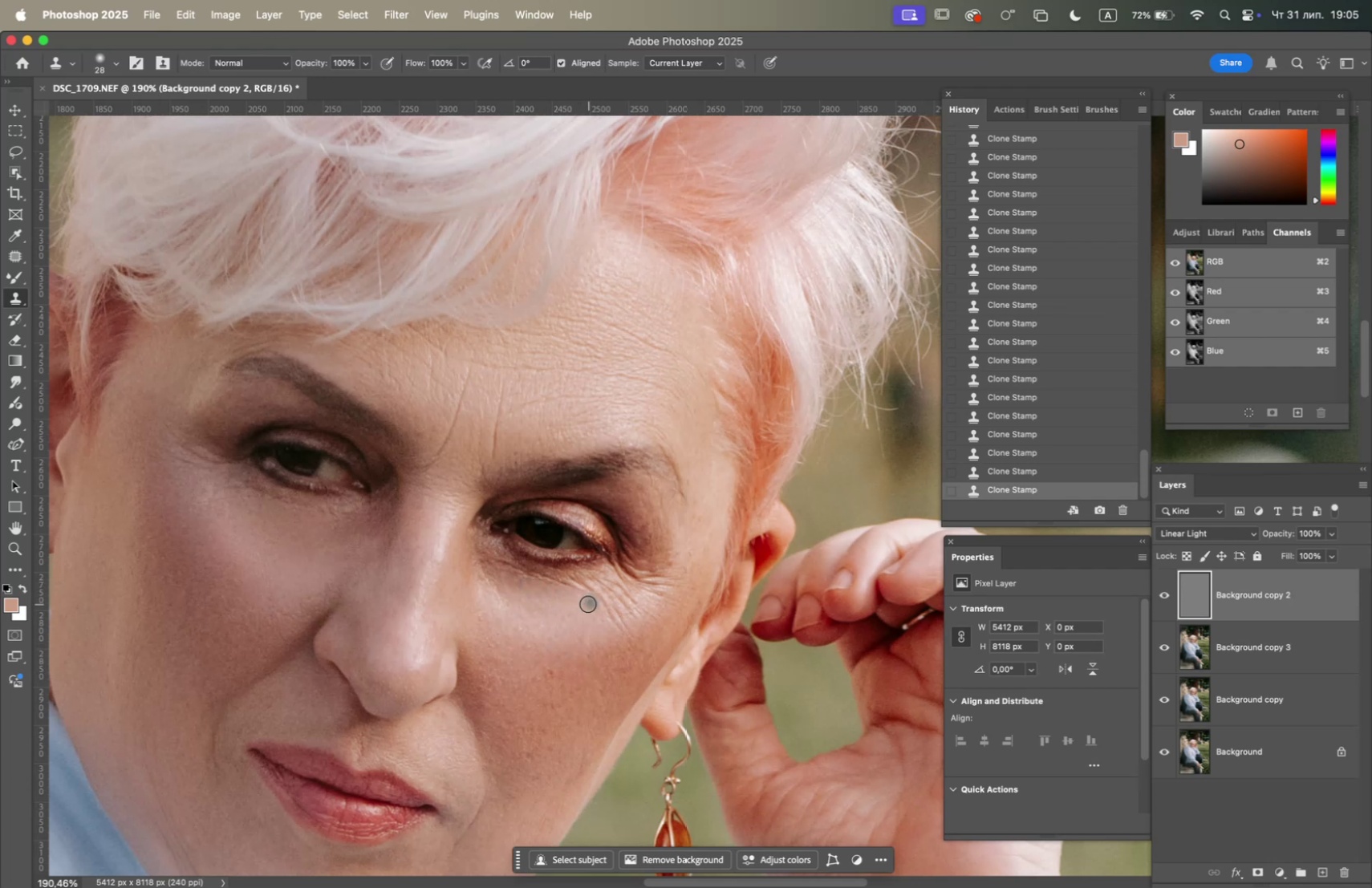 
hold_key(key=OptionLeft, duration=1.45)
 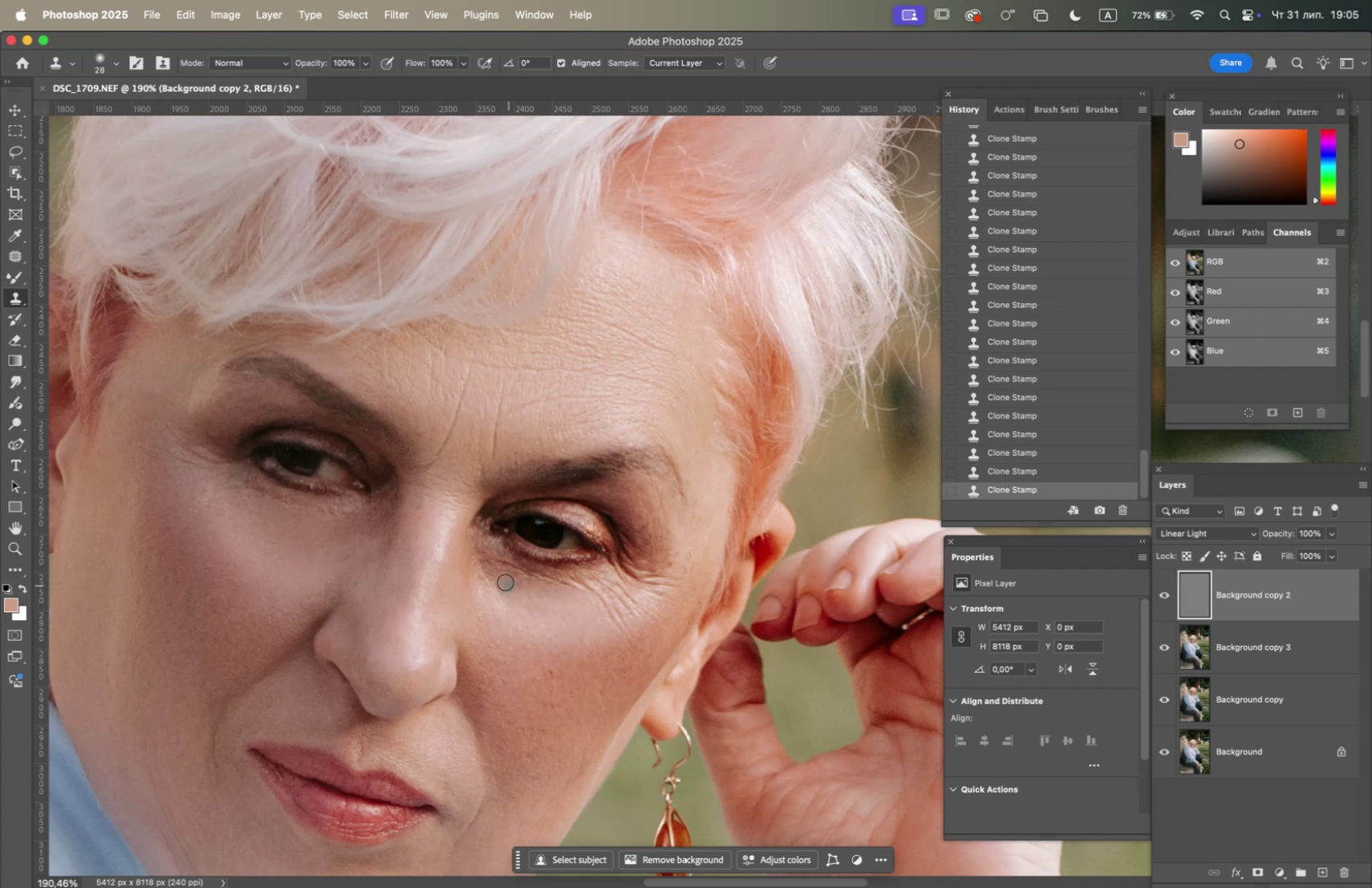 
left_click([504, 580])
 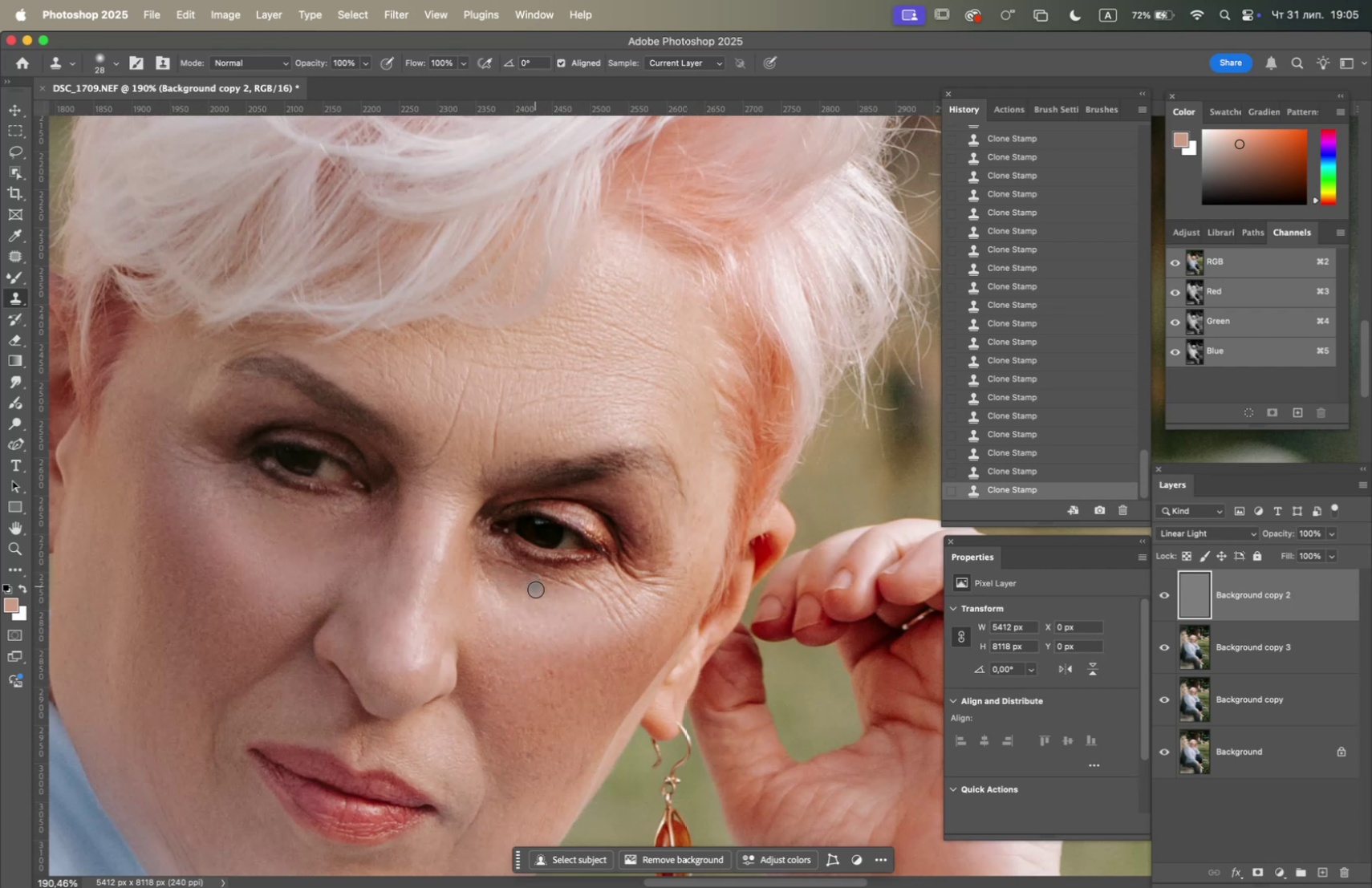 
hold_key(key=OptionLeft, duration=0.88)
left_click([495, 546])
 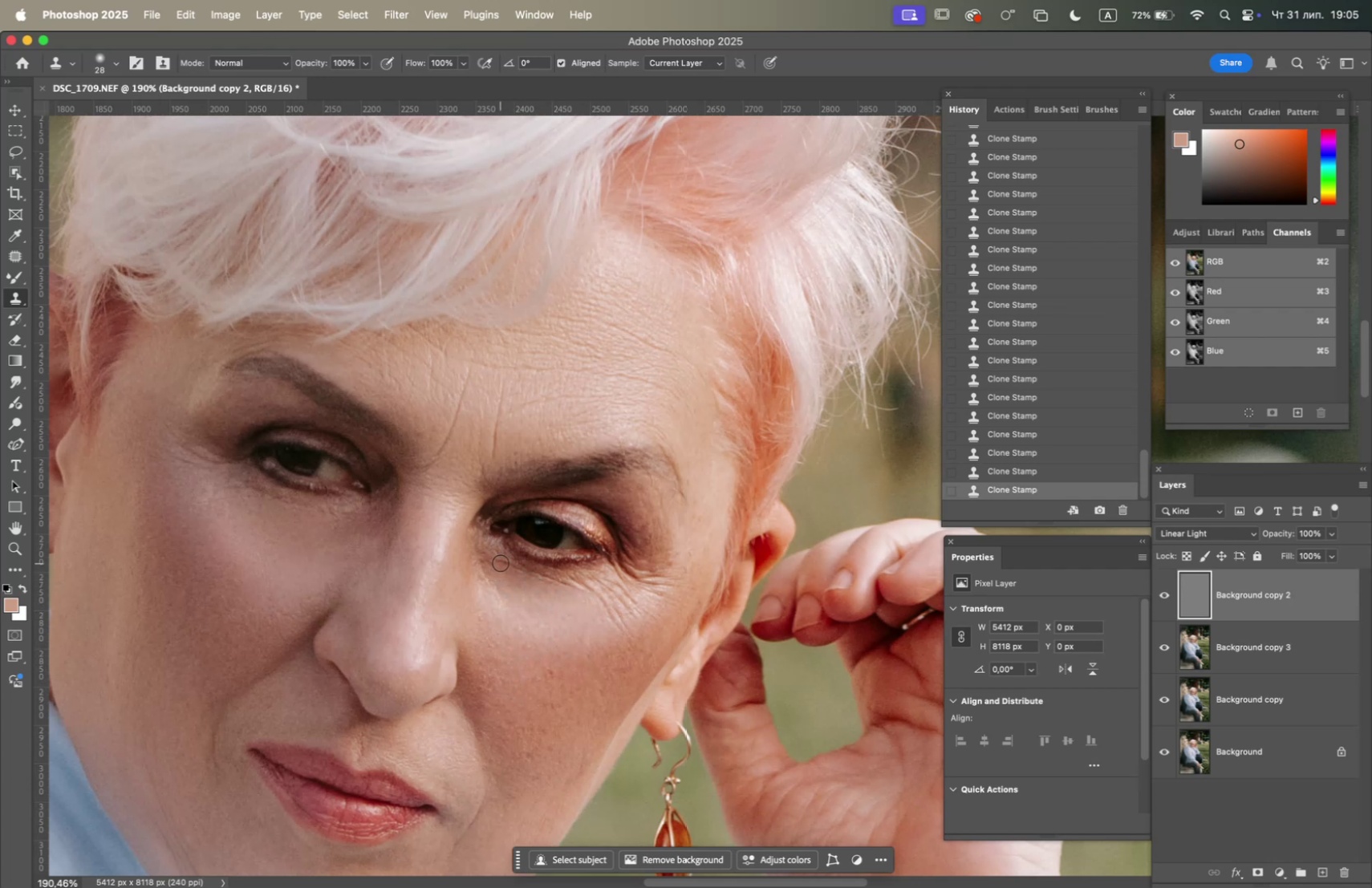 
double_click([501, 562])
 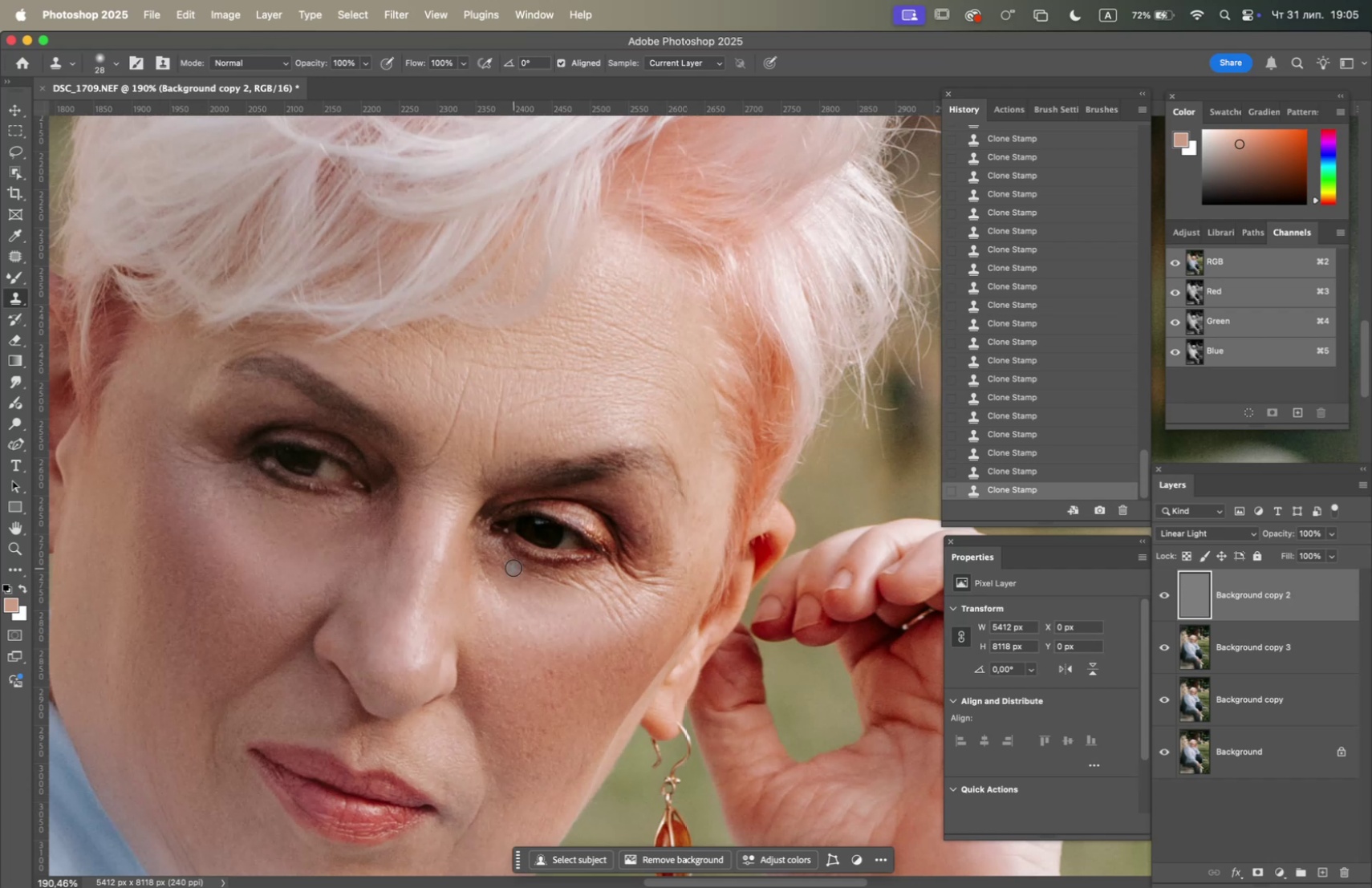 
triple_click([513, 567])
 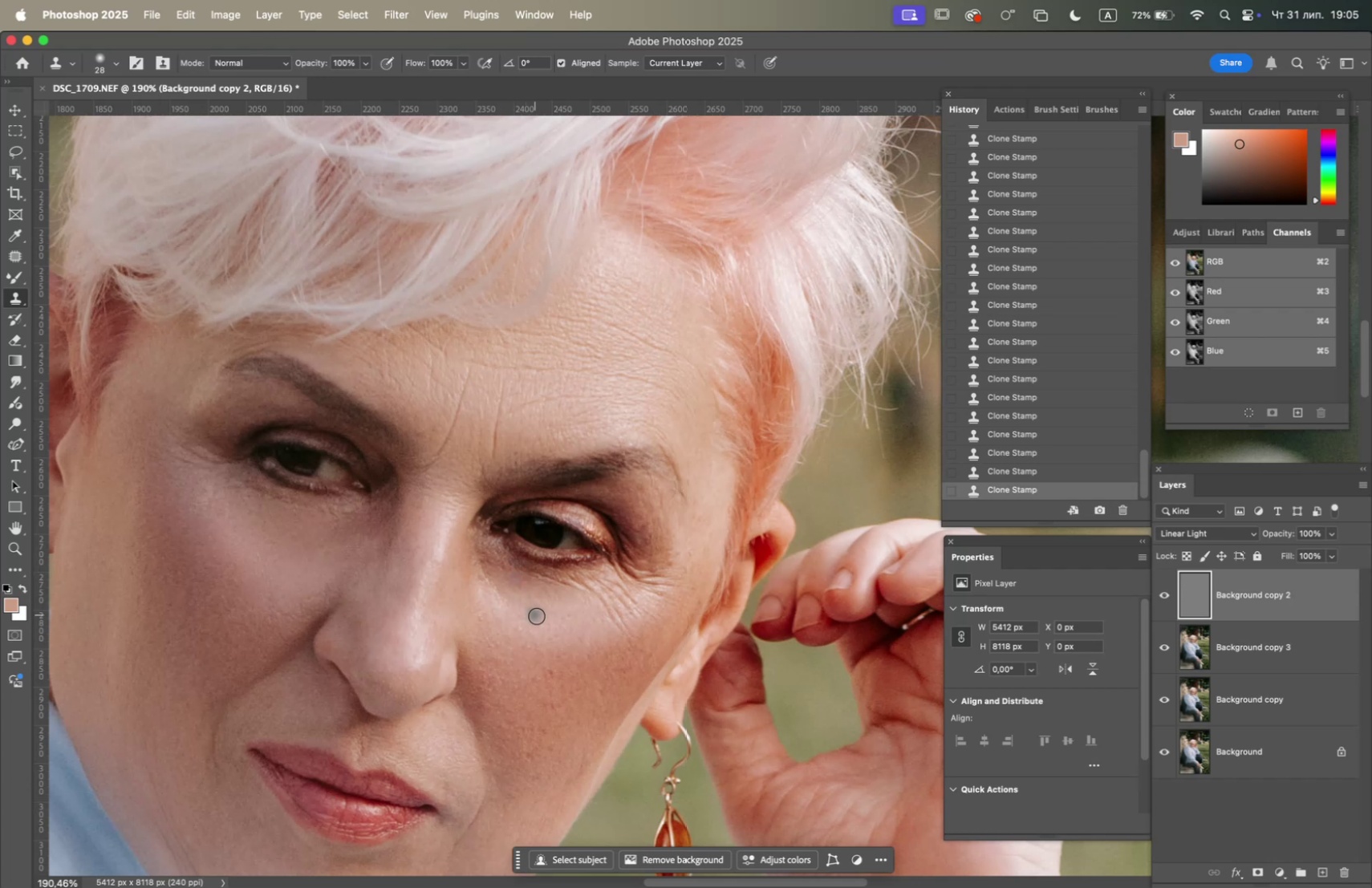 
hold_key(key=OptionLeft, duration=3.4)
left_click([648, 631])
 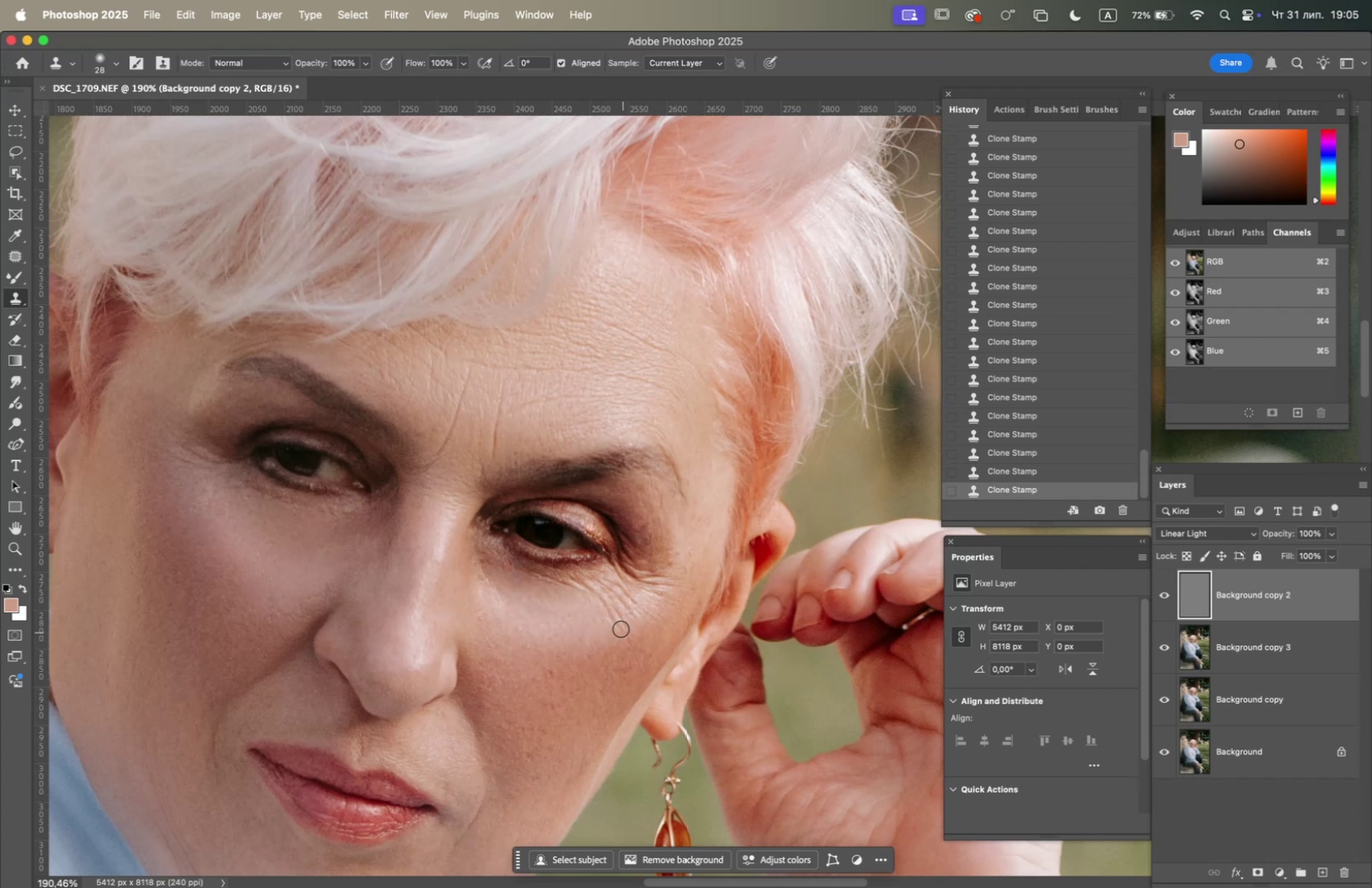 
double_click([620, 627])
 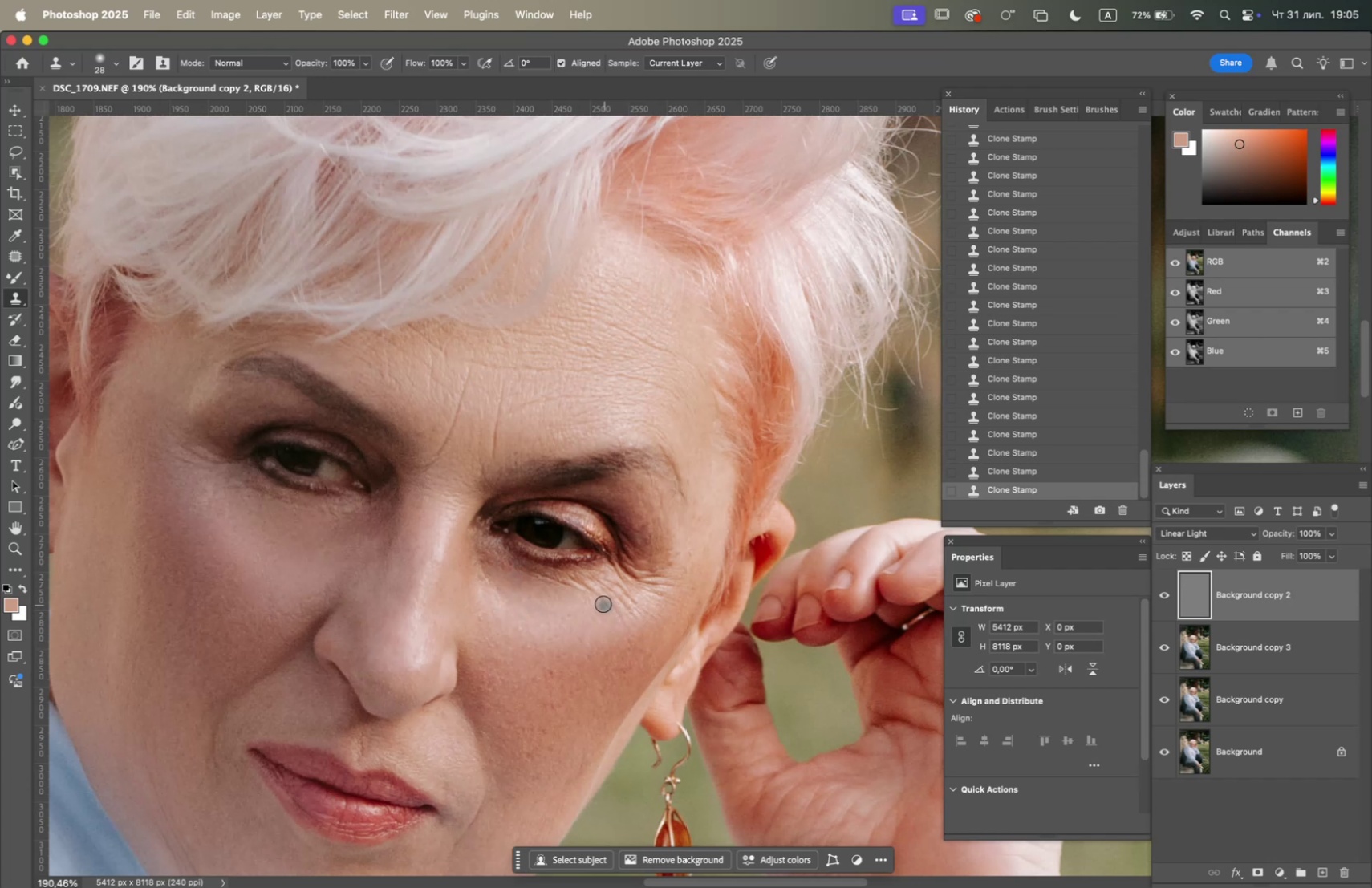 
triple_click([601, 598])
 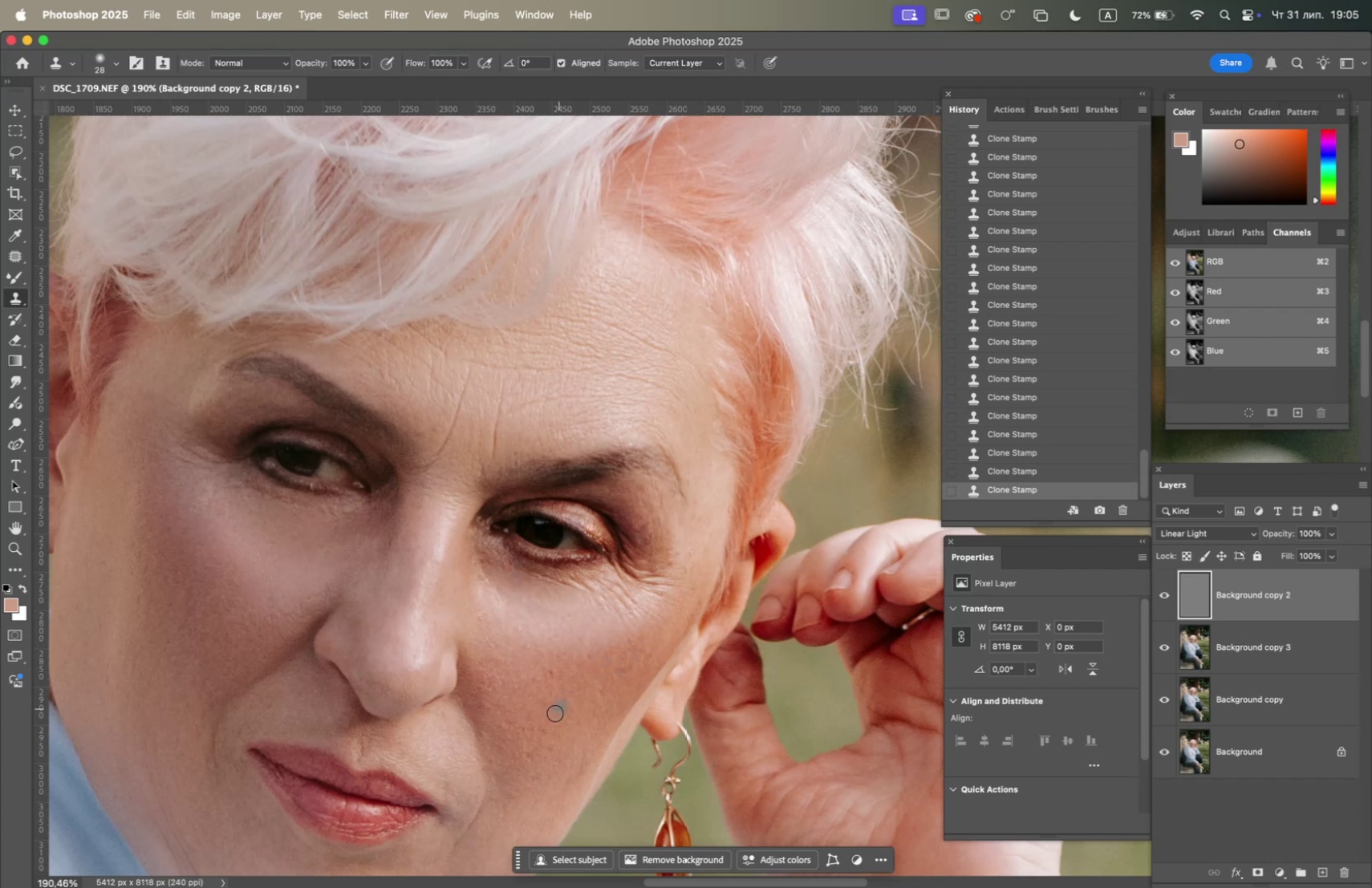 
hold_key(key=Space, duration=1.5)
 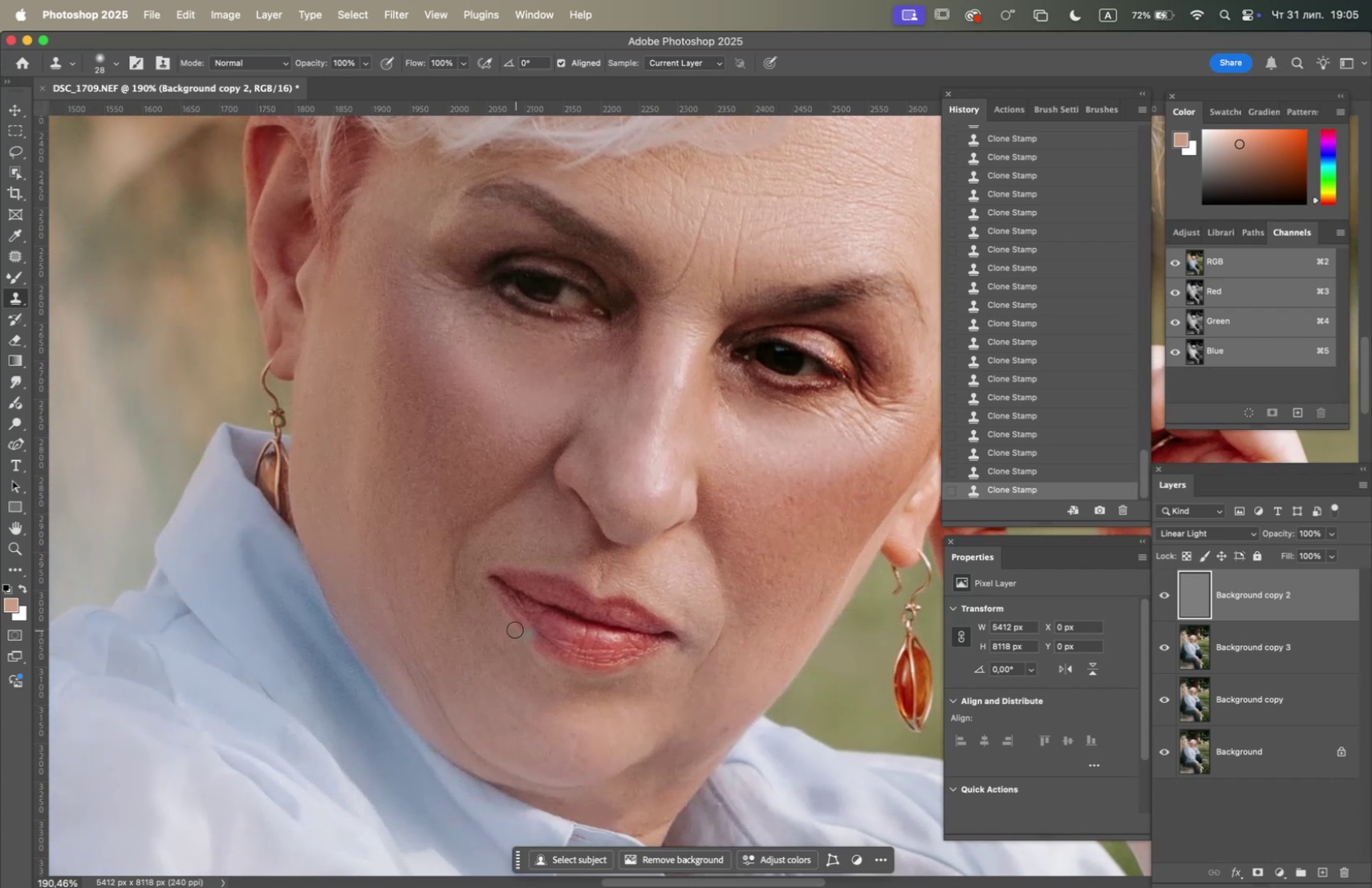 
left_click_drag(start_coordinate=[545, 714], to_coordinate=[785, 541])
 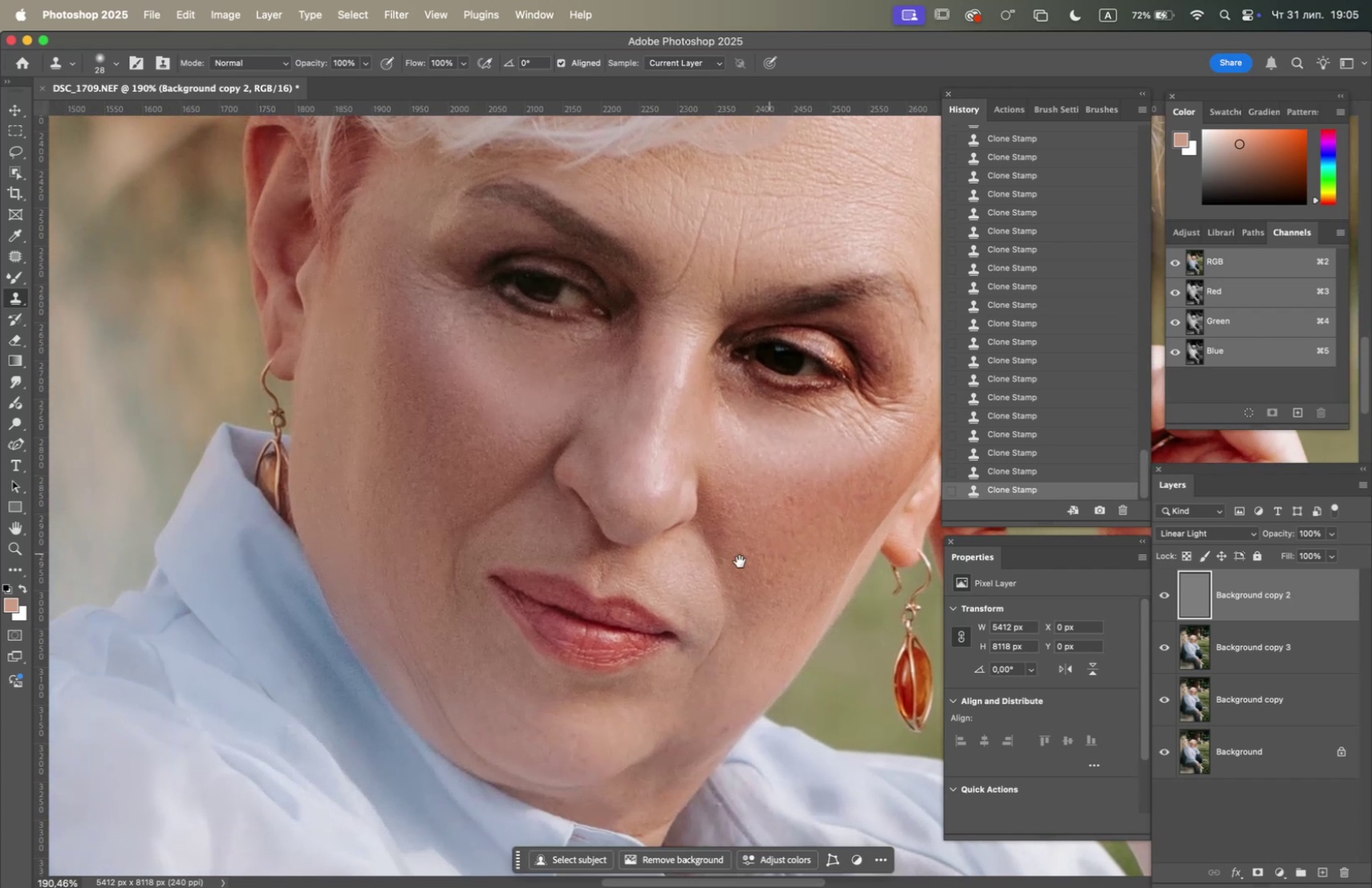 
key(Space)
 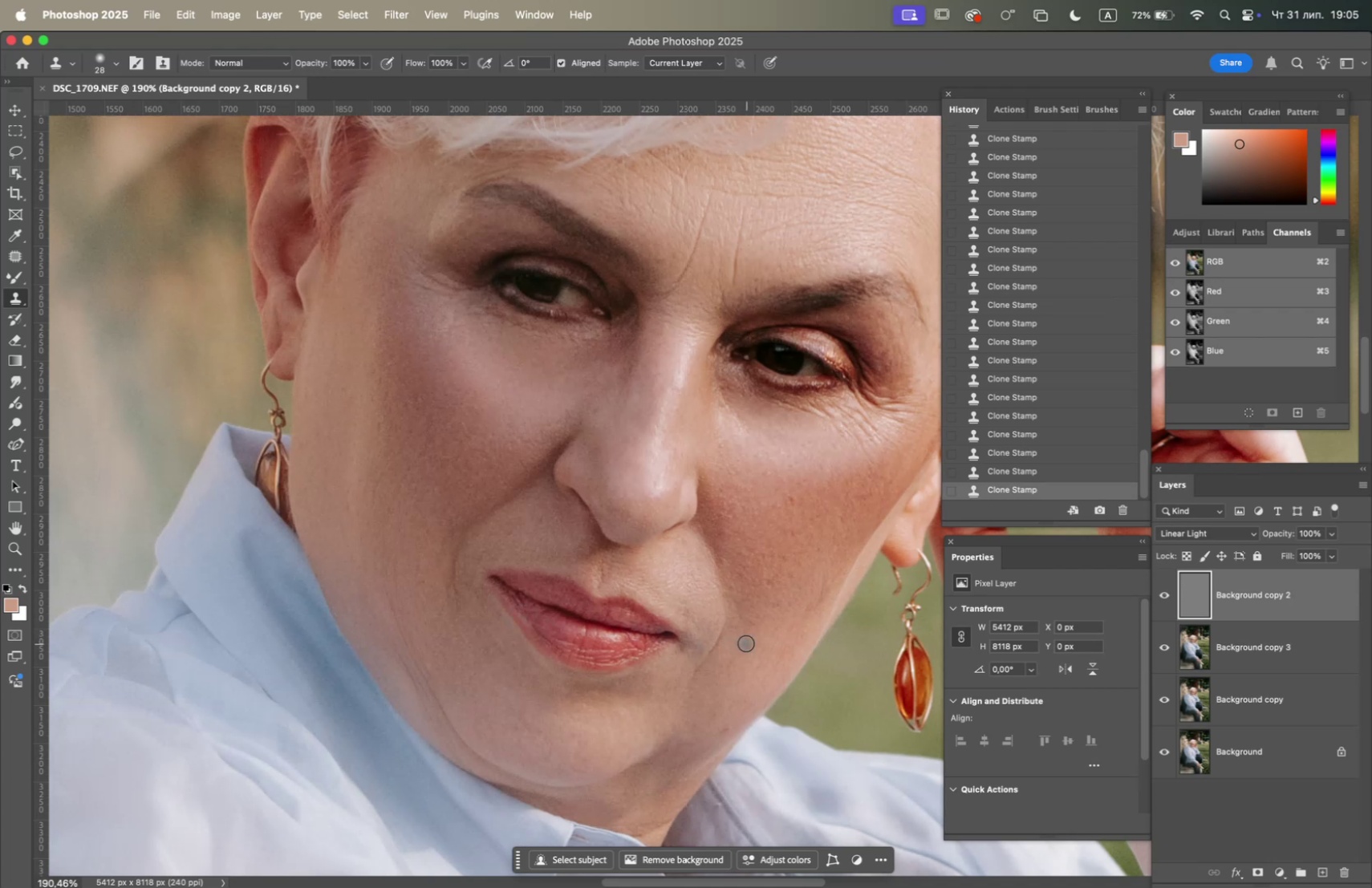 
hold_key(key=OptionLeft, duration=1.47)
left_click([373, 643])
 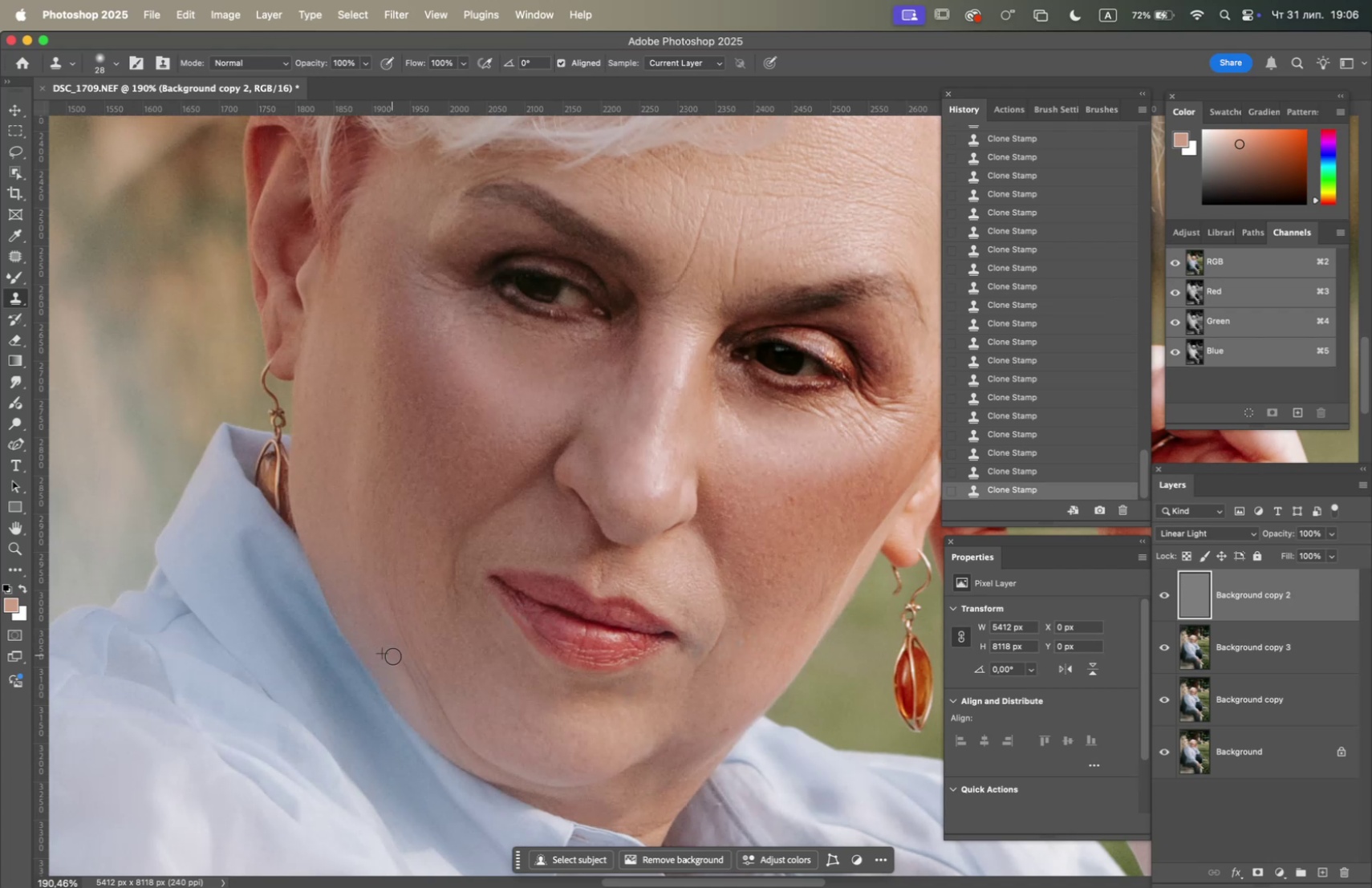 
left_click_drag(start_coordinate=[400, 663], to_coordinate=[404, 667])
 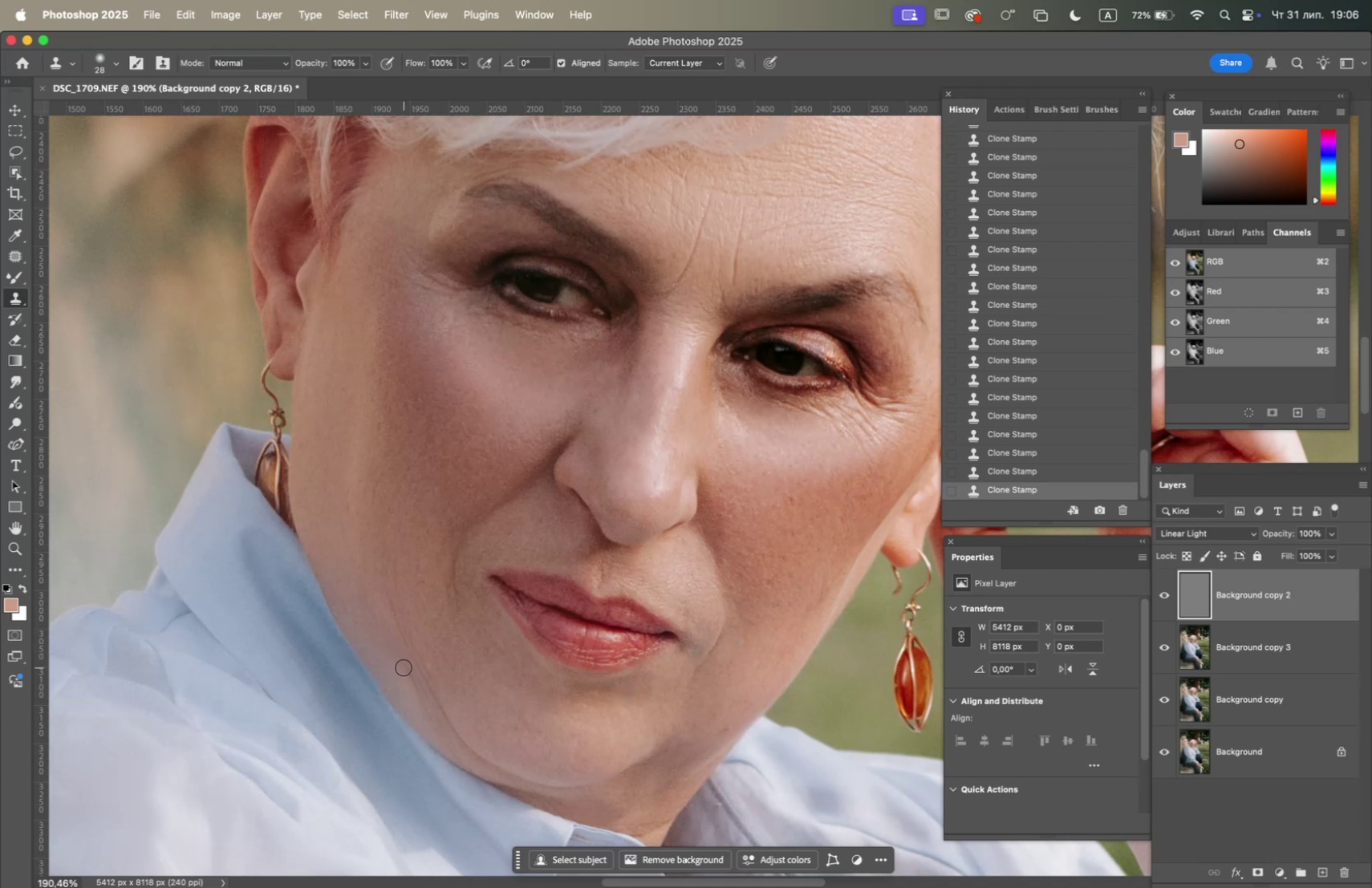 
left_click_drag(start_coordinate=[404, 667], to_coordinate=[407, 676])
 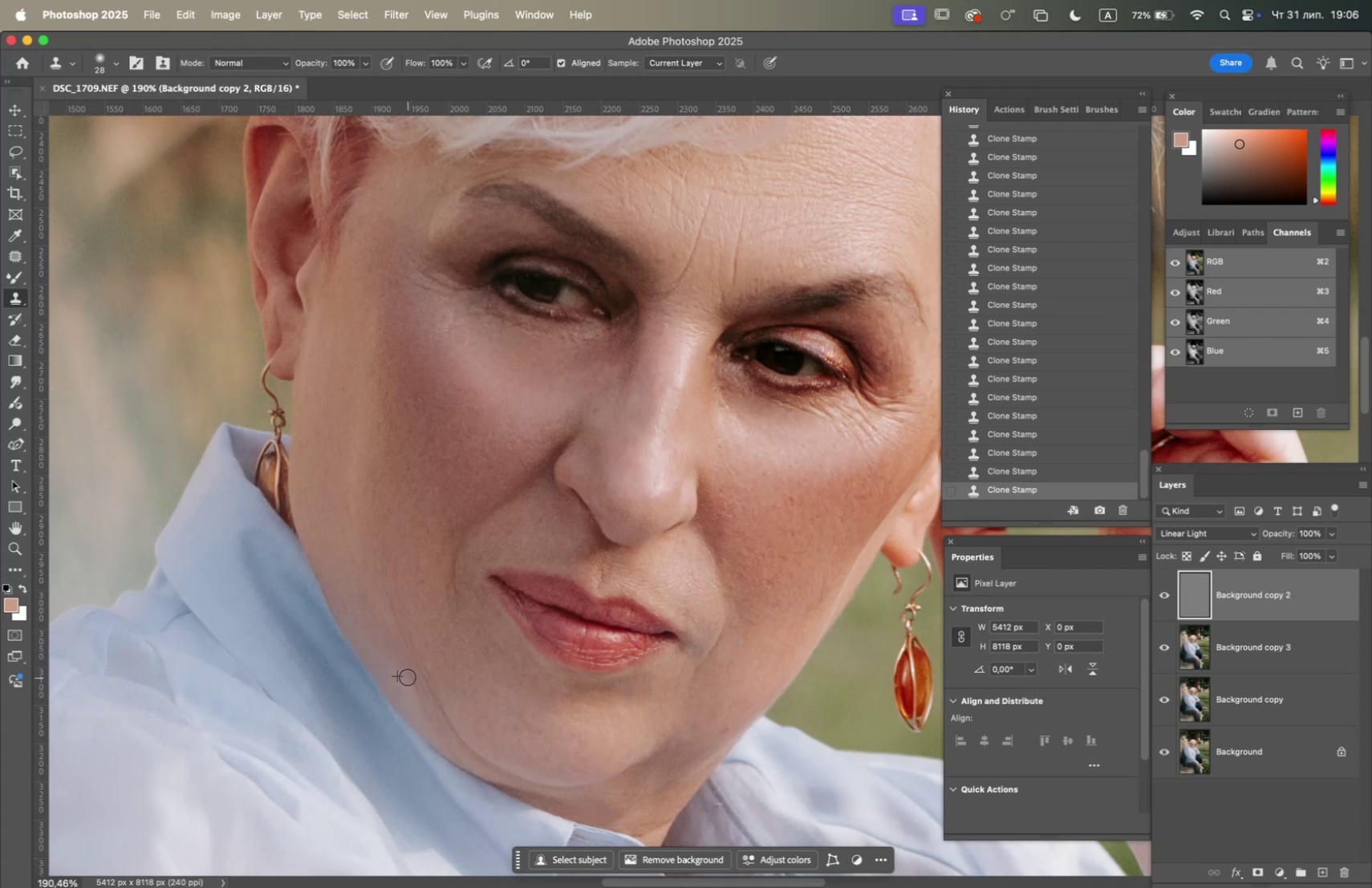 
left_click_drag(start_coordinate=[411, 683], to_coordinate=[413, 687])
 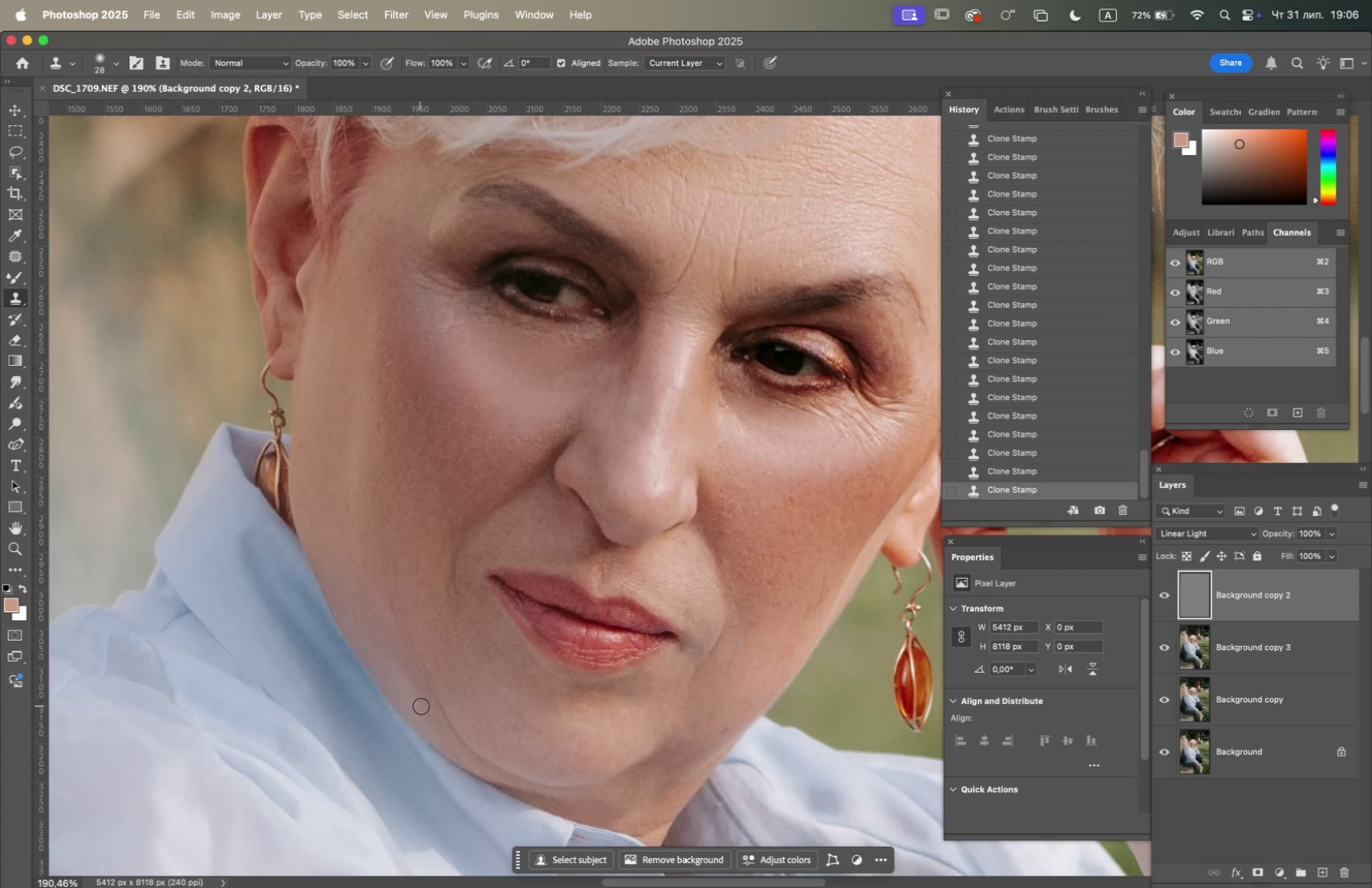 
left_click_drag(start_coordinate=[426, 710], to_coordinate=[428, 714])
 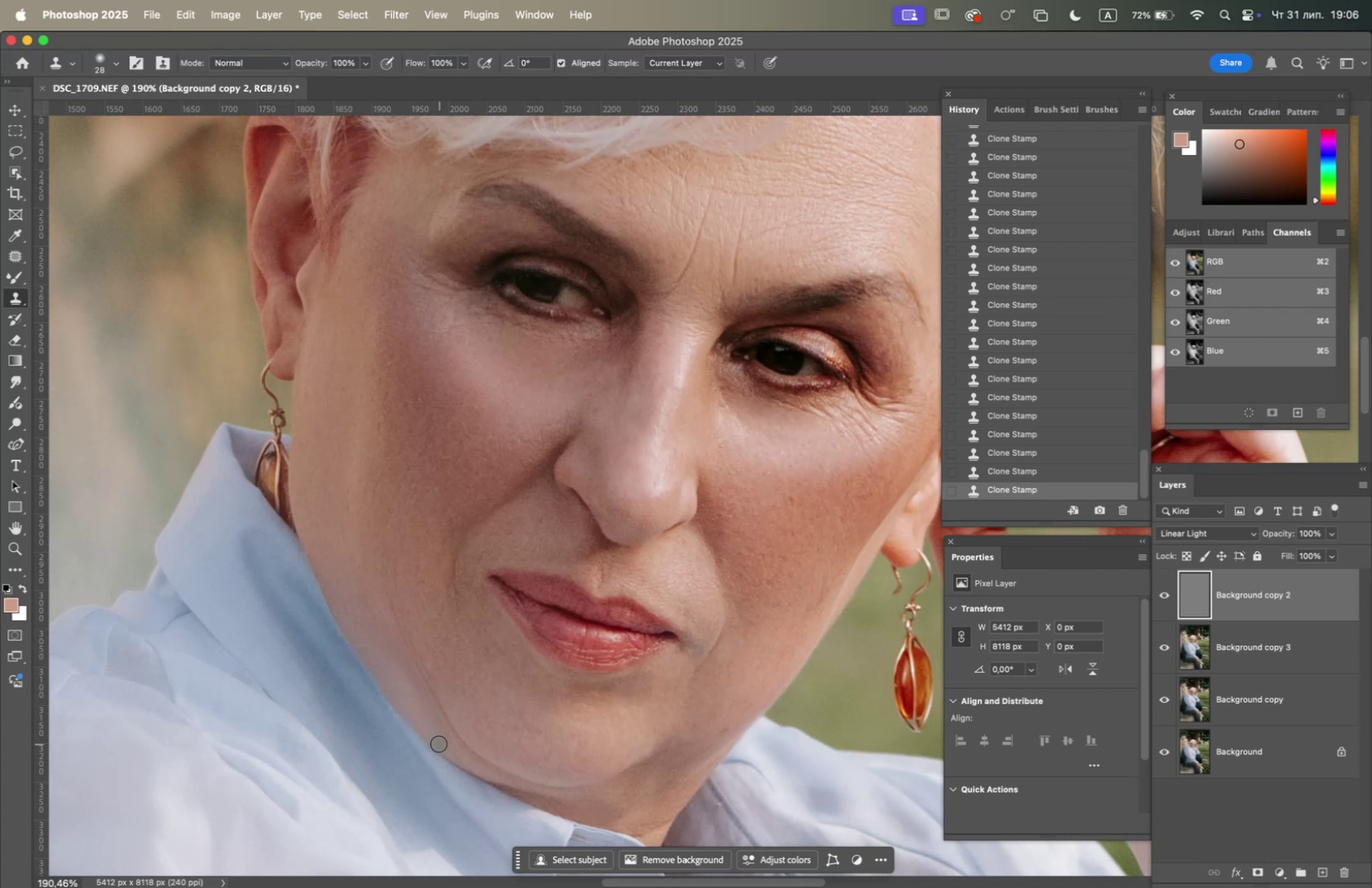 
hold_key(key=OptionLeft, duration=1.16)
 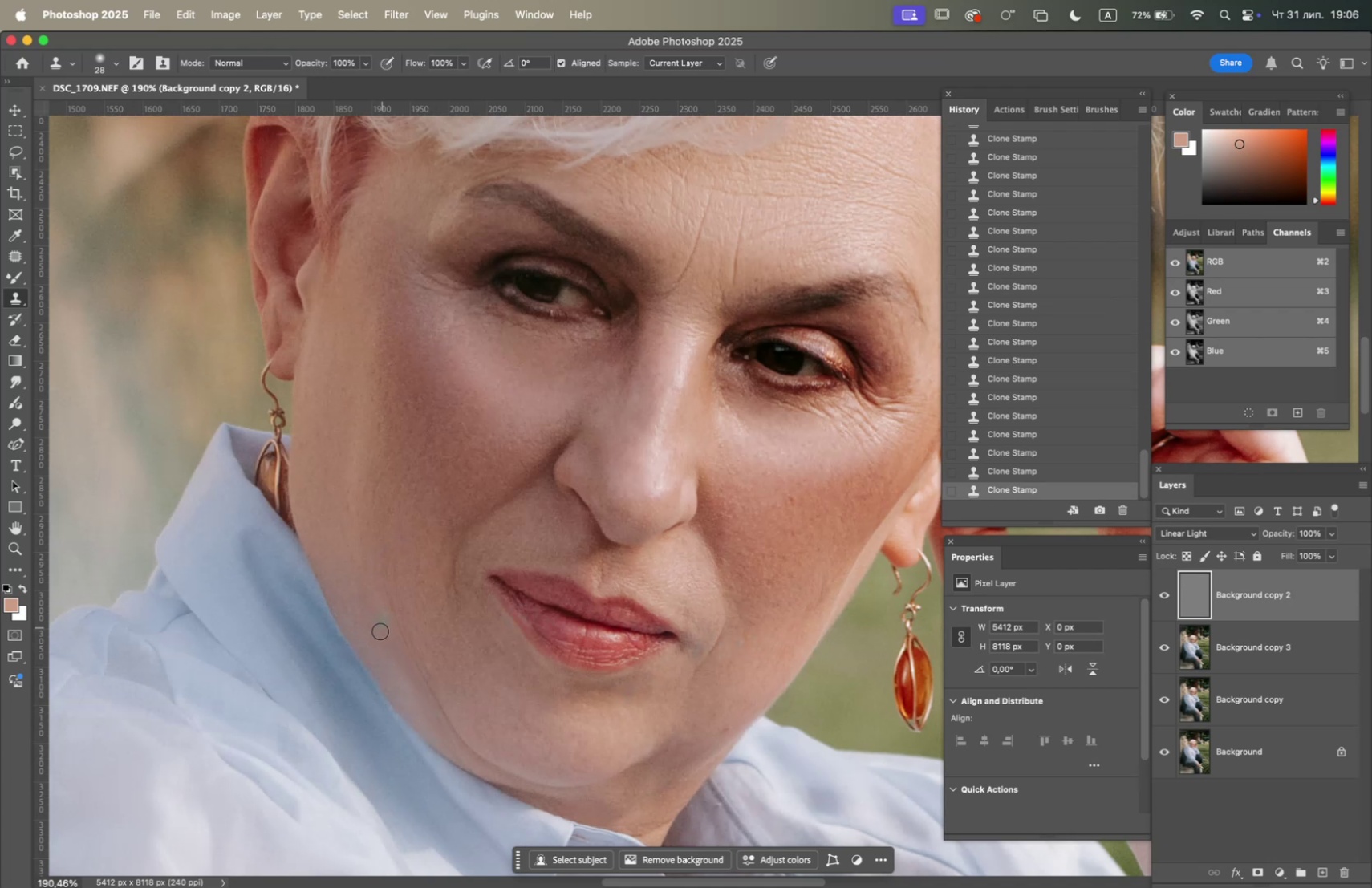 
left_click_drag(start_coordinate=[379, 638], to_coordinate=[381, 645])
 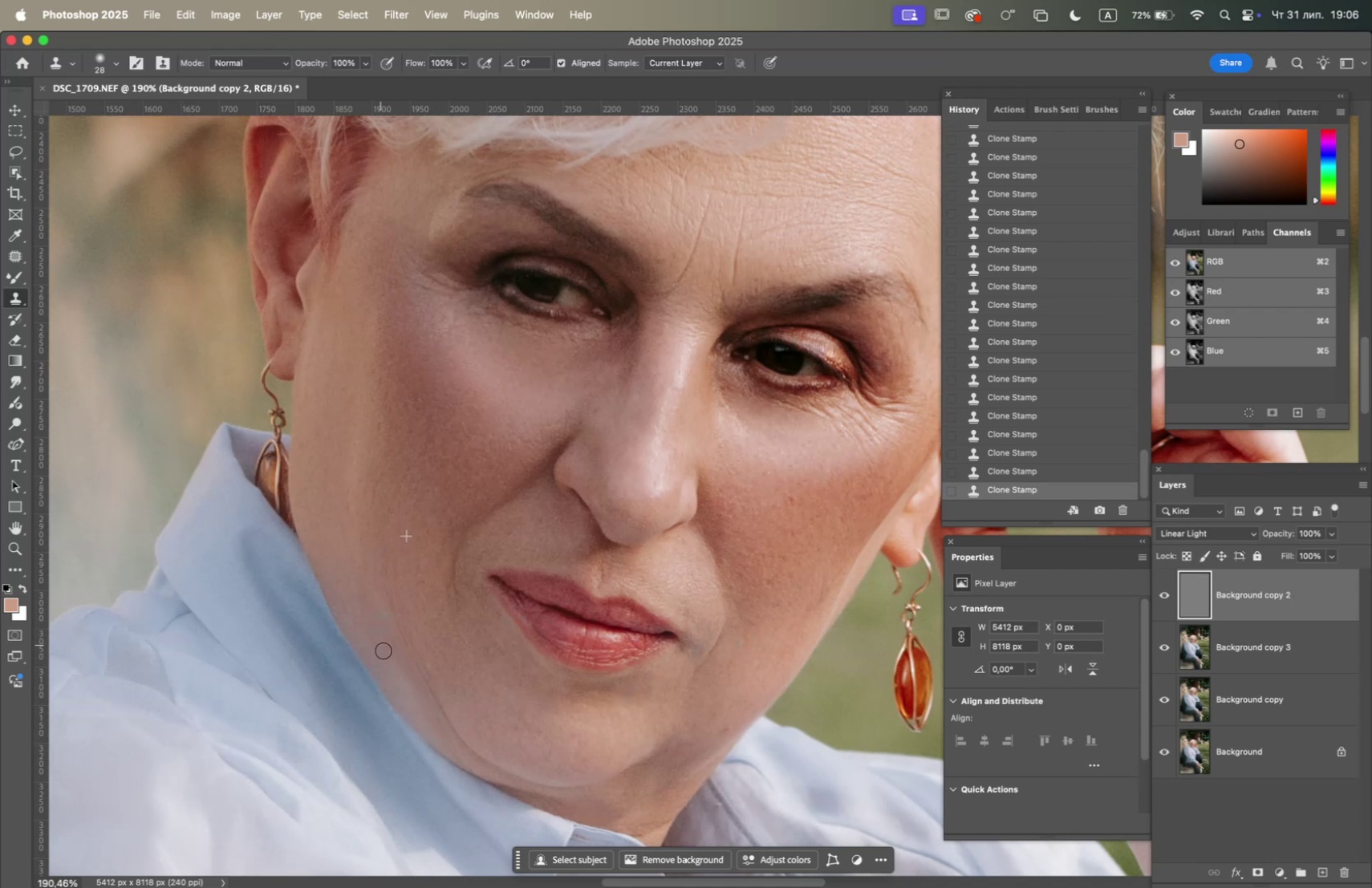 
left_click_drag(start_coordinate=[385, 656], to_coordinate=[392, 663])
 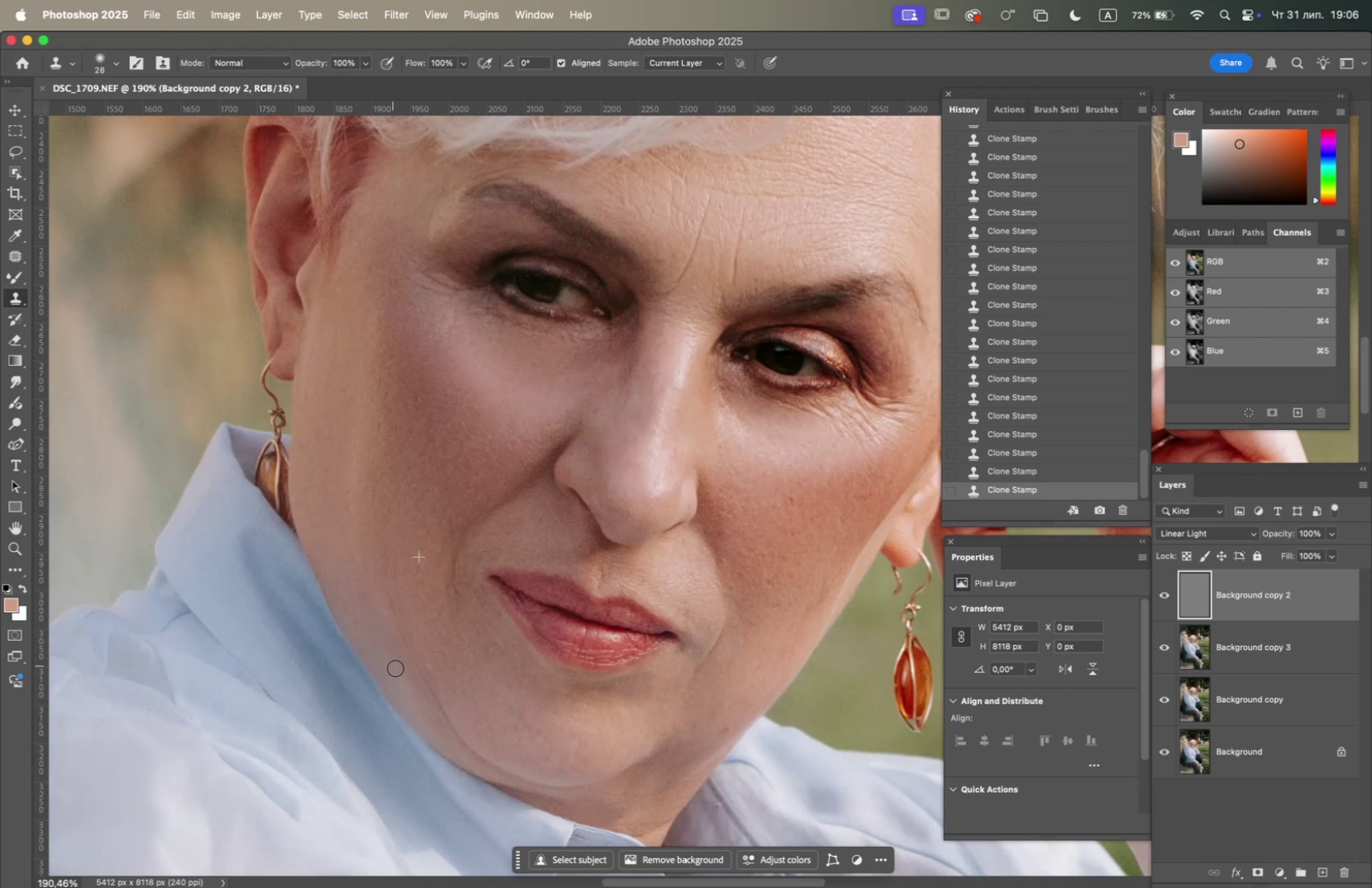 
left_click_drag(start_coordinate=[397, 671], to_coordinate=[400, 676])
 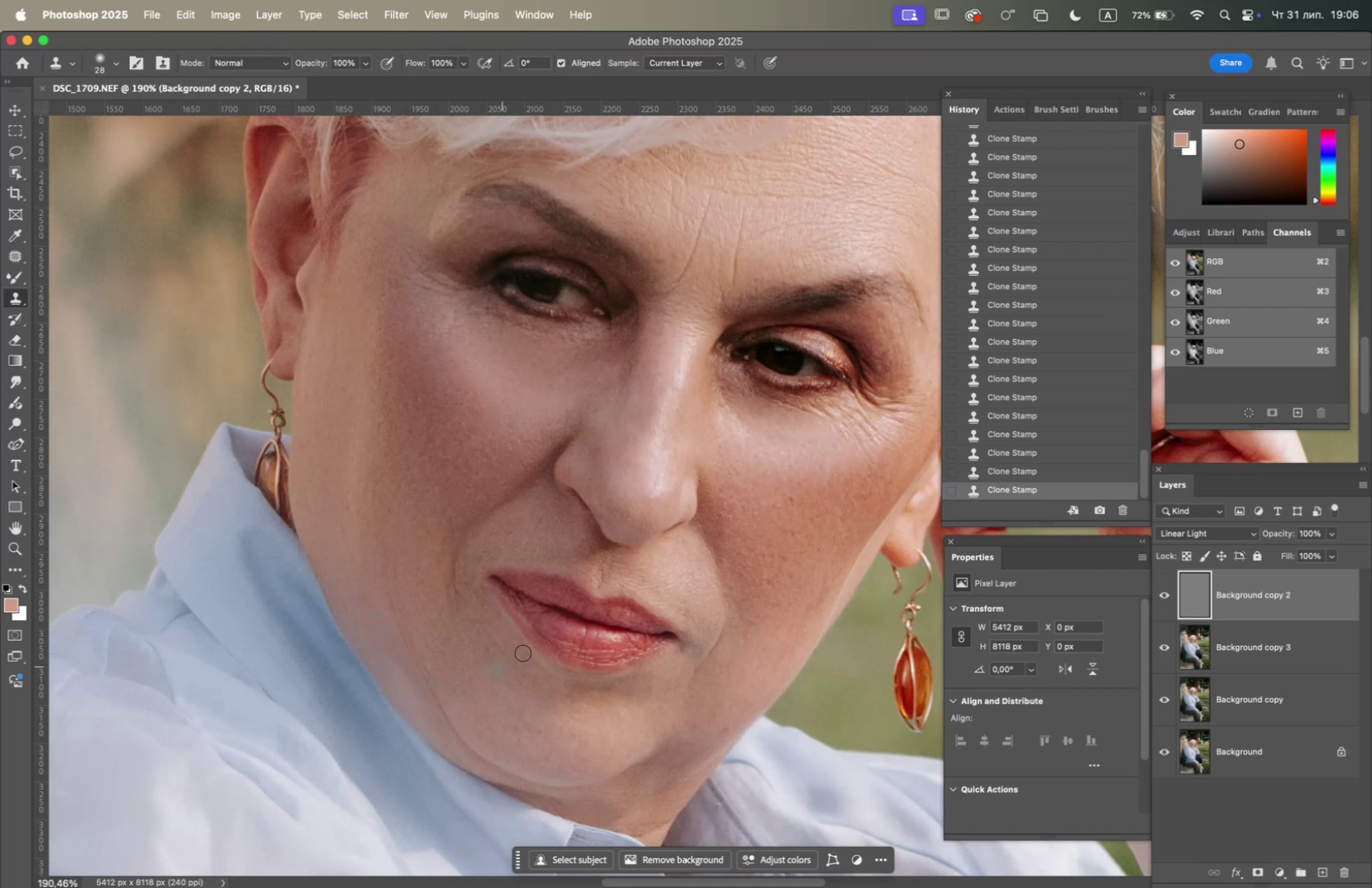 
hold_key(key=OptionLeft, duration=0.8)
left_click([741, 709])
 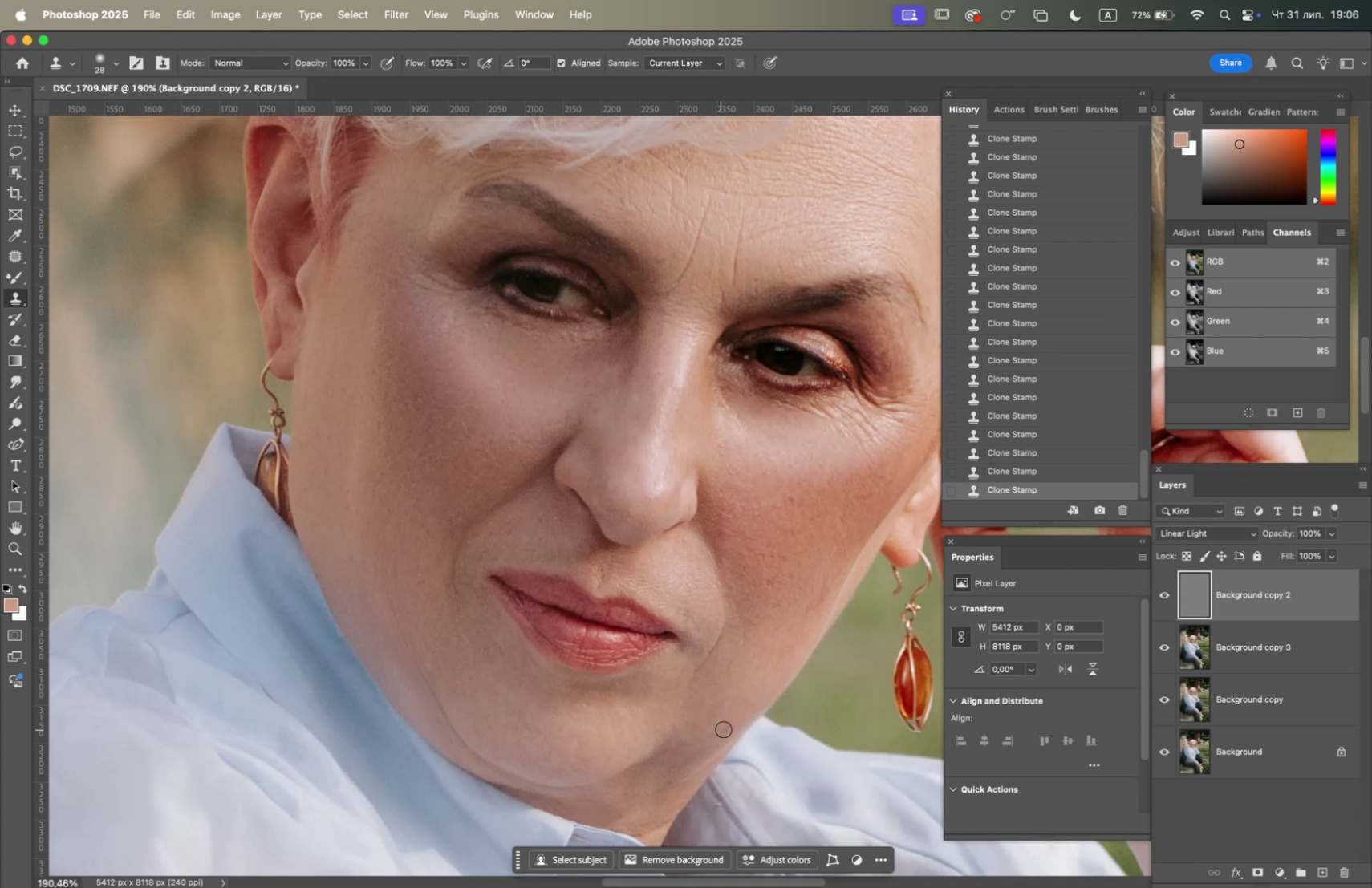 
left_click([728, 728])
 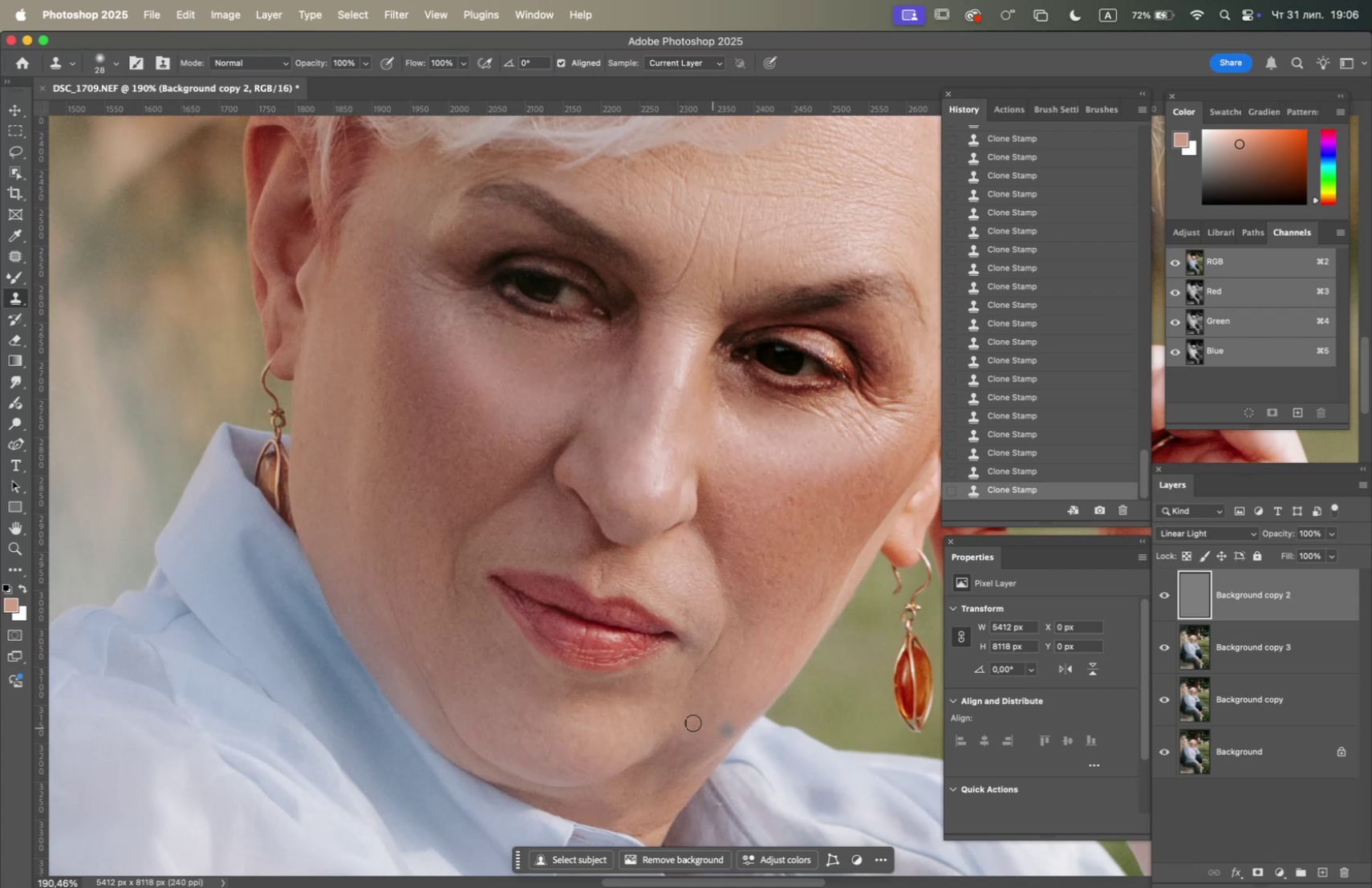 
hold_key(key=OptionLeft, duration=0.94)
 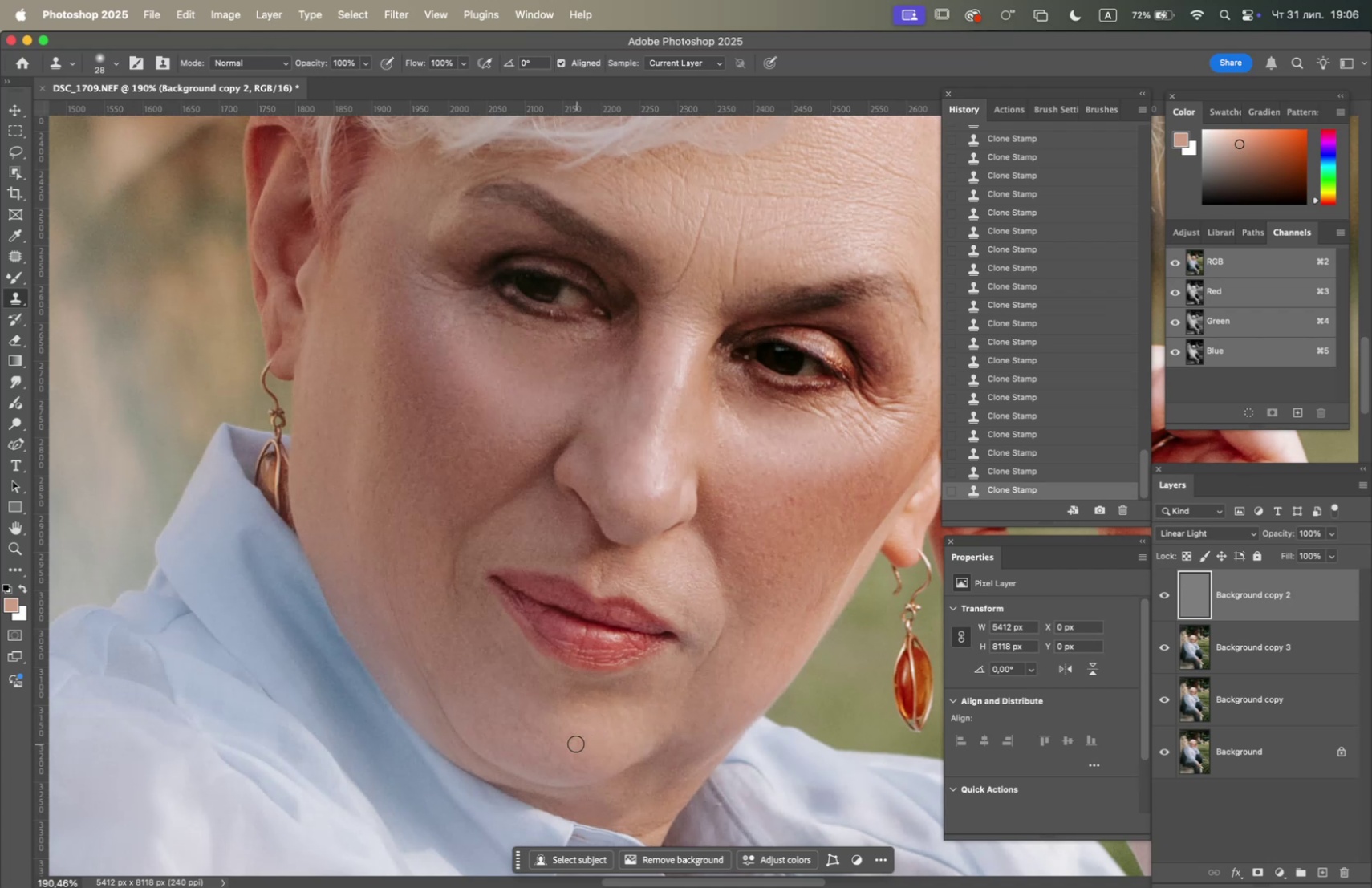 
double_click([576, 743])
 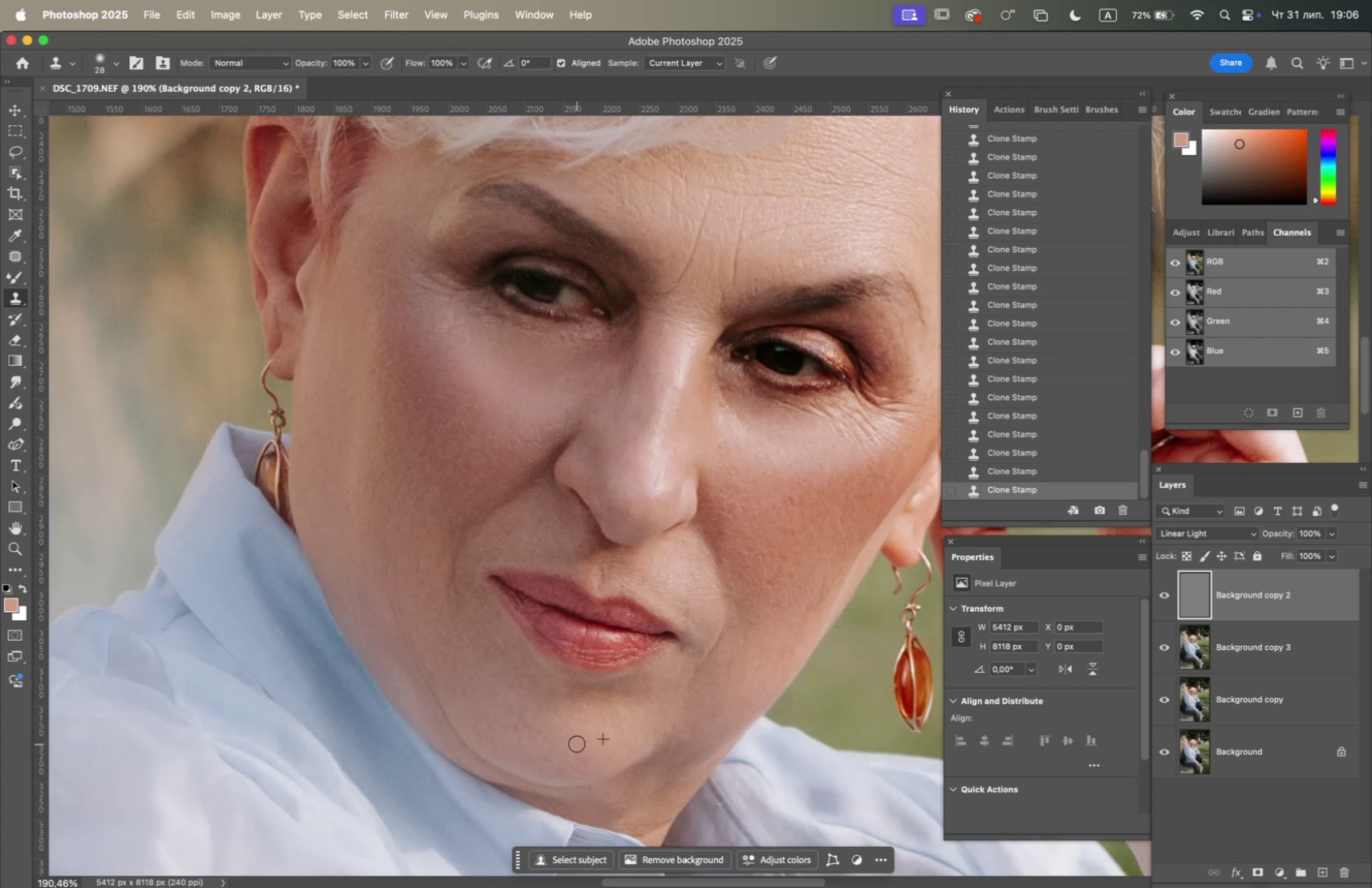 
left_click_drag(start_coordinate=[577, 744], to_coordinate=[577, 750])
 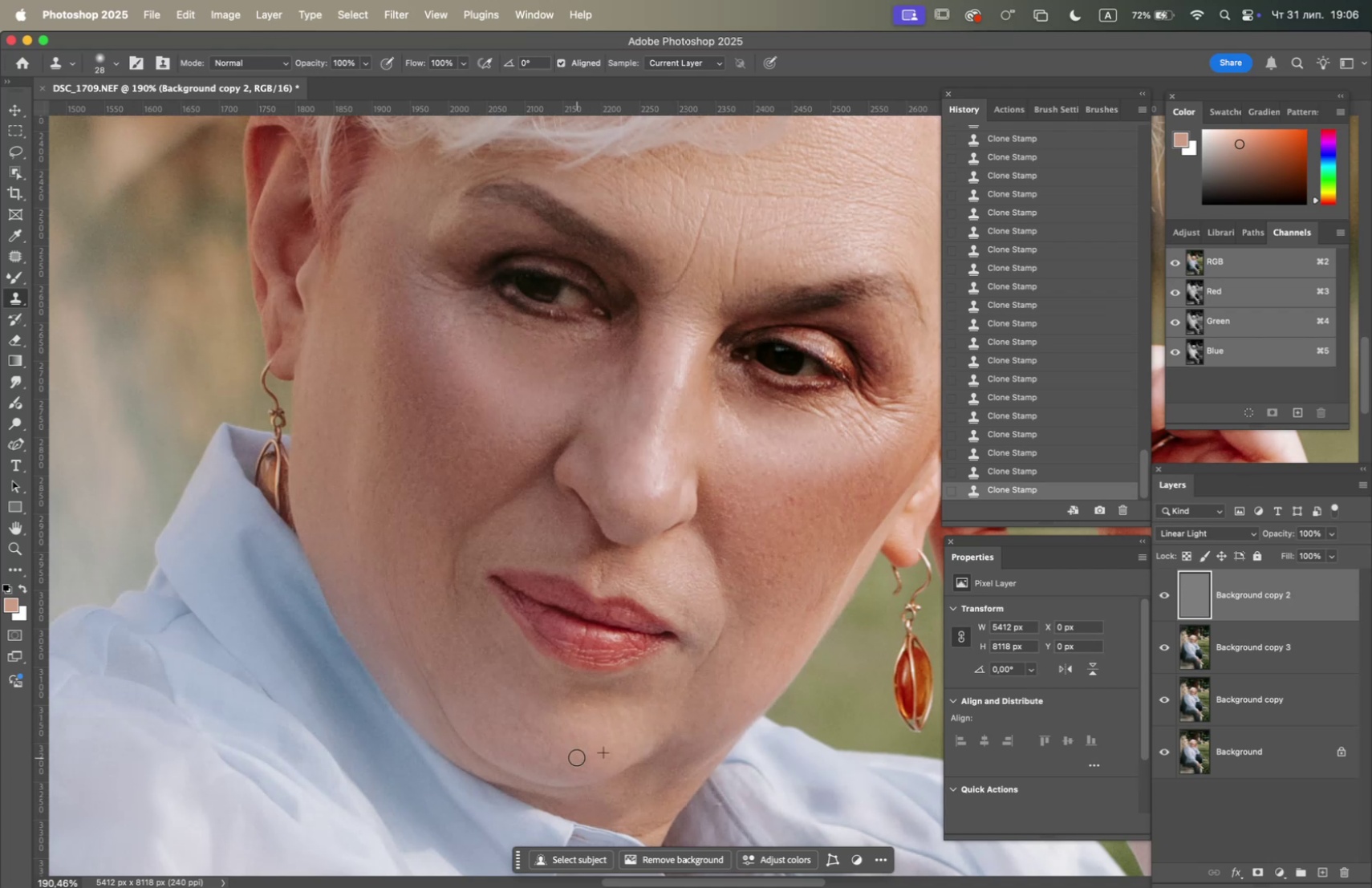 
left_click_drag(start_coordinate=[576, 759], to_coordinate=[581, 767])
 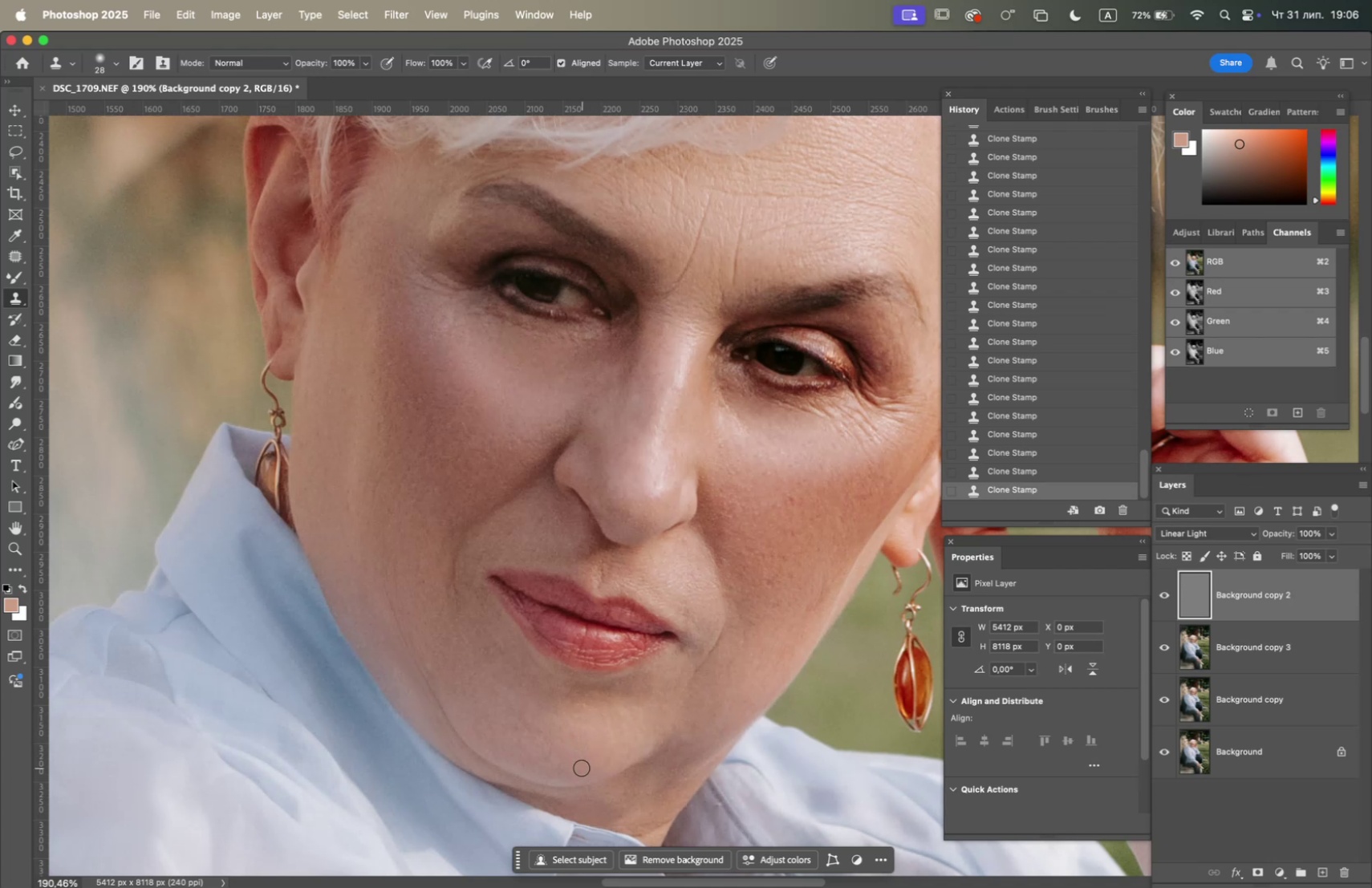 
triple_click([582, 767])
 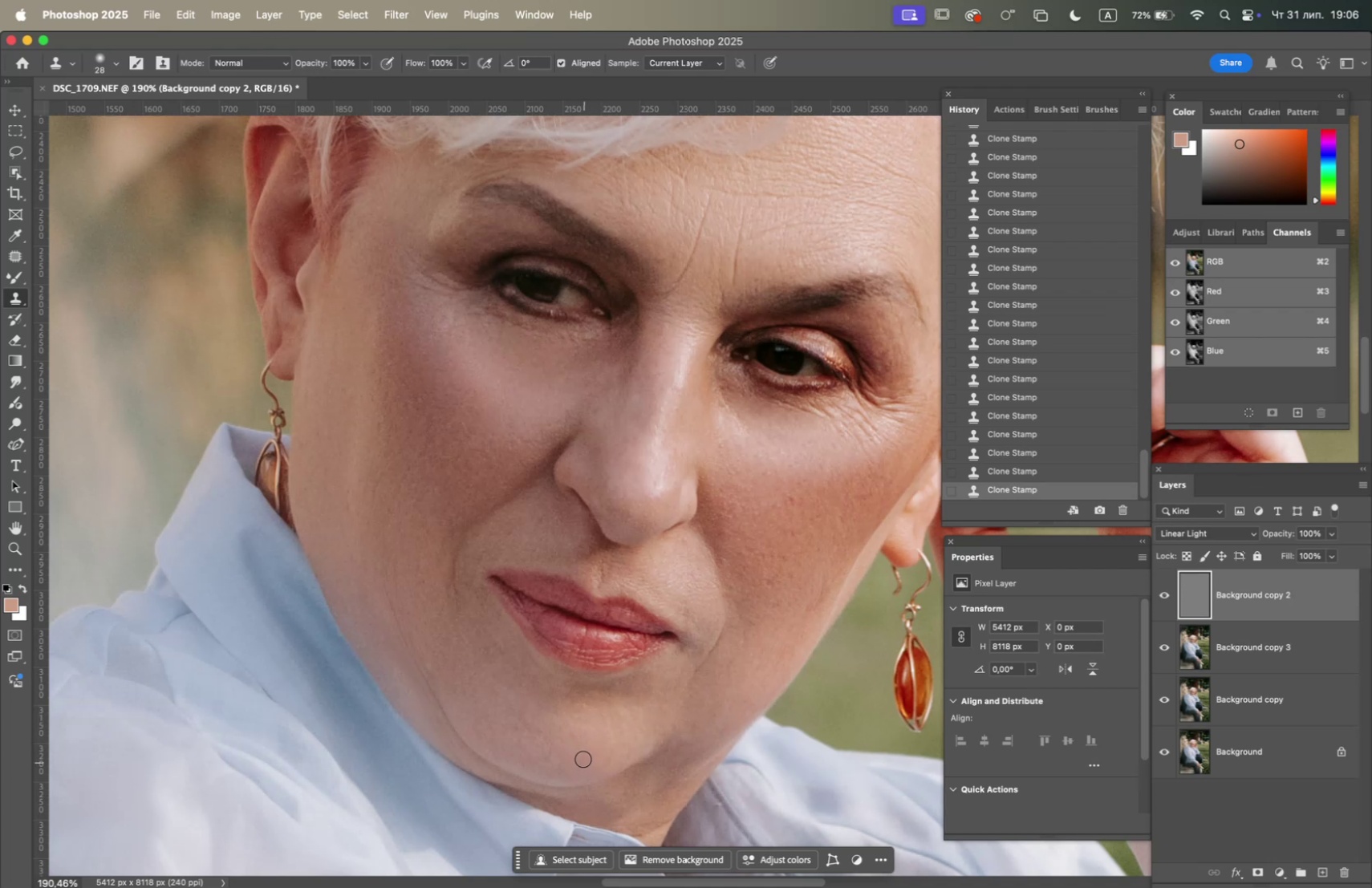 
hold_key(key=OptionLeft, duration=1.47)
left_click([463, 659])
 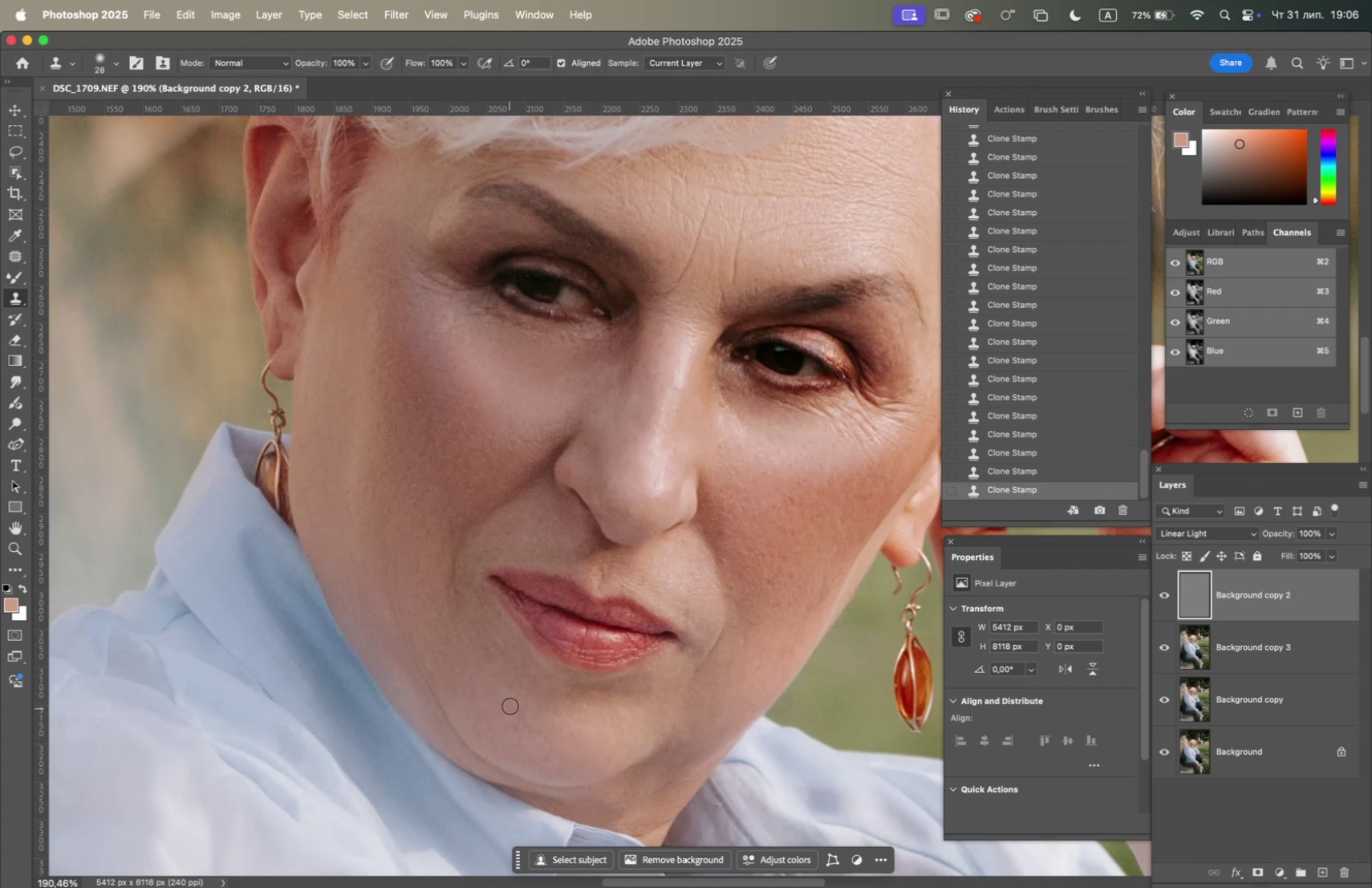 
left_click_drag(start_coordinate=[509, 702], to_coordinate=[509, 708])
 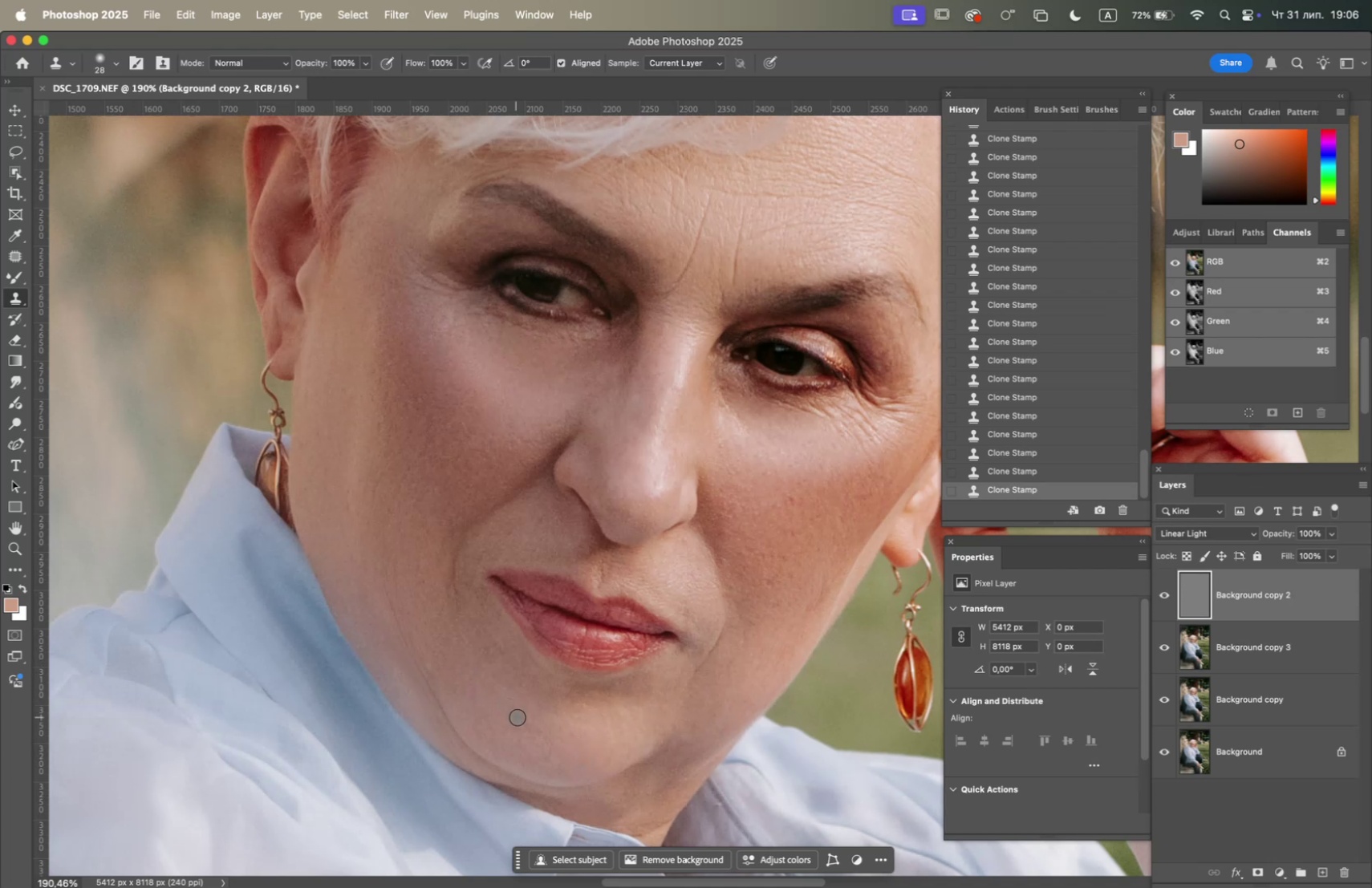 
left_click_drag(start_coordinate=[522, 717], to_coordinate=[525, 723])
 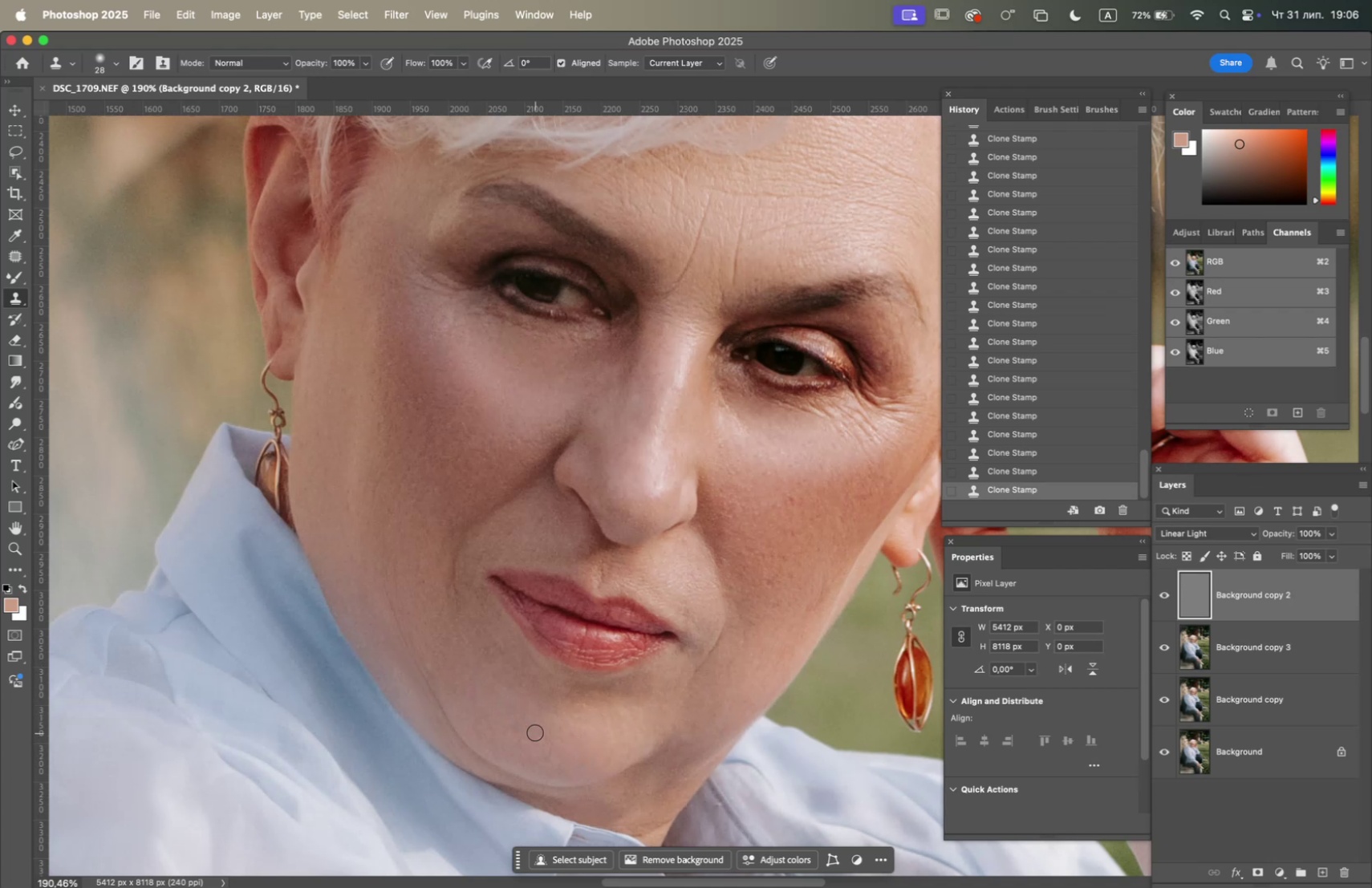 
left_click_drag(start_coordinate=[539, 735], to_coordinate=[543, 739])
 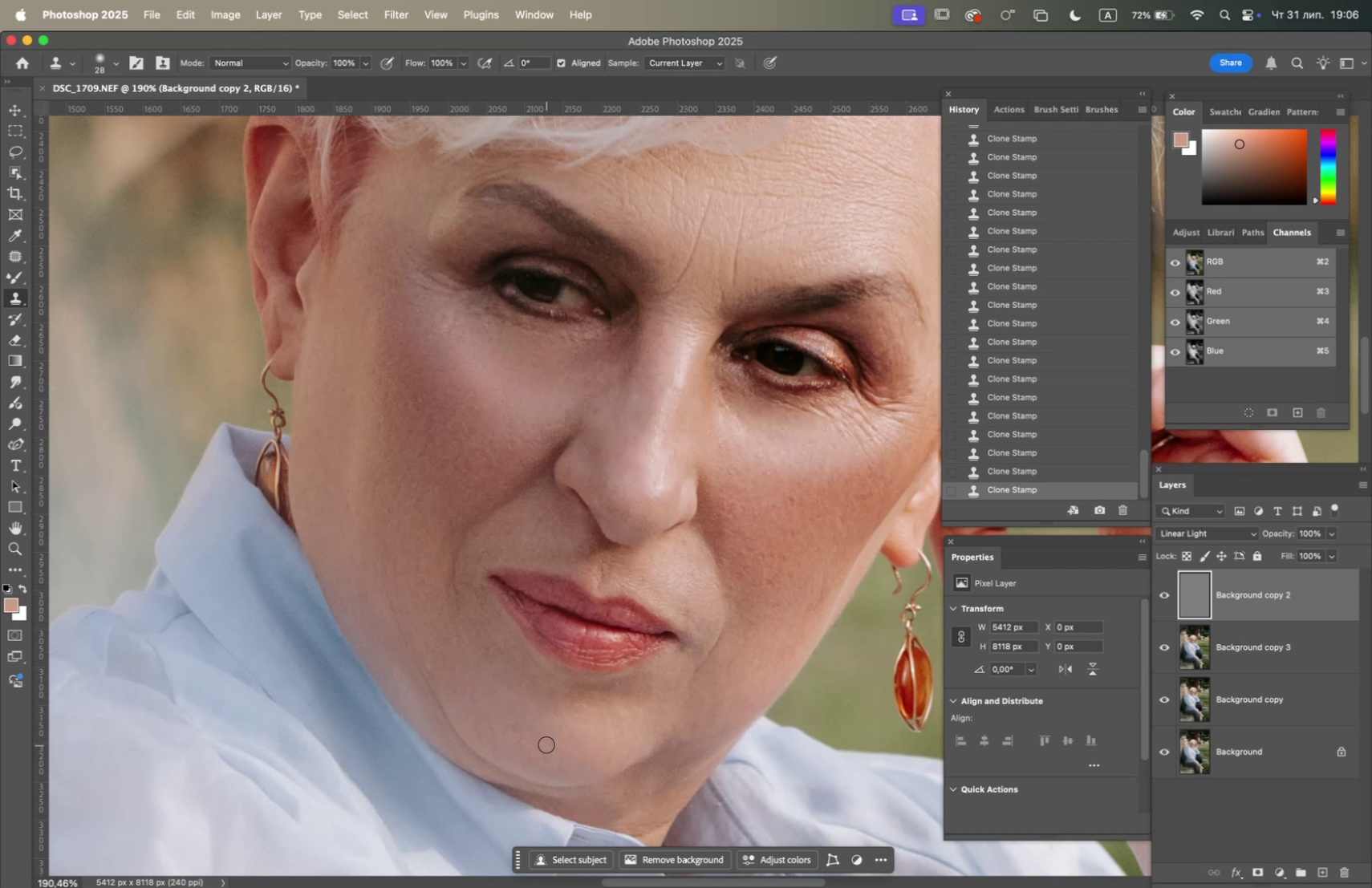 
hold_key(key=OptionLeft, duration=0.55)
left_click([456, 667])
 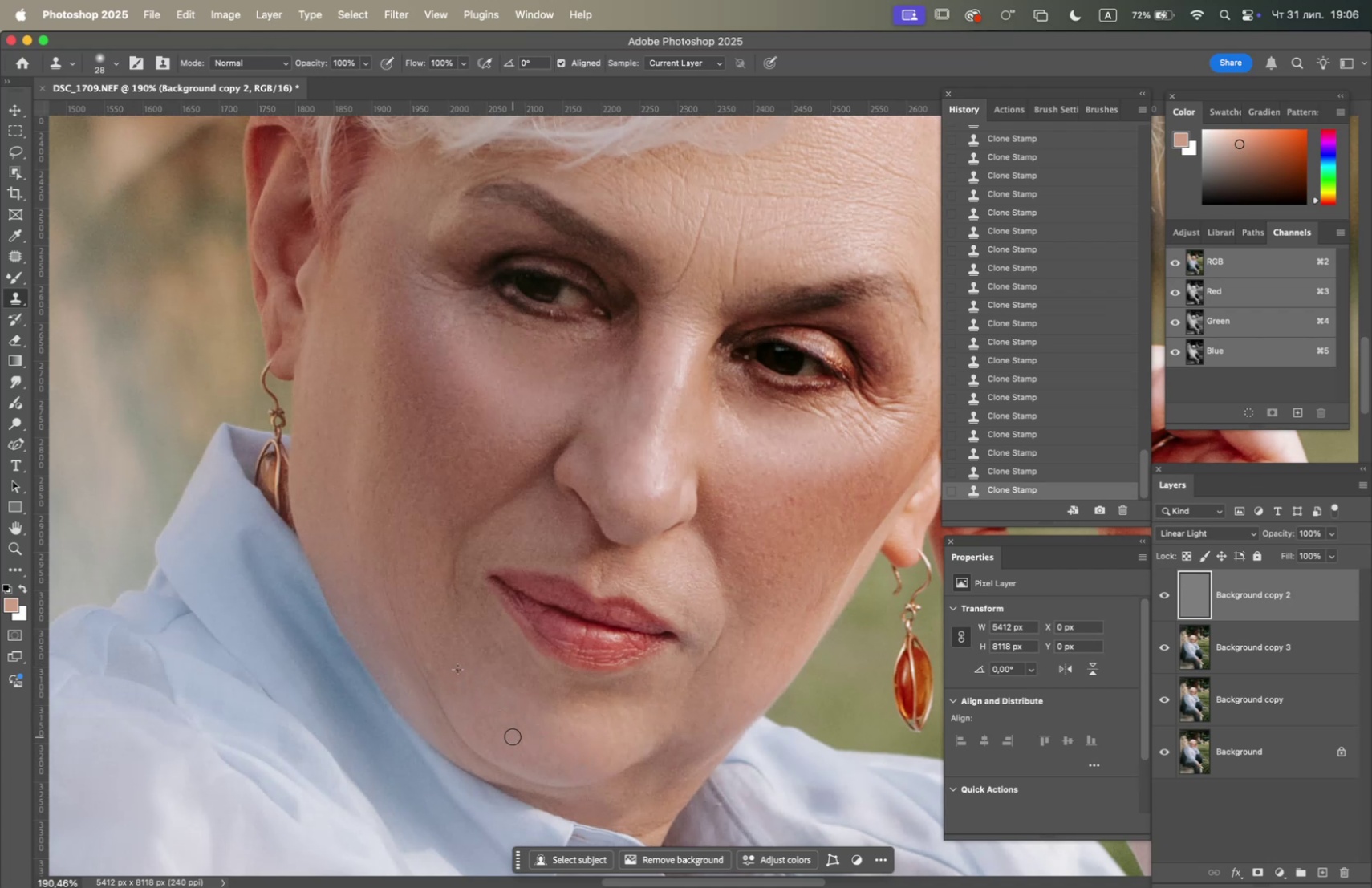 
left_click_drag(start_coordinate=[516, 744], to_coordinate=[522, 747])
 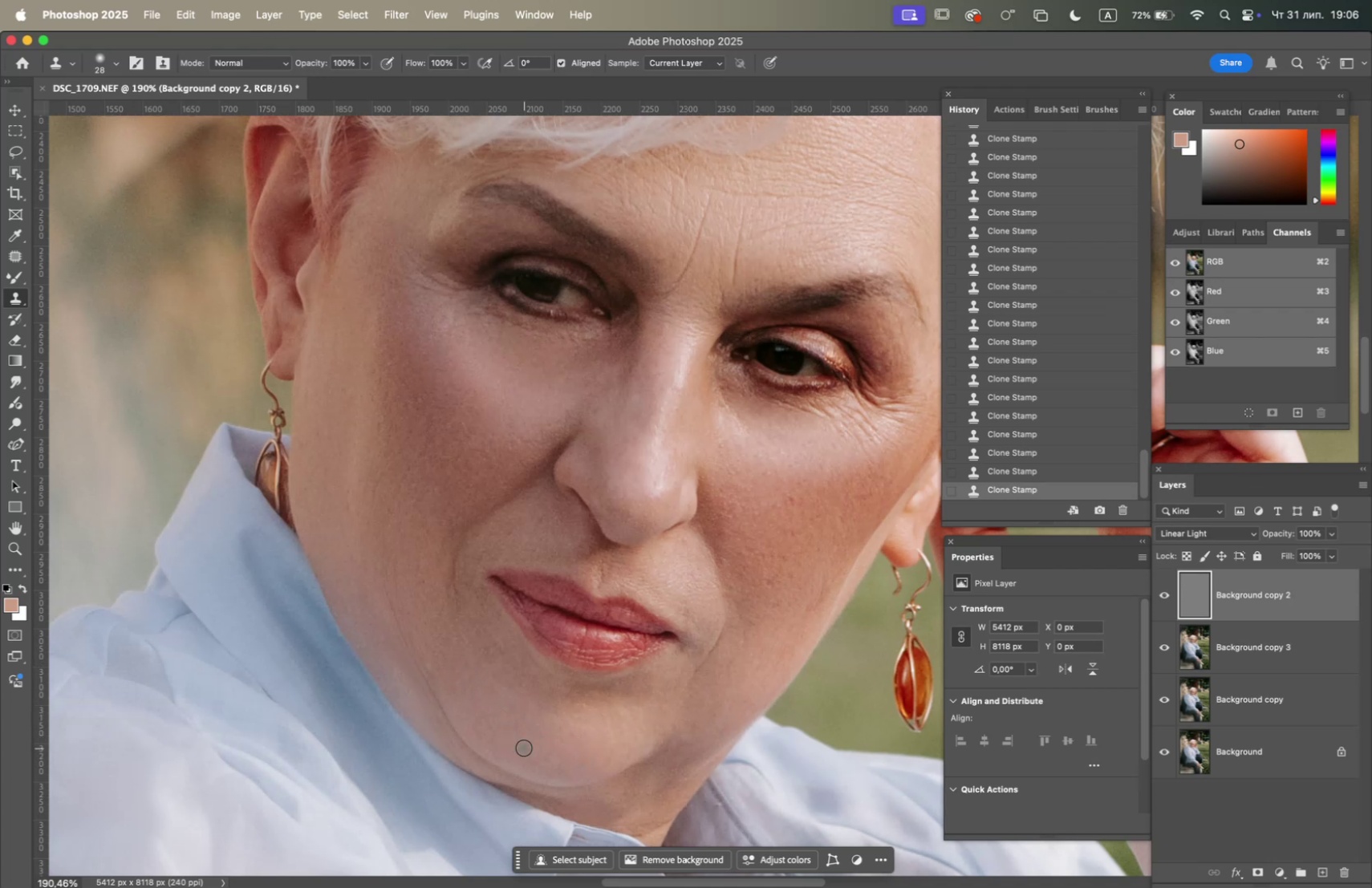 
triple_click([524, 747])
 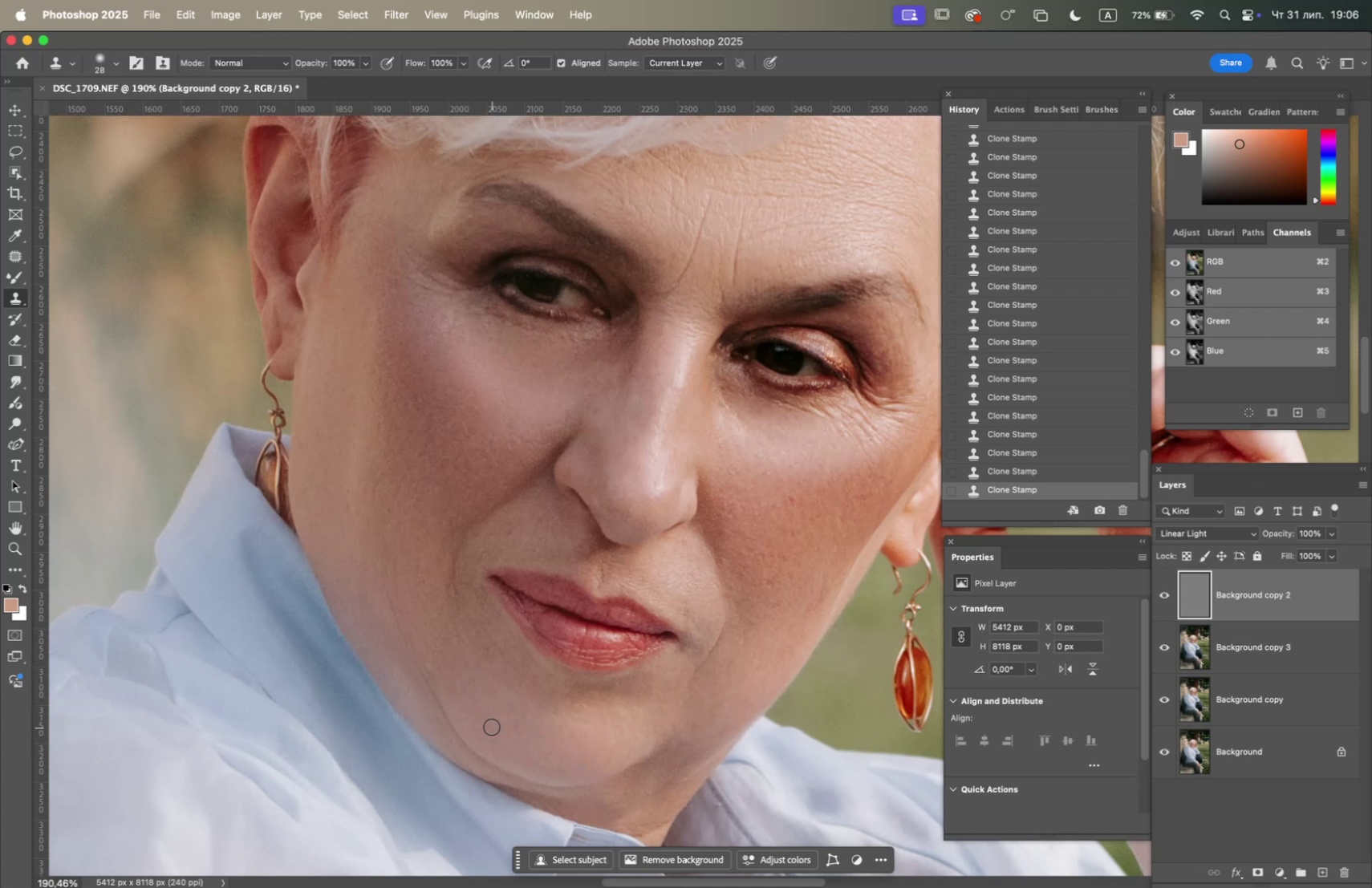 
double_click([484, 717])
 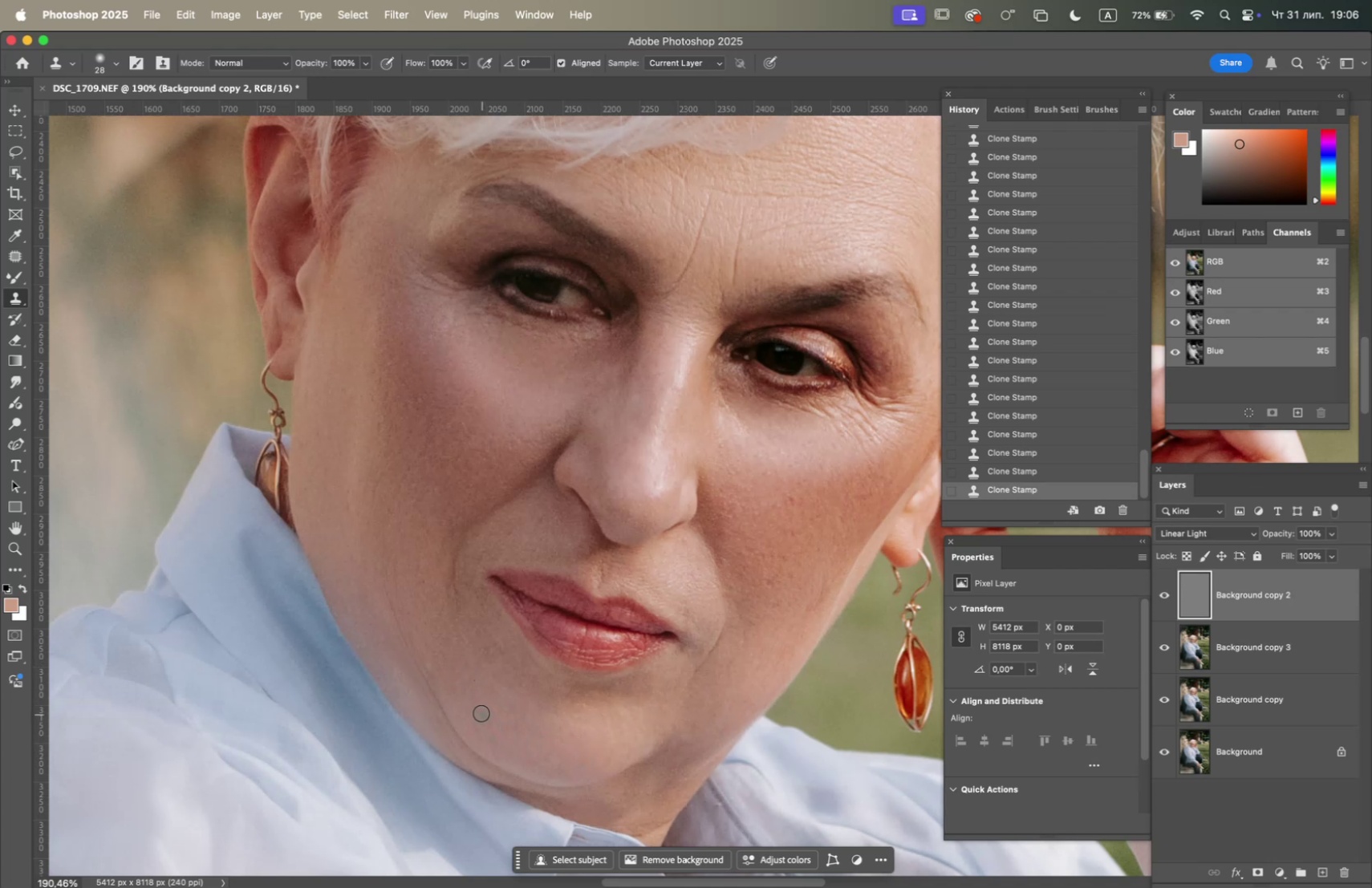 
hold_key(key=OptionLeft, duration=0.46)
left_click([453, 667])
 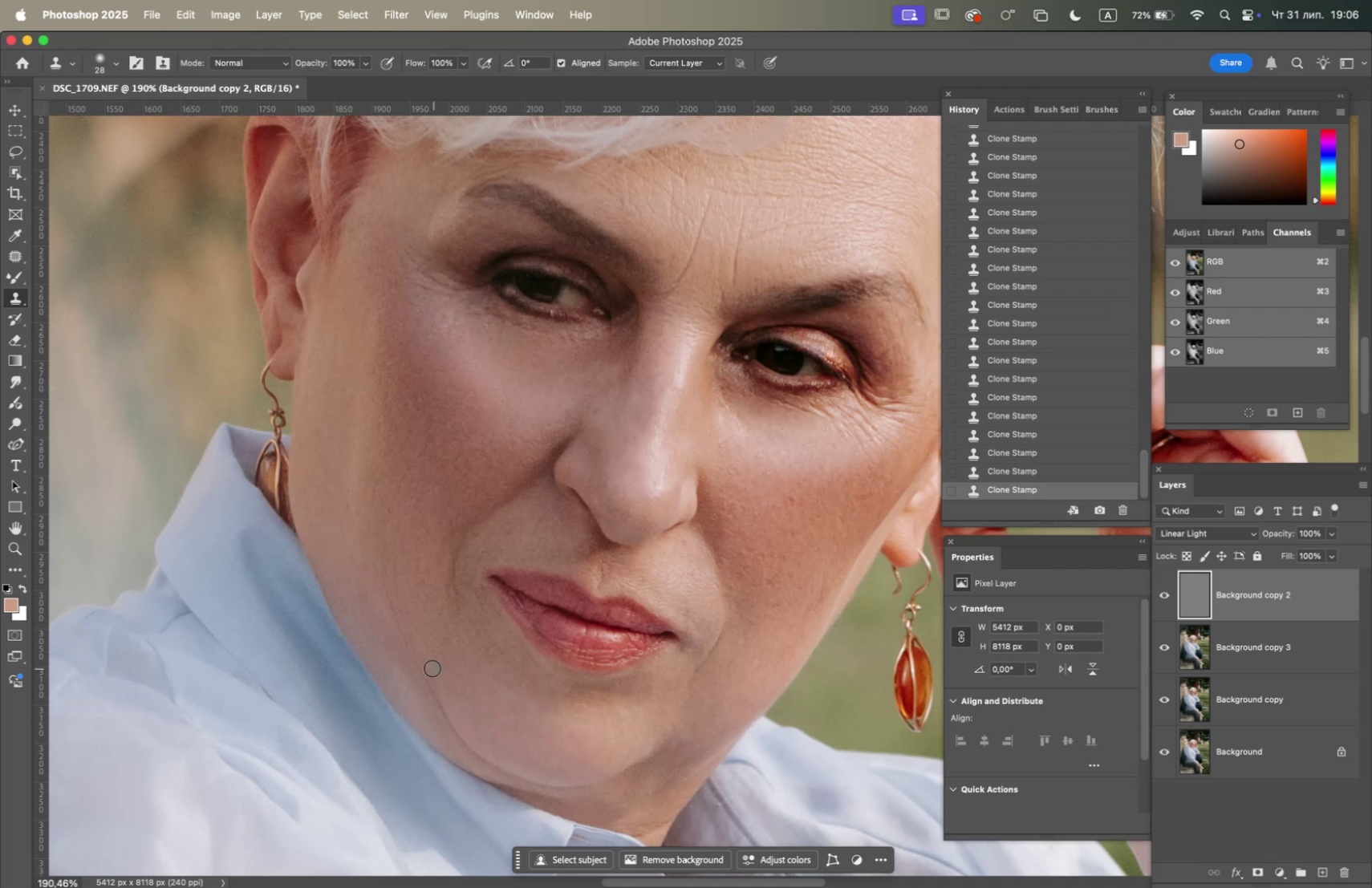 
left_click([431, 667])
 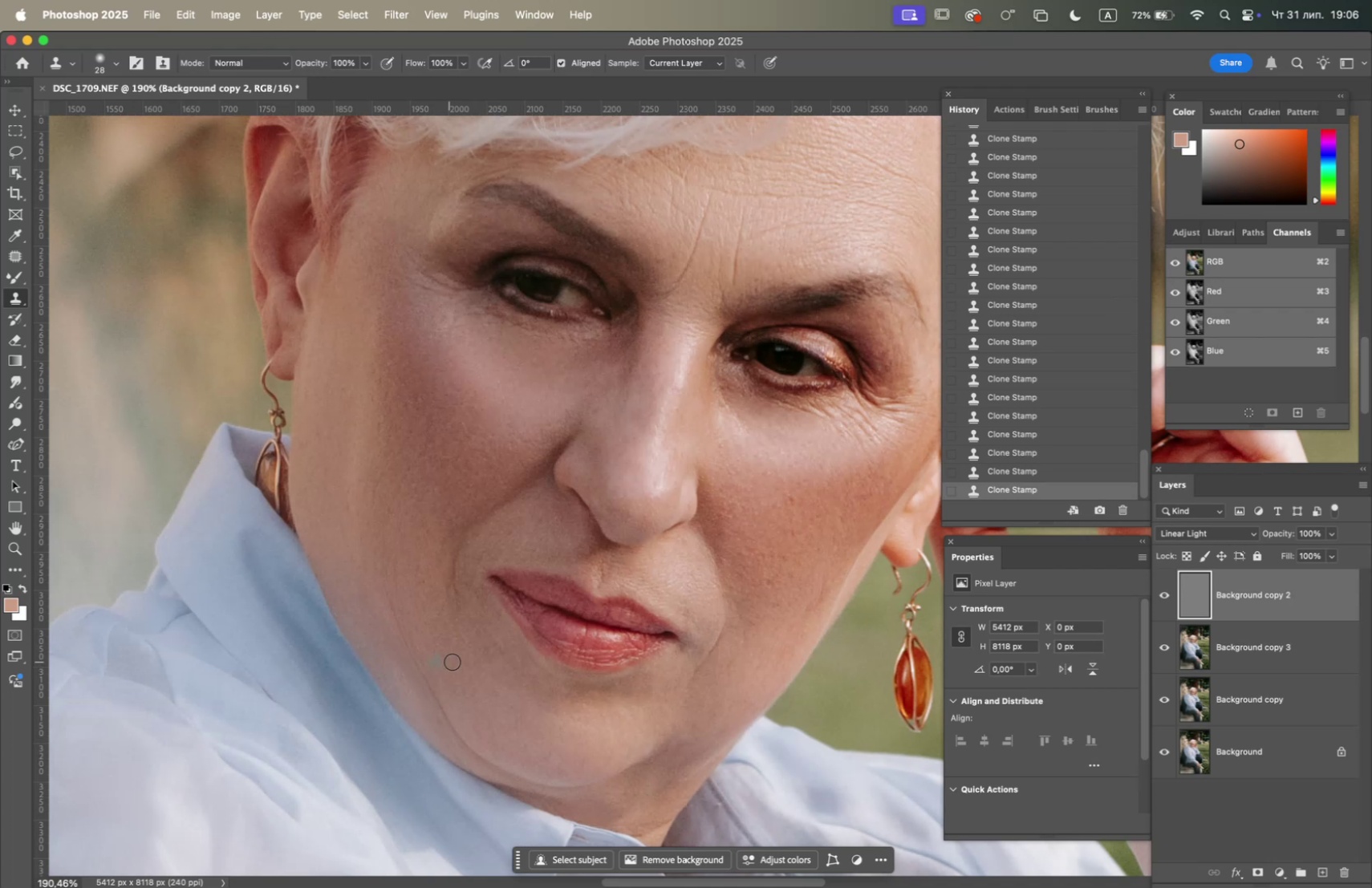 
hold_key(key=OptionLeft, duration=0.67)
left_click([513, 701])
 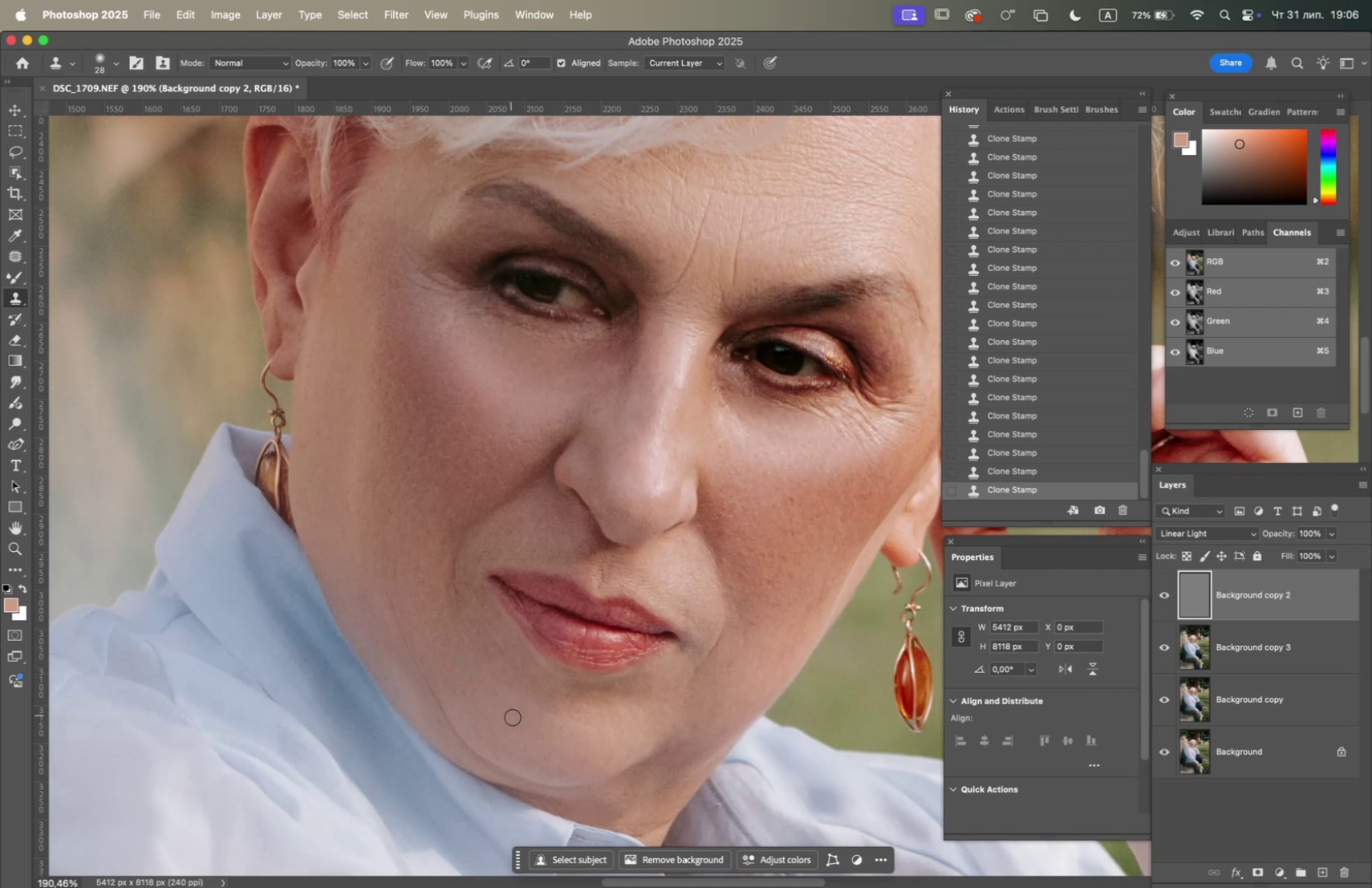 
left_click_drag(start_coordinate=[514, 719], to_coordinate=[517, 724])
 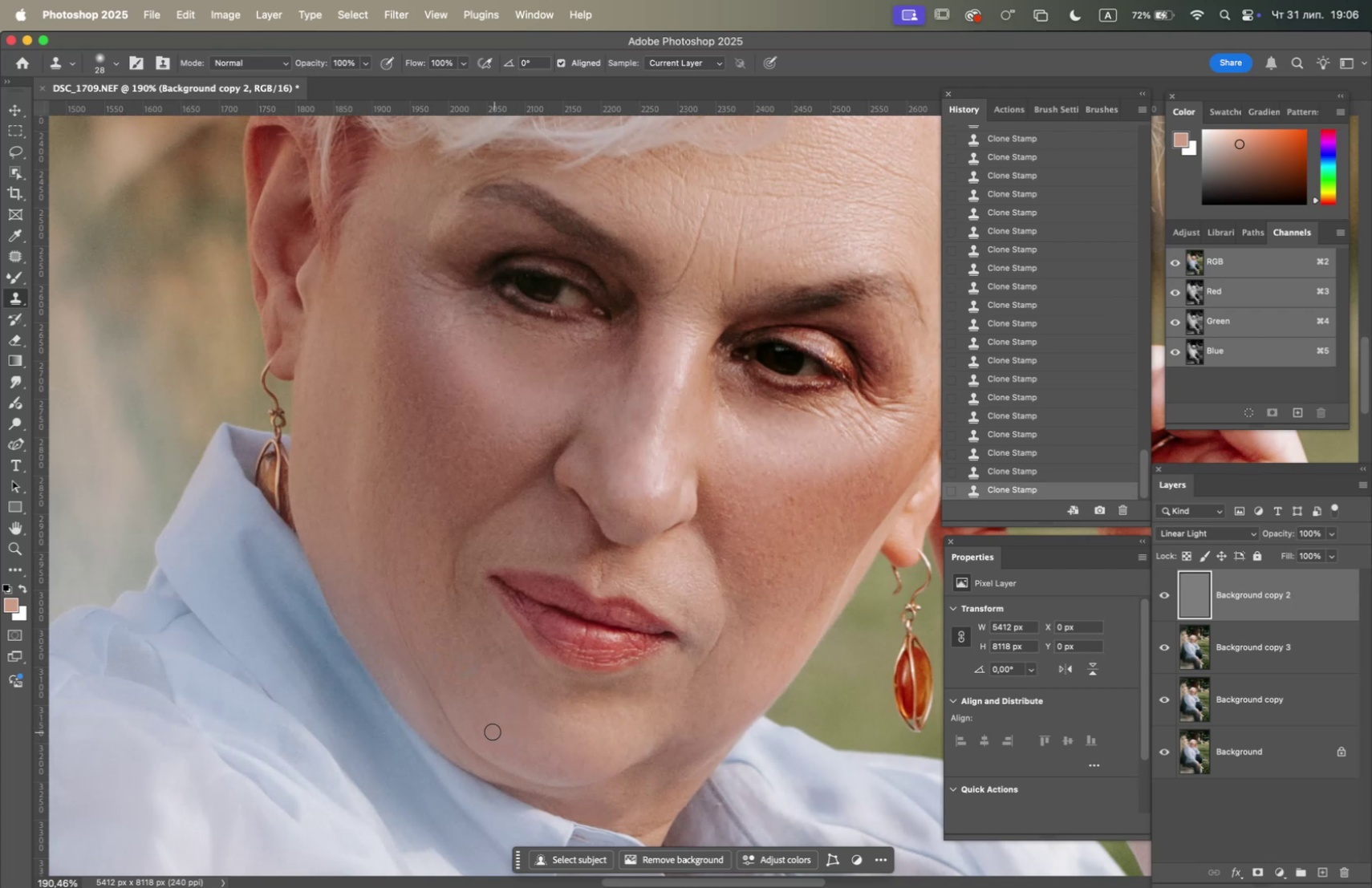 
triple_click([480, 720])
 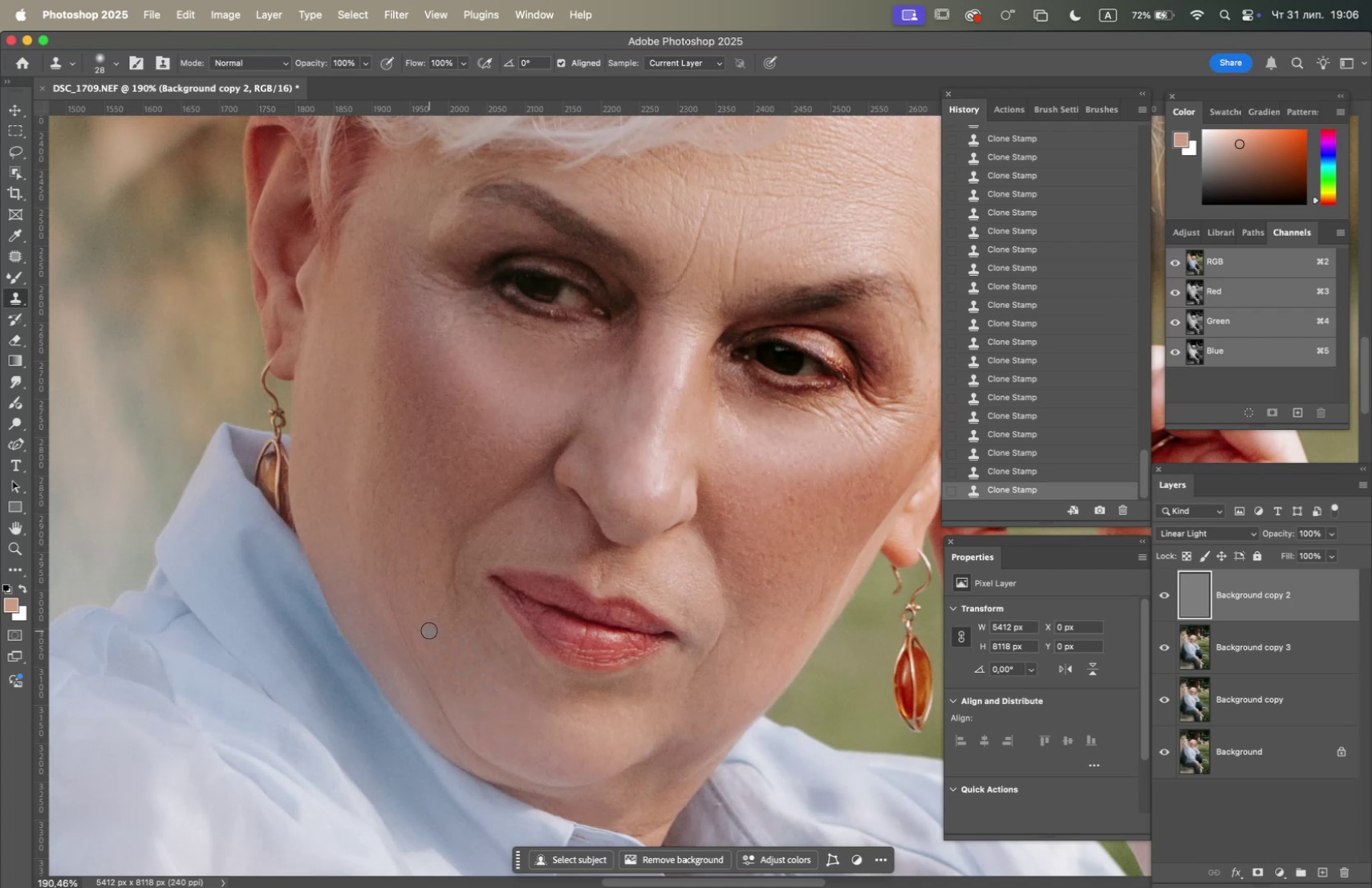 
hold_key(key=Space, duration=1.5)
 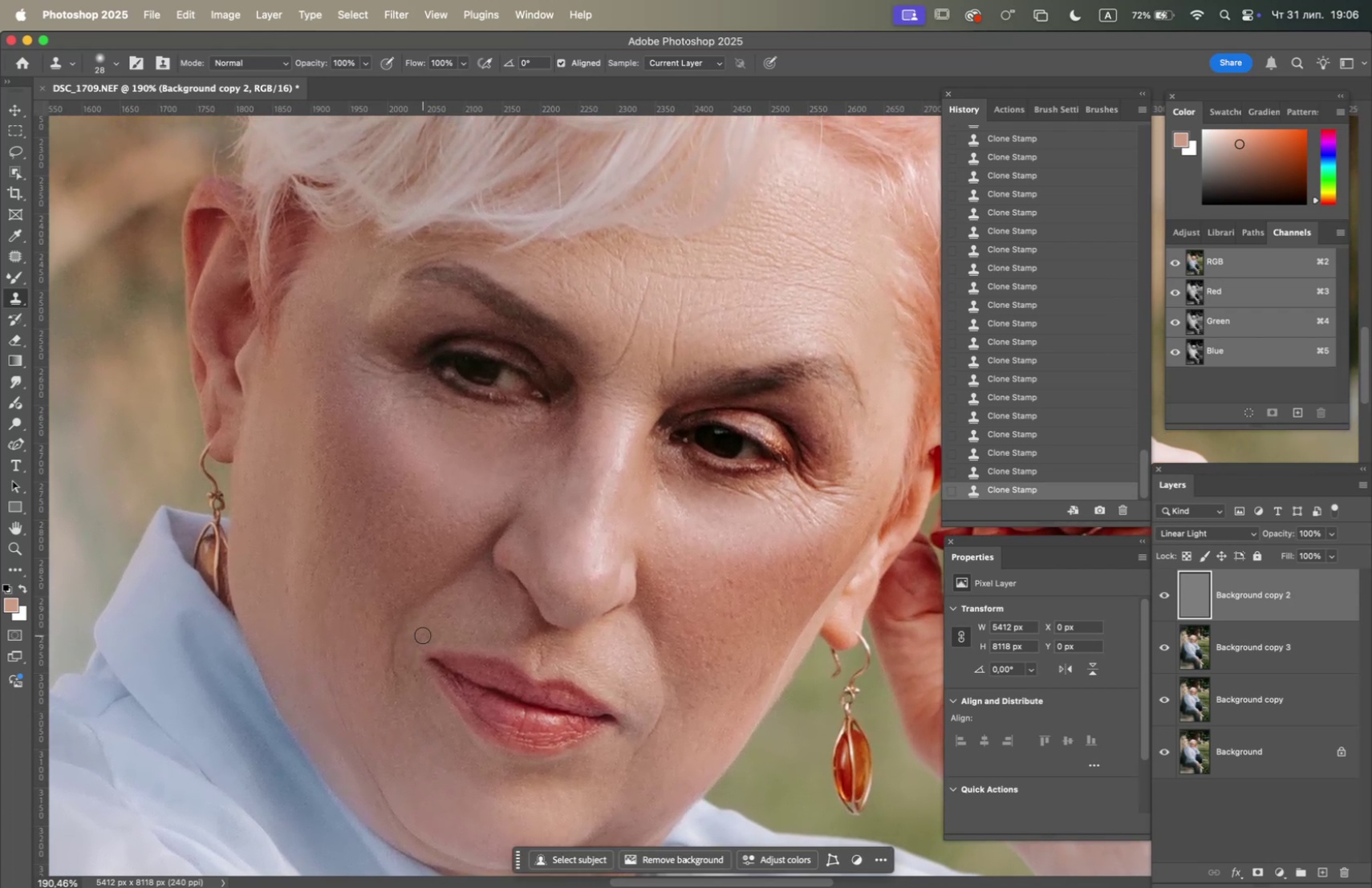 
left_click_drag(start_coordinate=[484, 552], to_coordinate=[423, 635])
 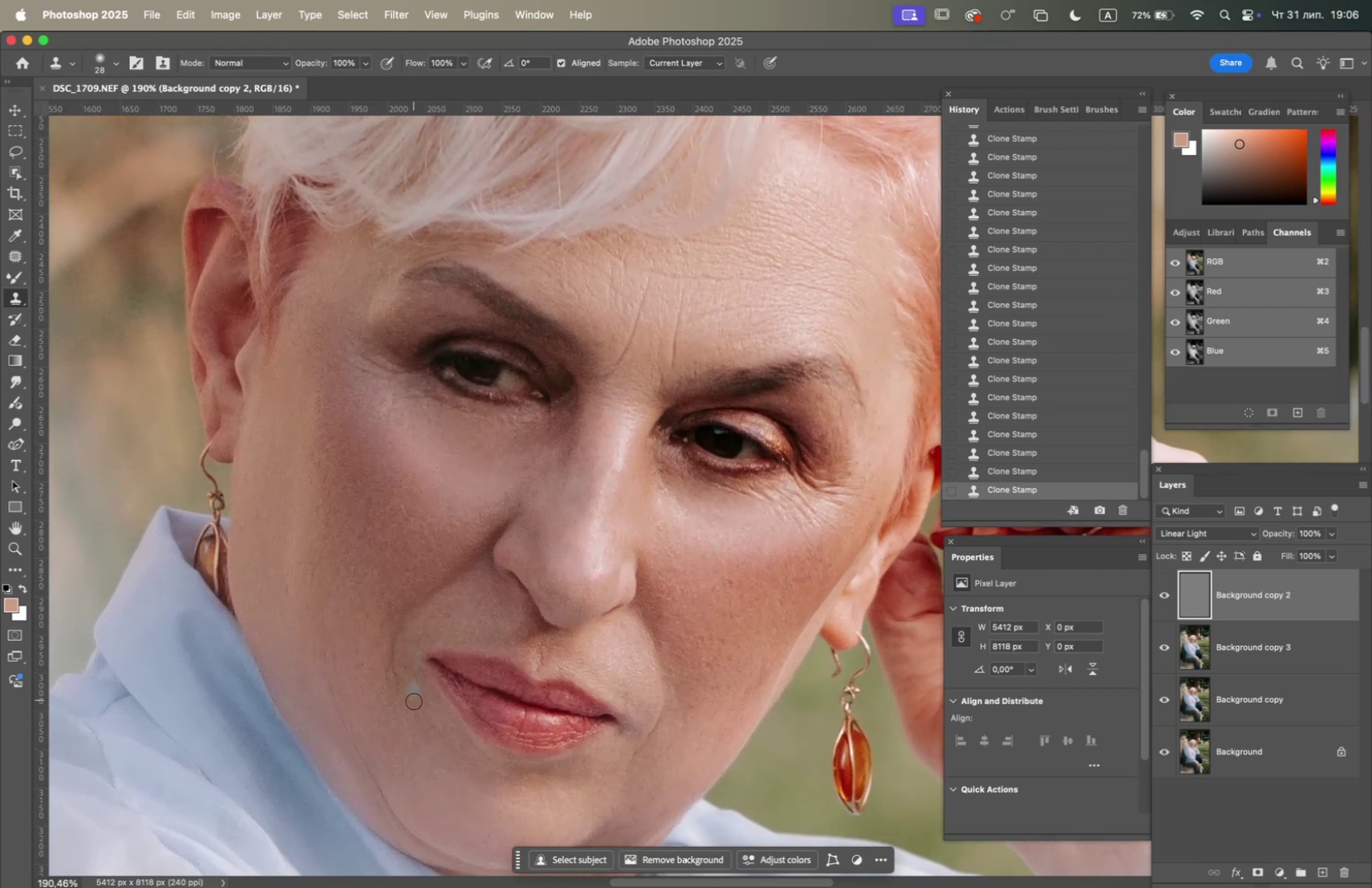 
hold_key(key=Space, duration=0.46)
 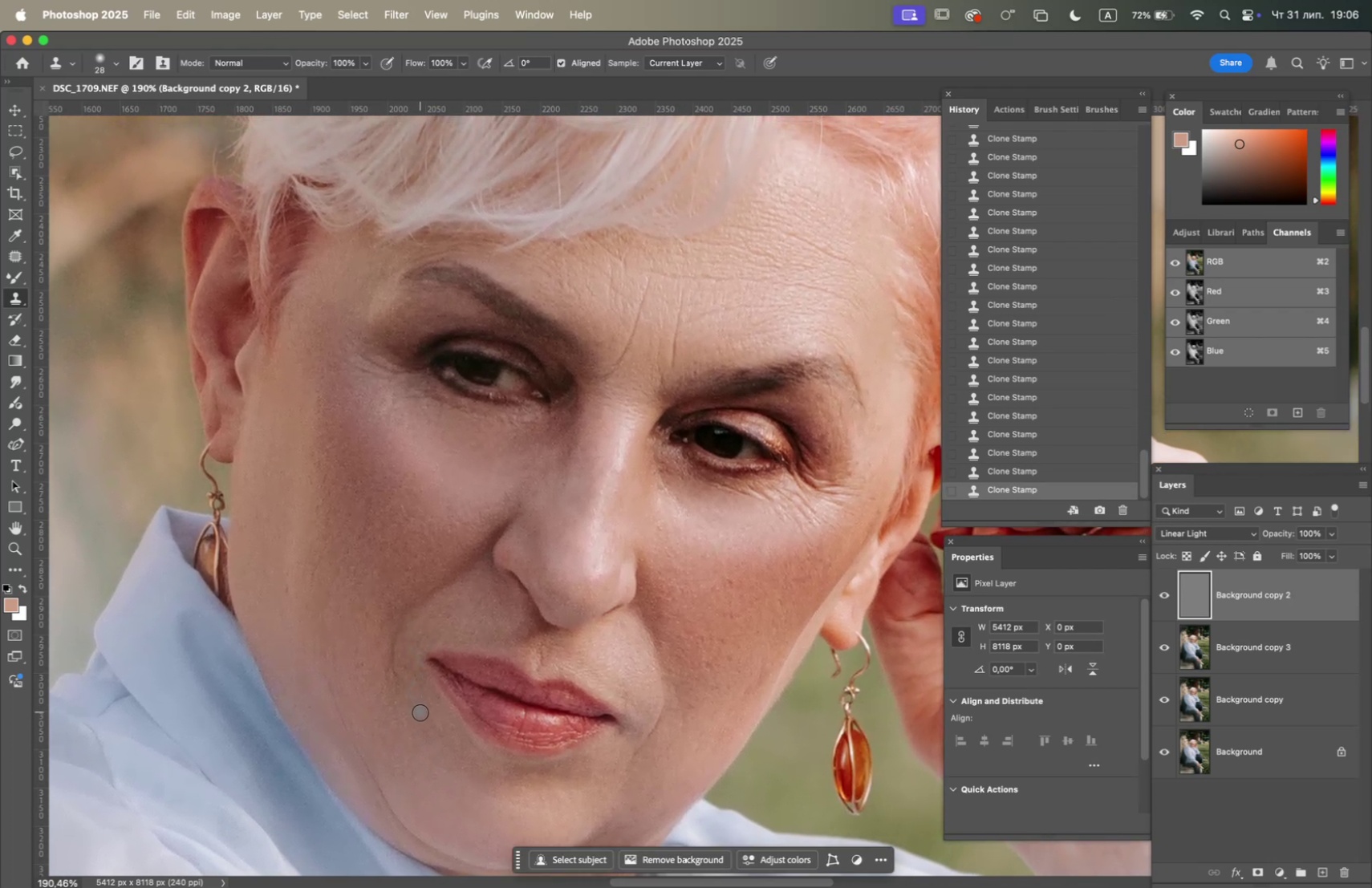 
hold_key(key=OptionLeft, duration=0.86)
 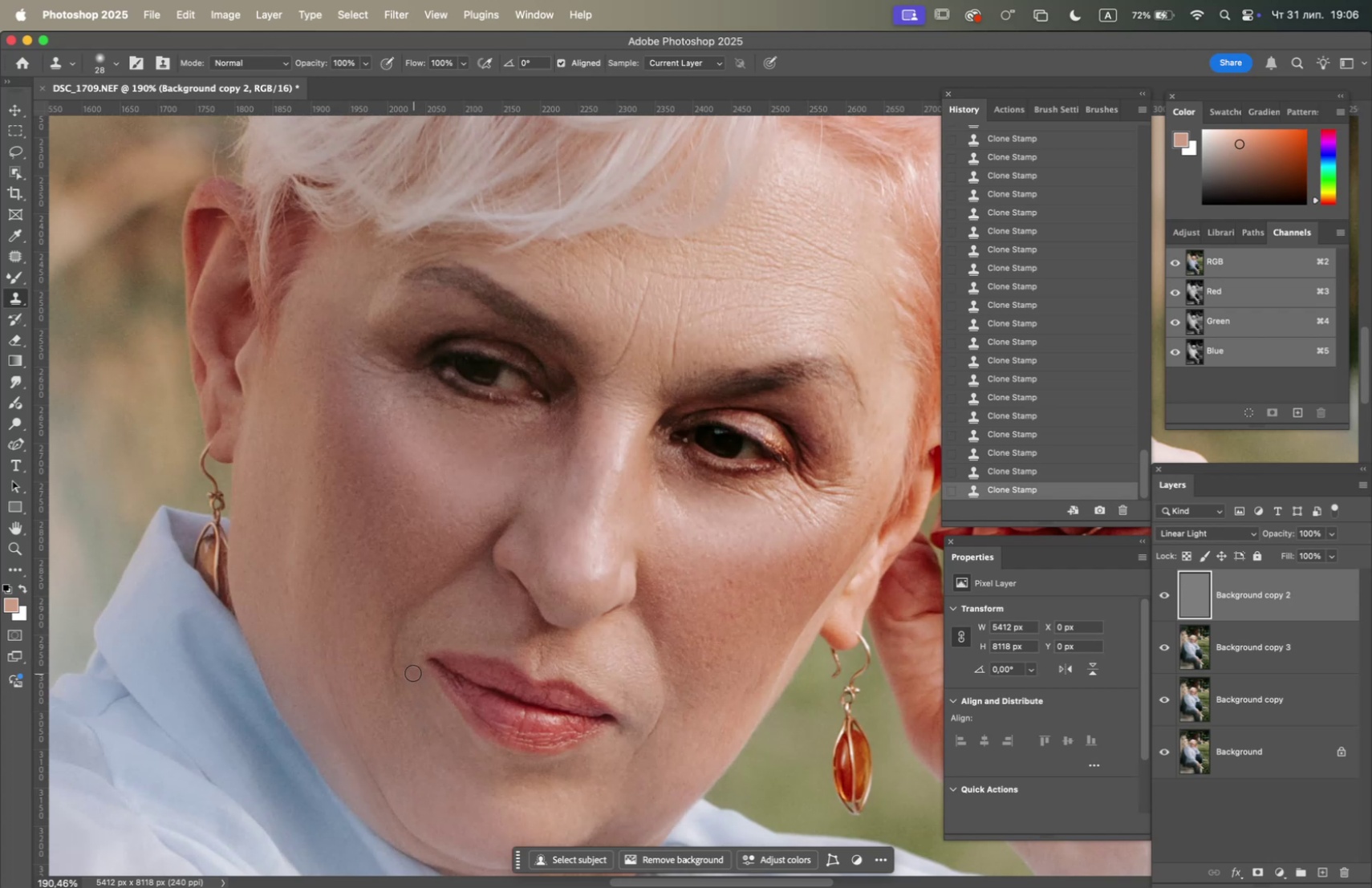 
triple_click([412, 670])
 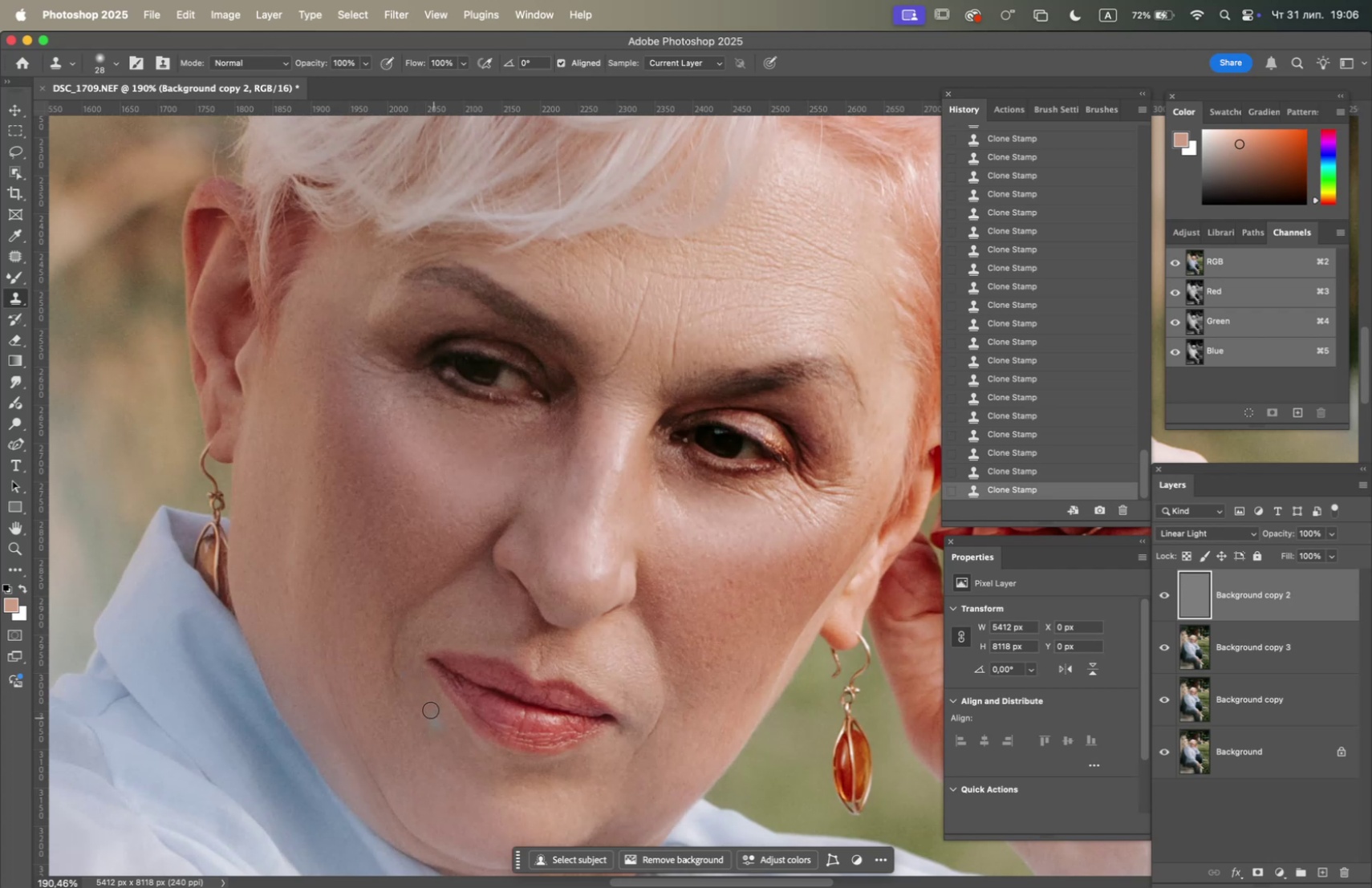 
key(Alt+OptionLeft)
 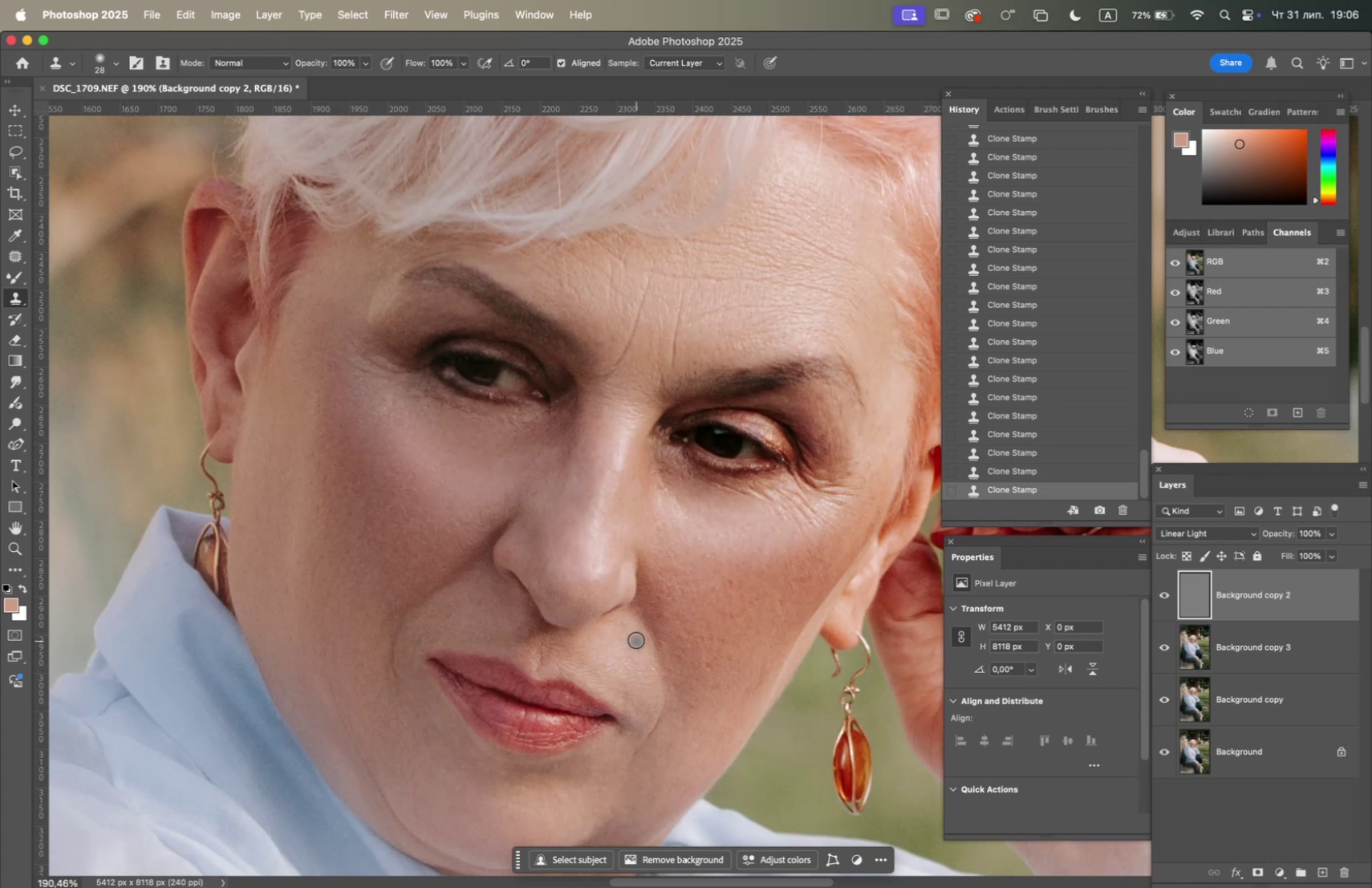 
hold_key(key=Space, duration=1.13)
 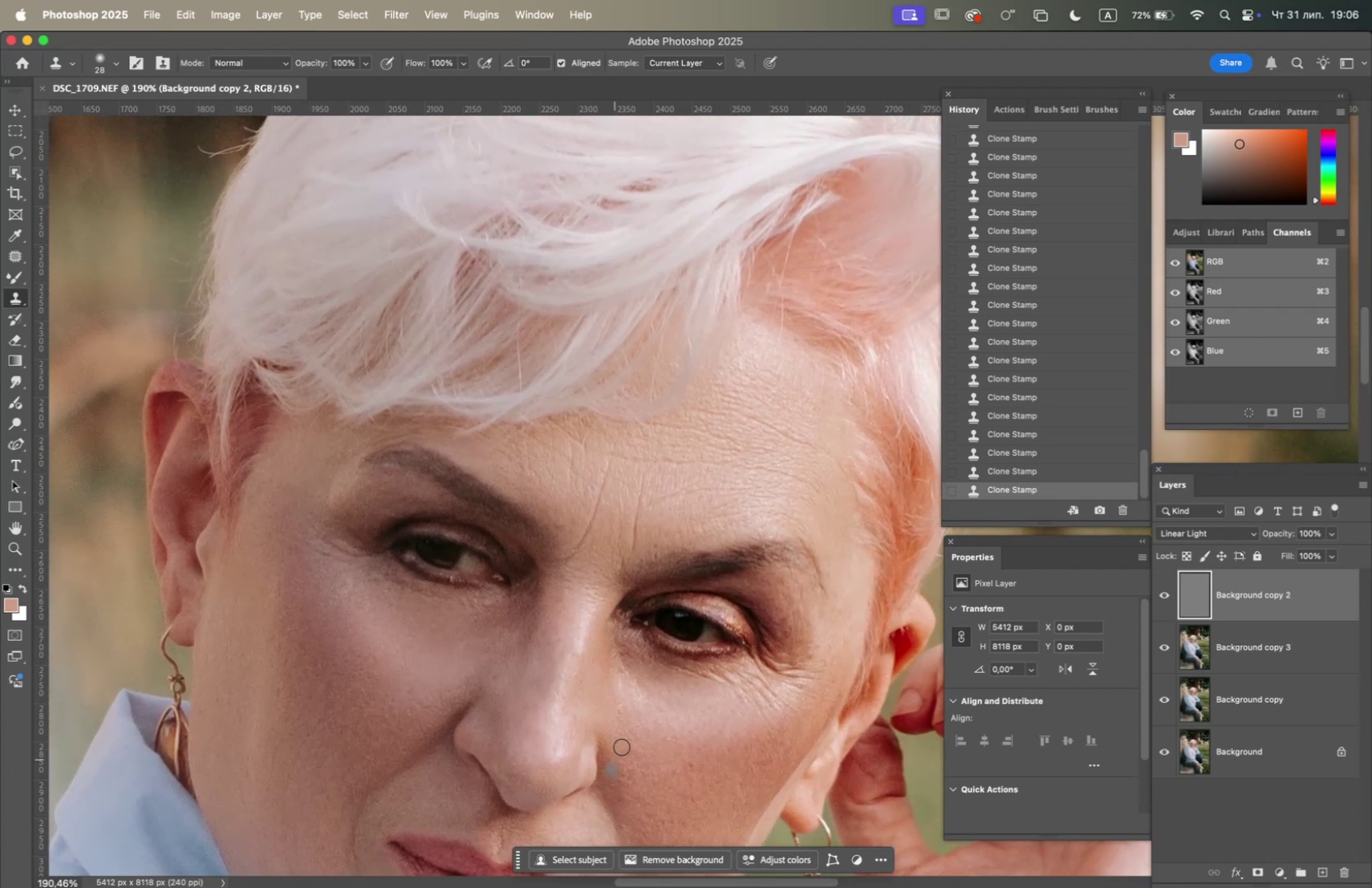 
left_click_drag(start_coordinate=[660, 624], to_coordinate=[627, 791])
 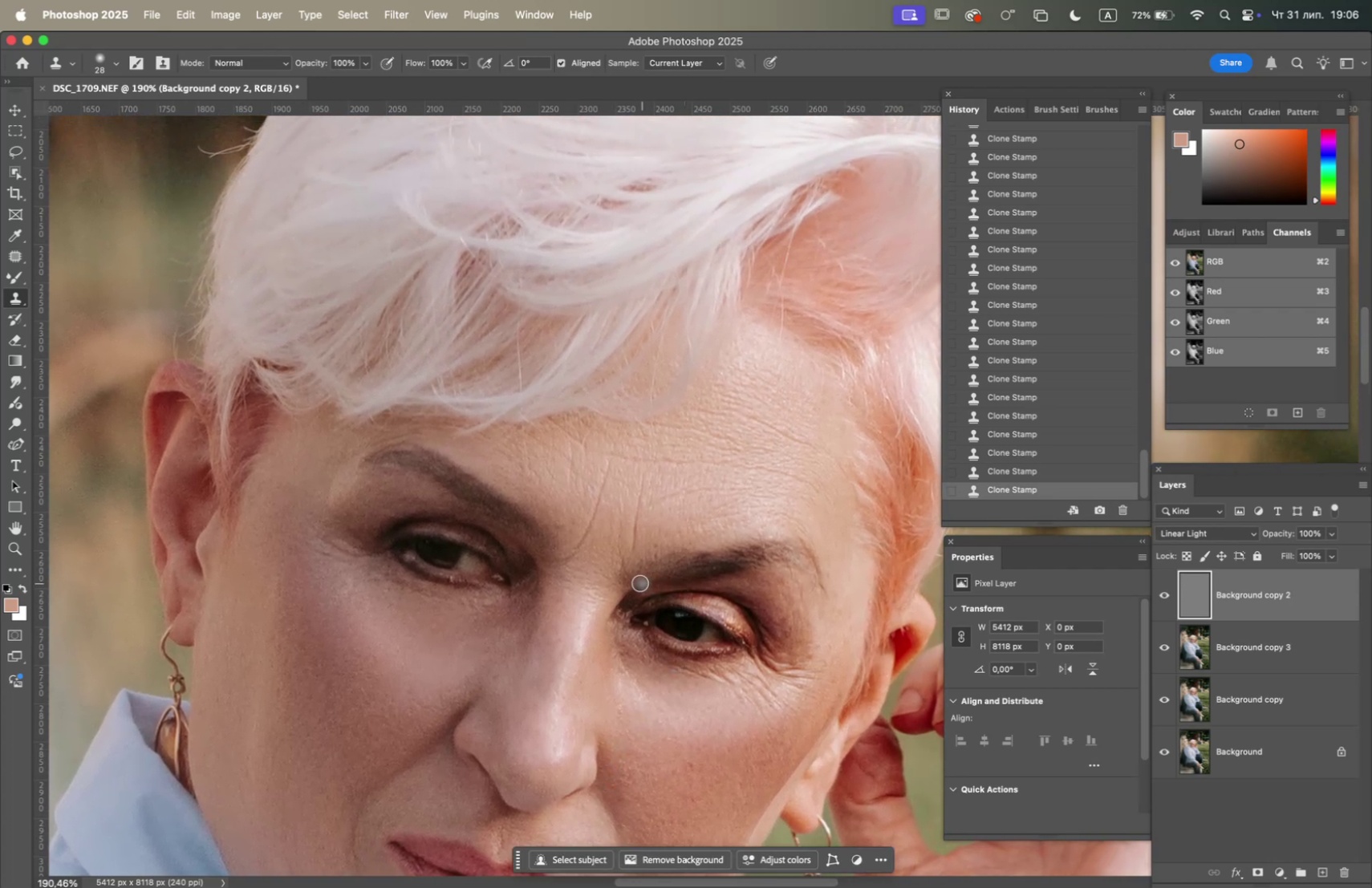 
hold_key(key=OptionLeft, duration=1.4)
left_click([623, 475])
 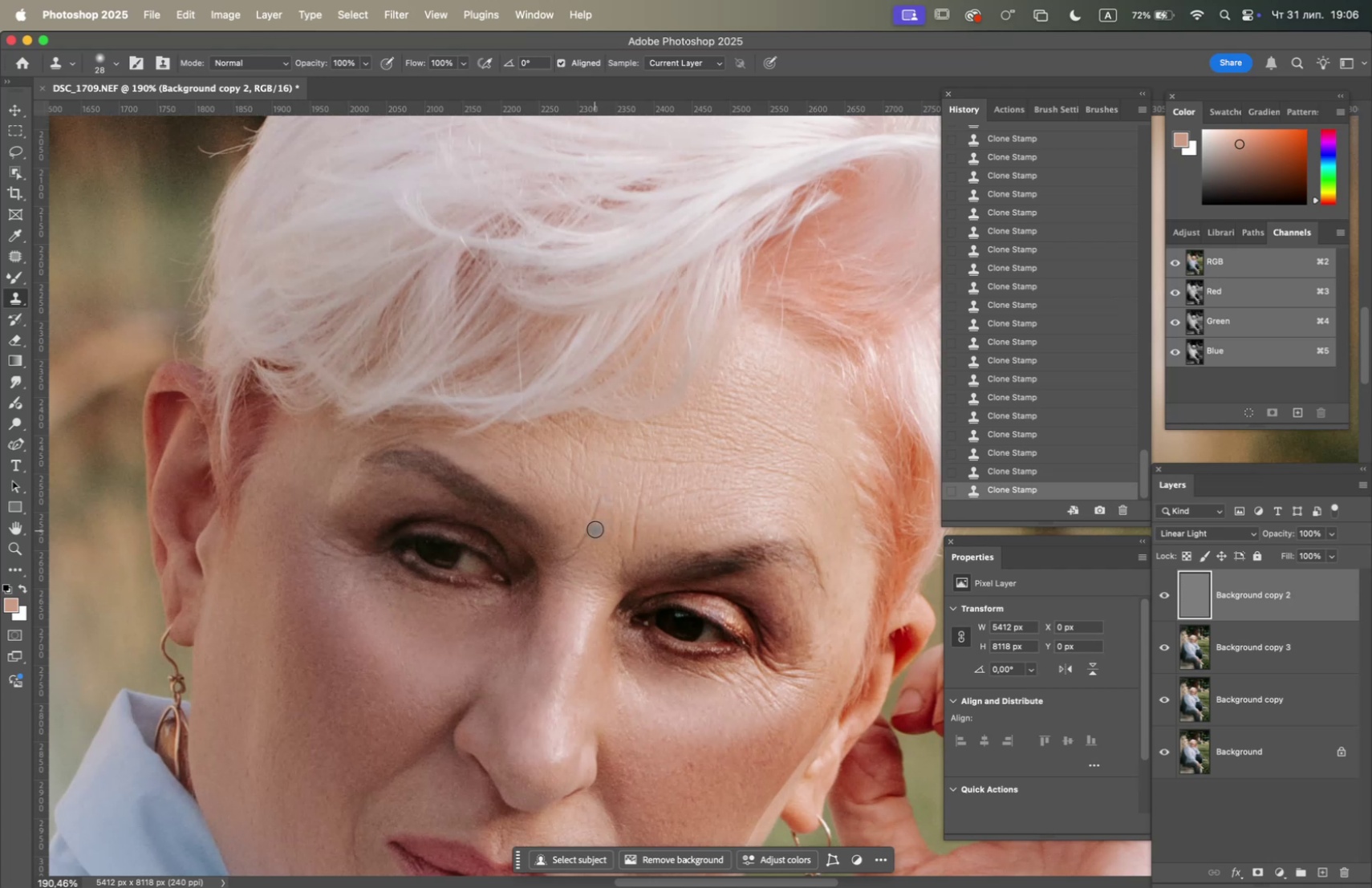 
wait(5.92)
 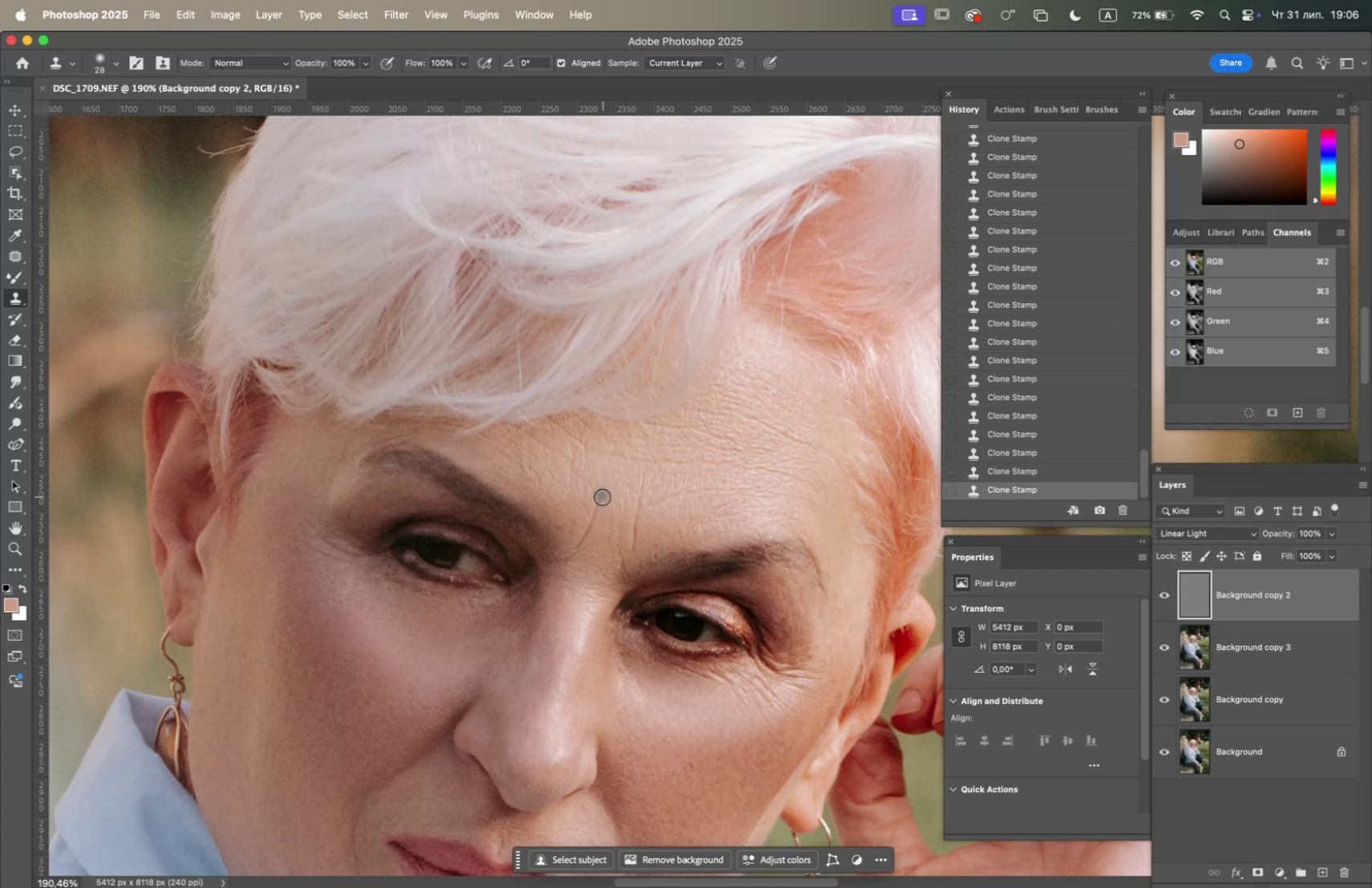 
triple_click([598, 497])
 